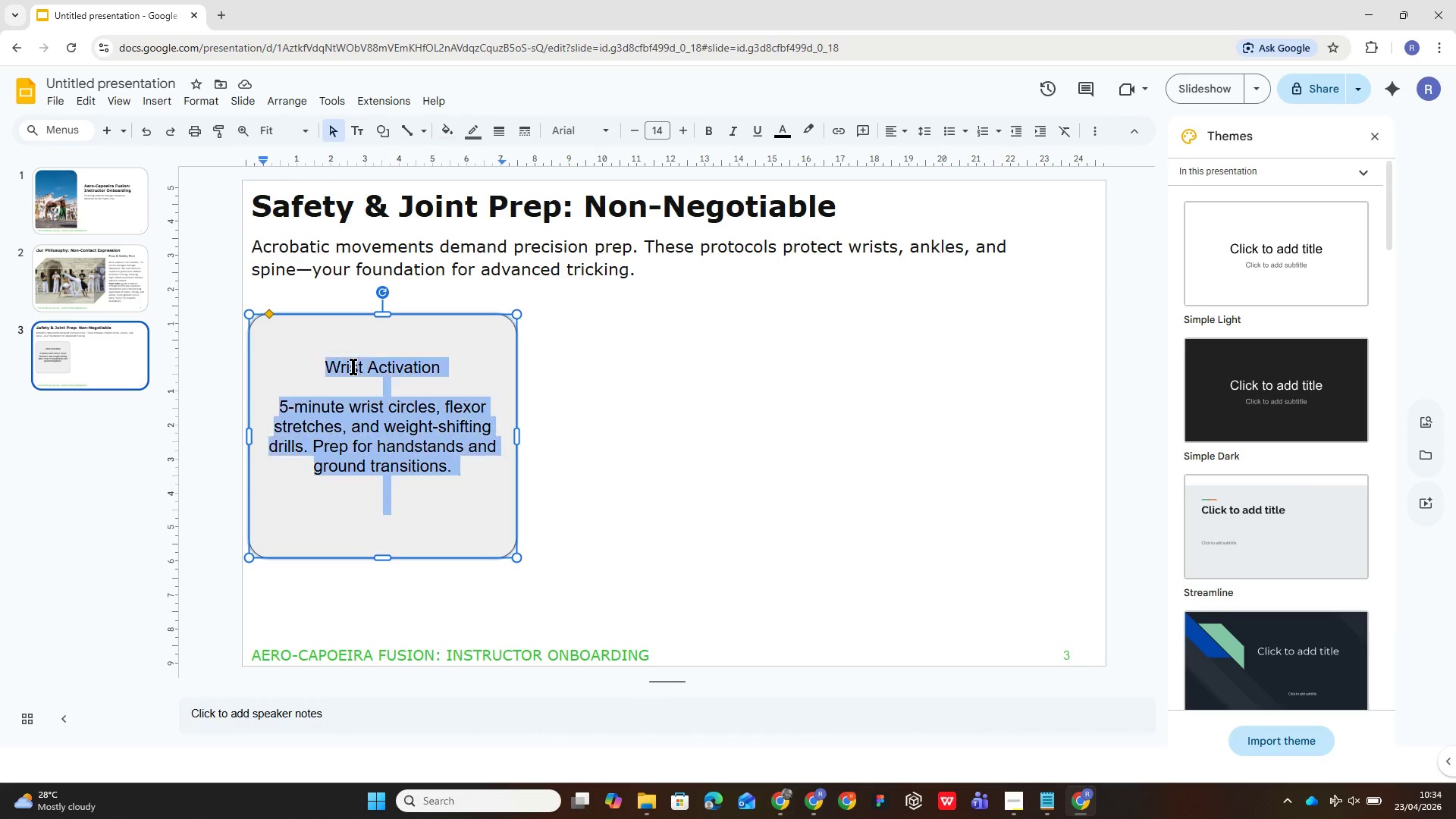 
key(Control+A)
 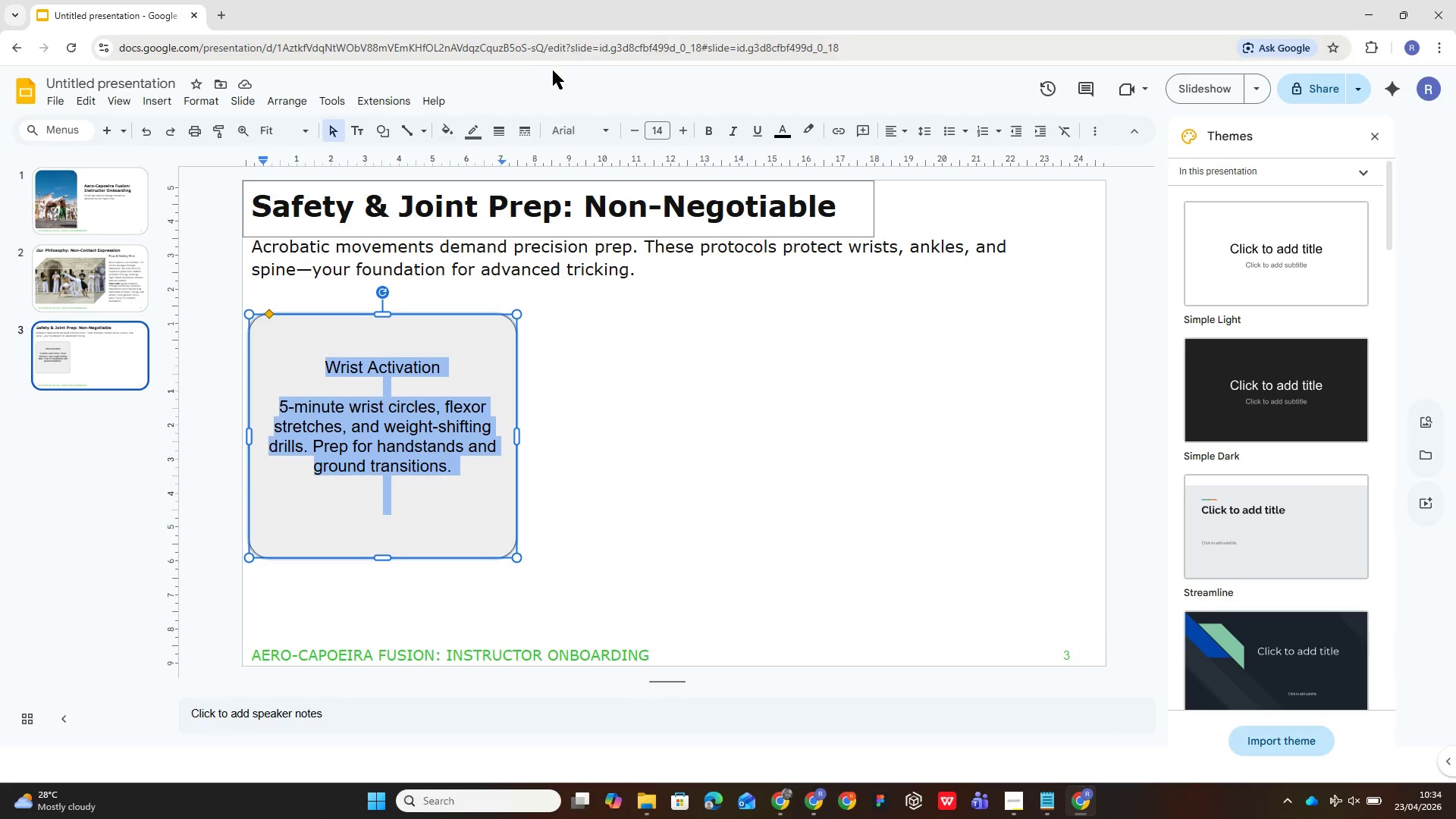 
left_click([605, 131])
 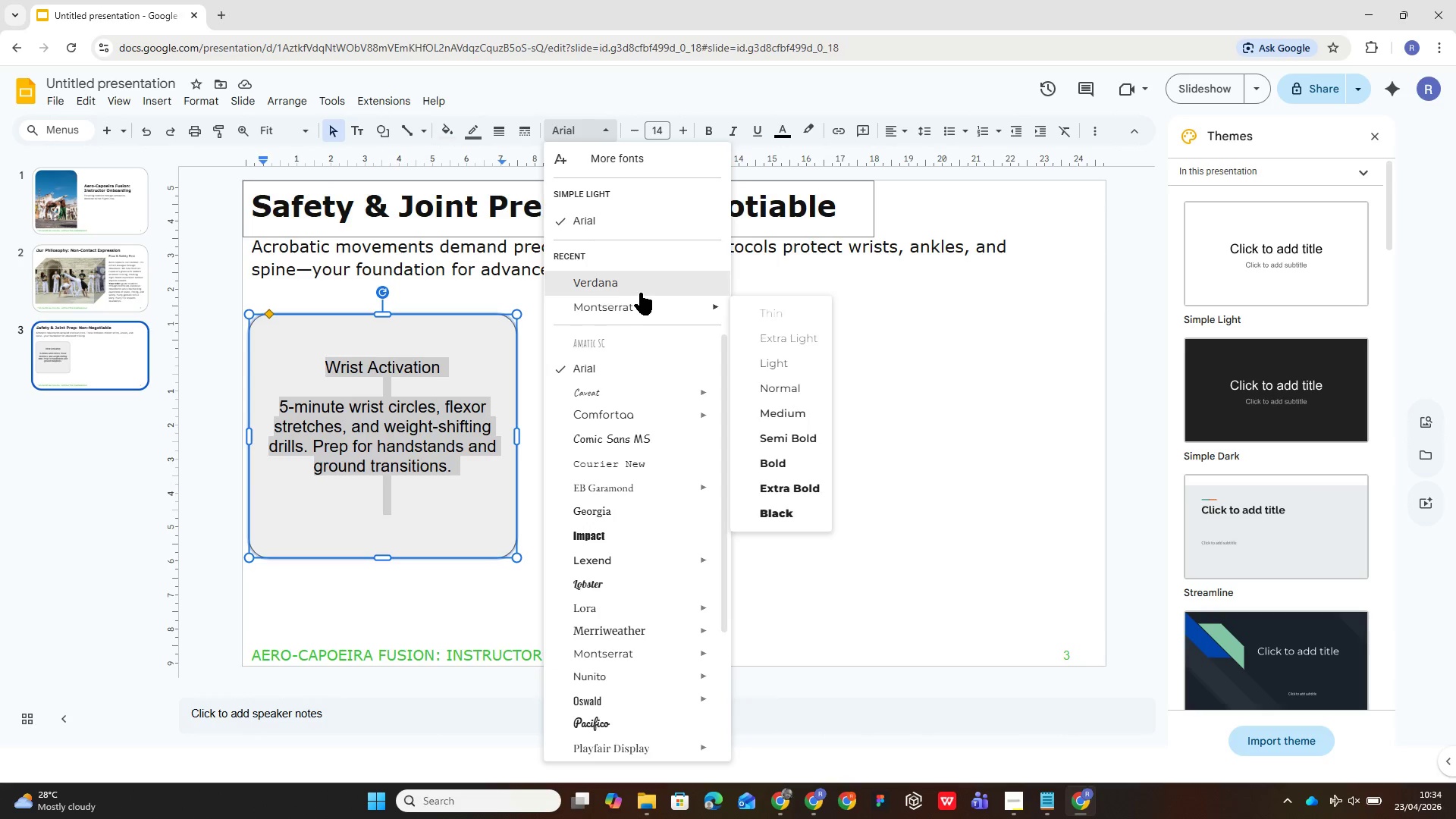 
left_click([648, 286])
 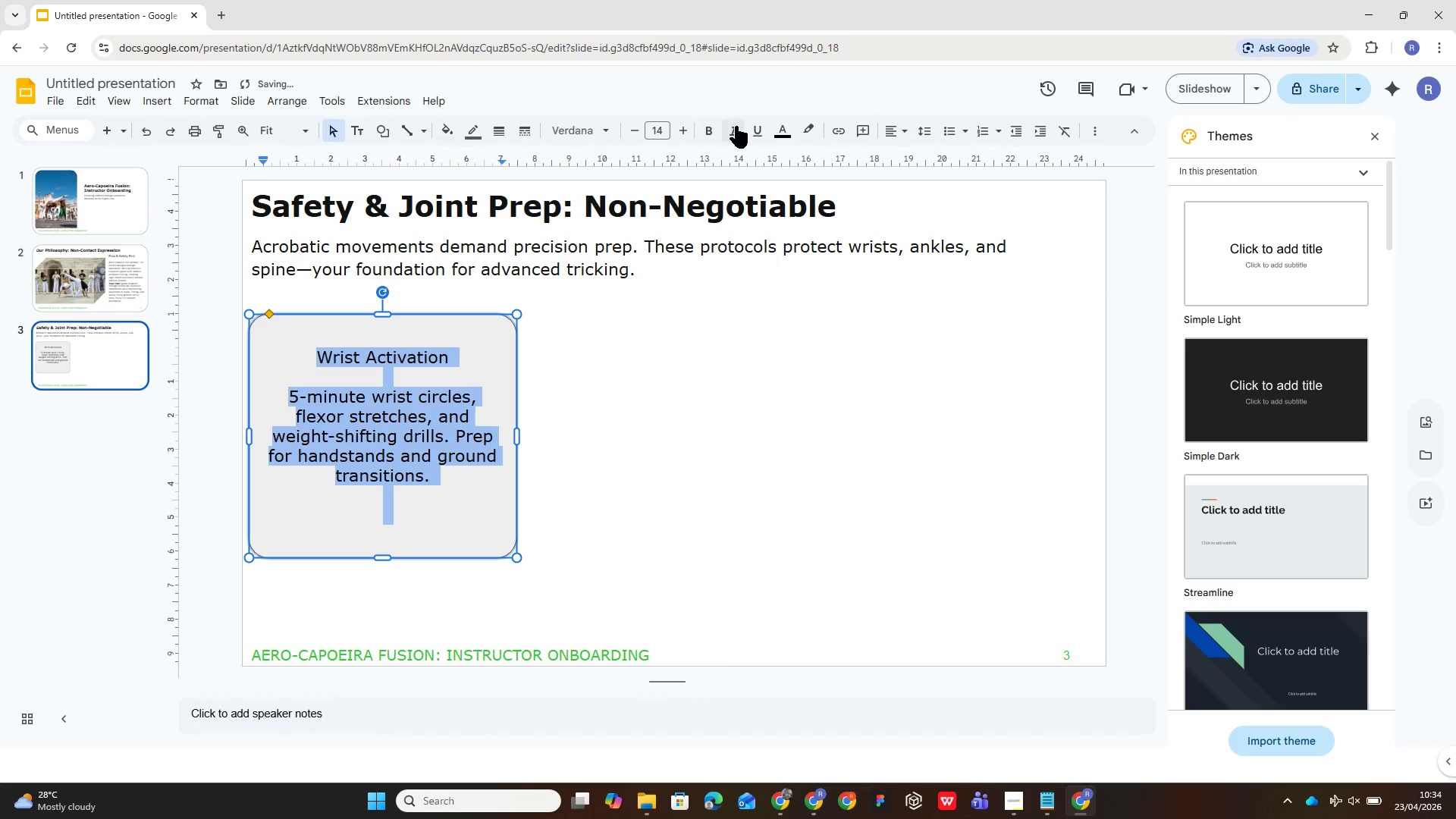 
left_click([786, 129])
 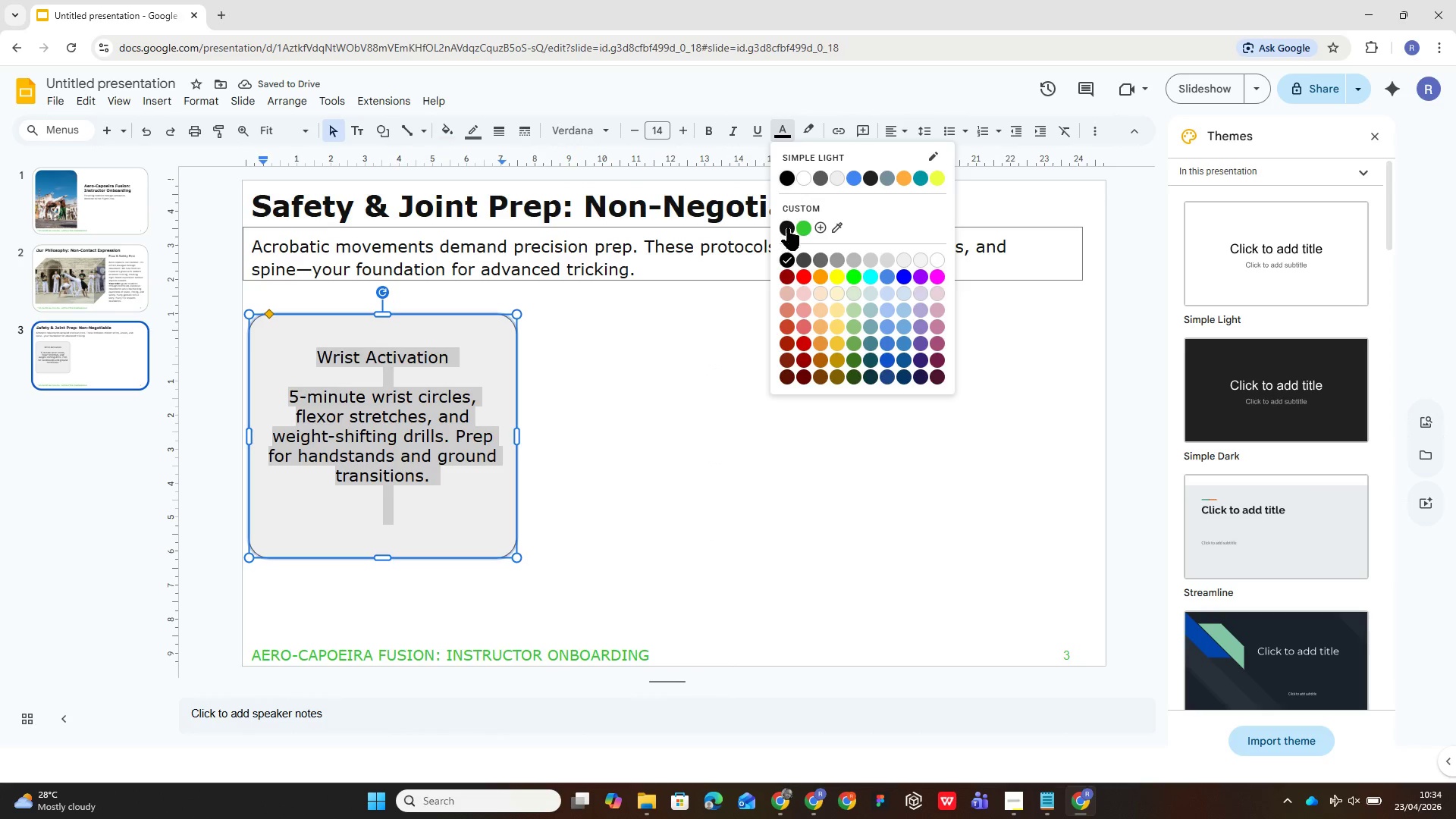 
left_click([789, 228])
 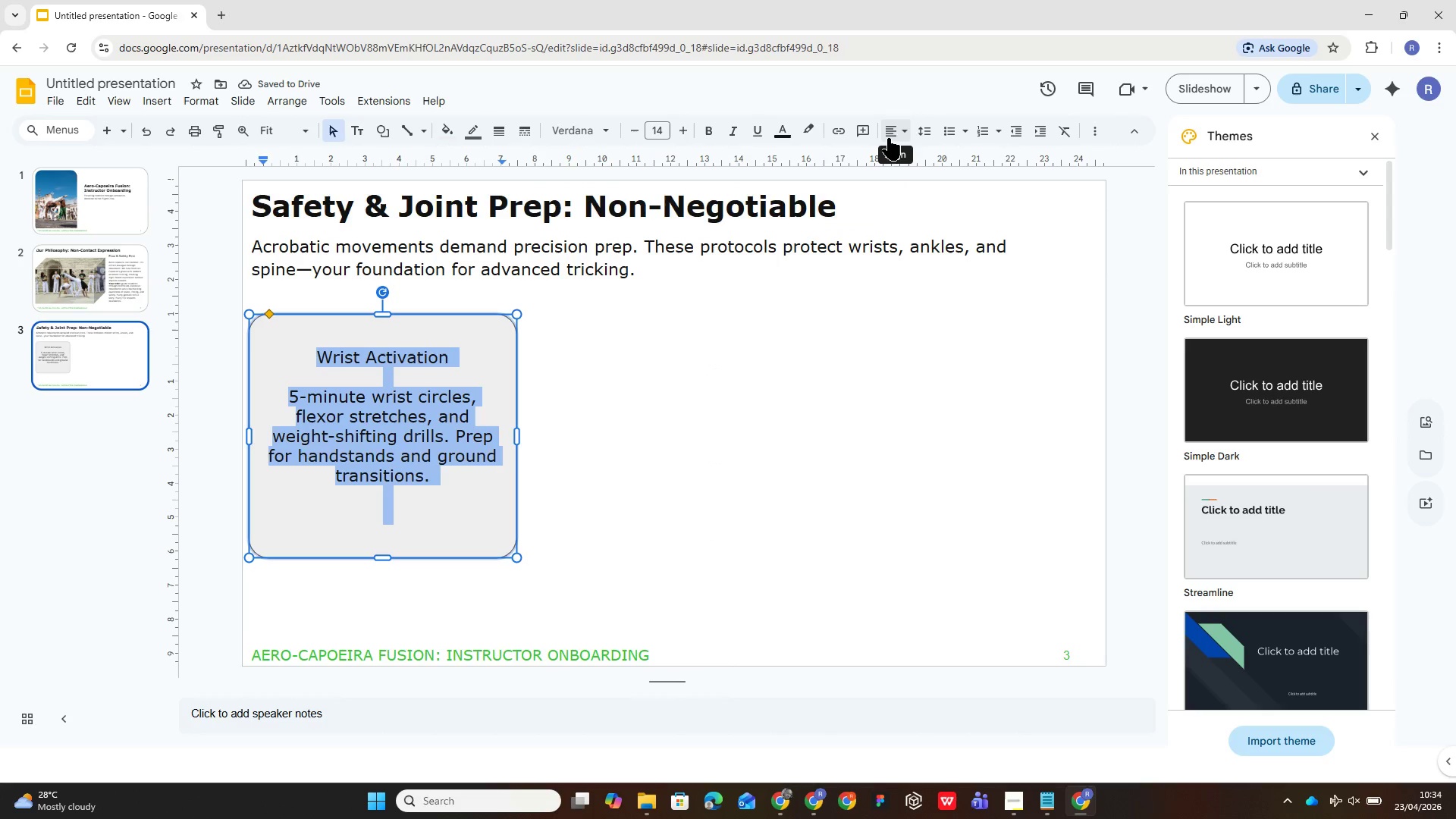 
left_click([892, 137])
 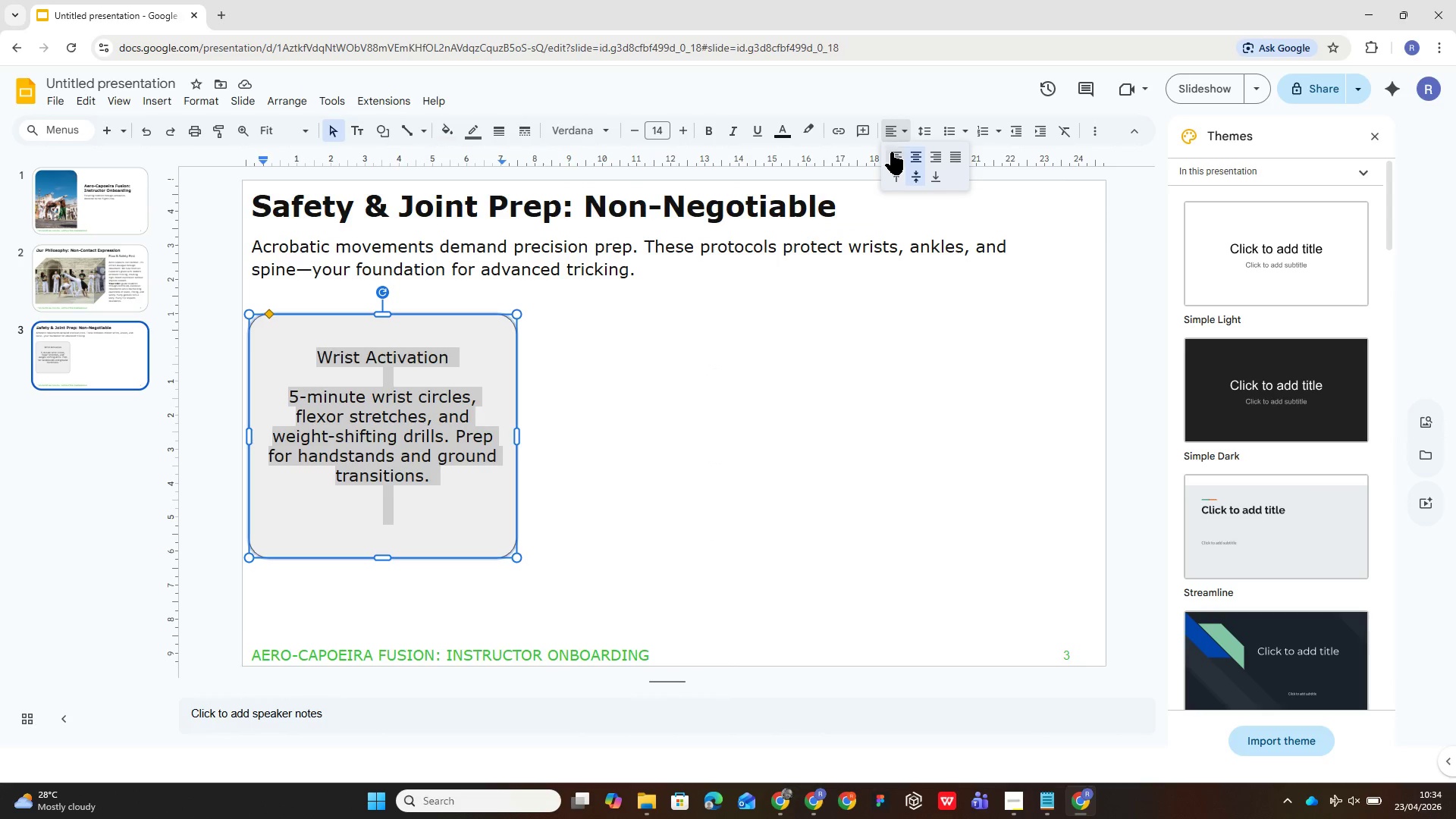 
left_click([891, 152])
 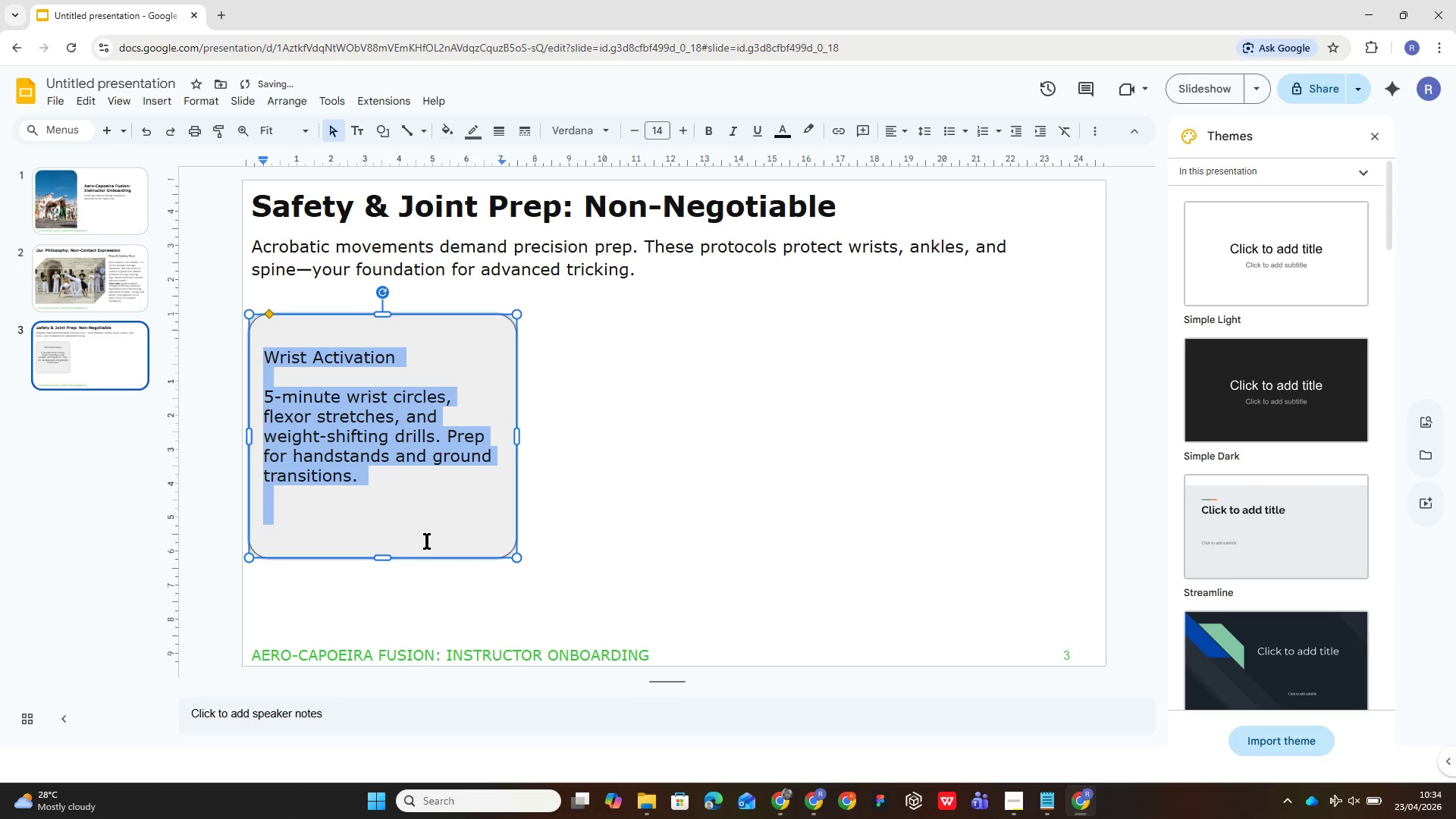 
left_click([425, 543])
 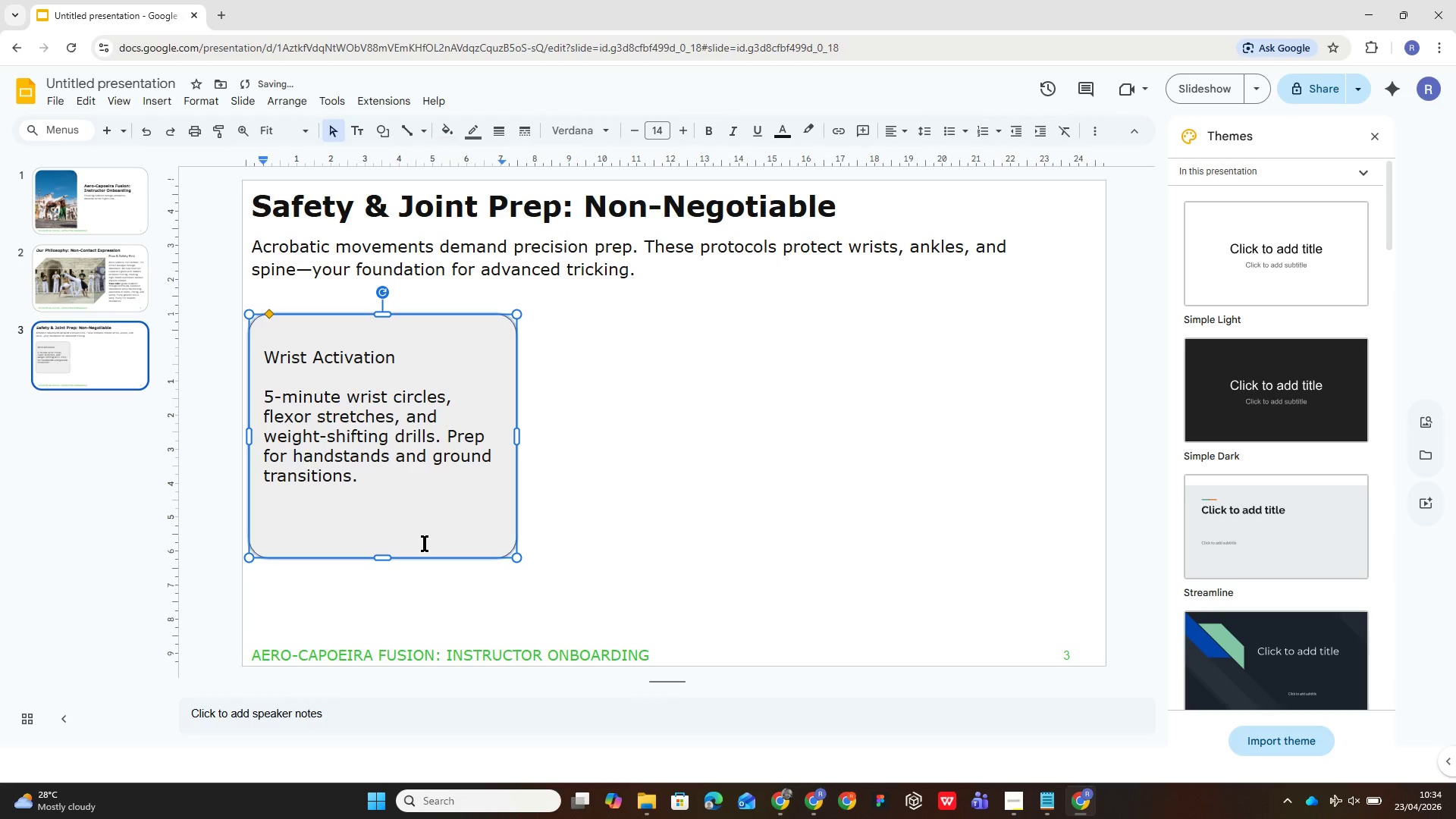 
key(Backspace)
 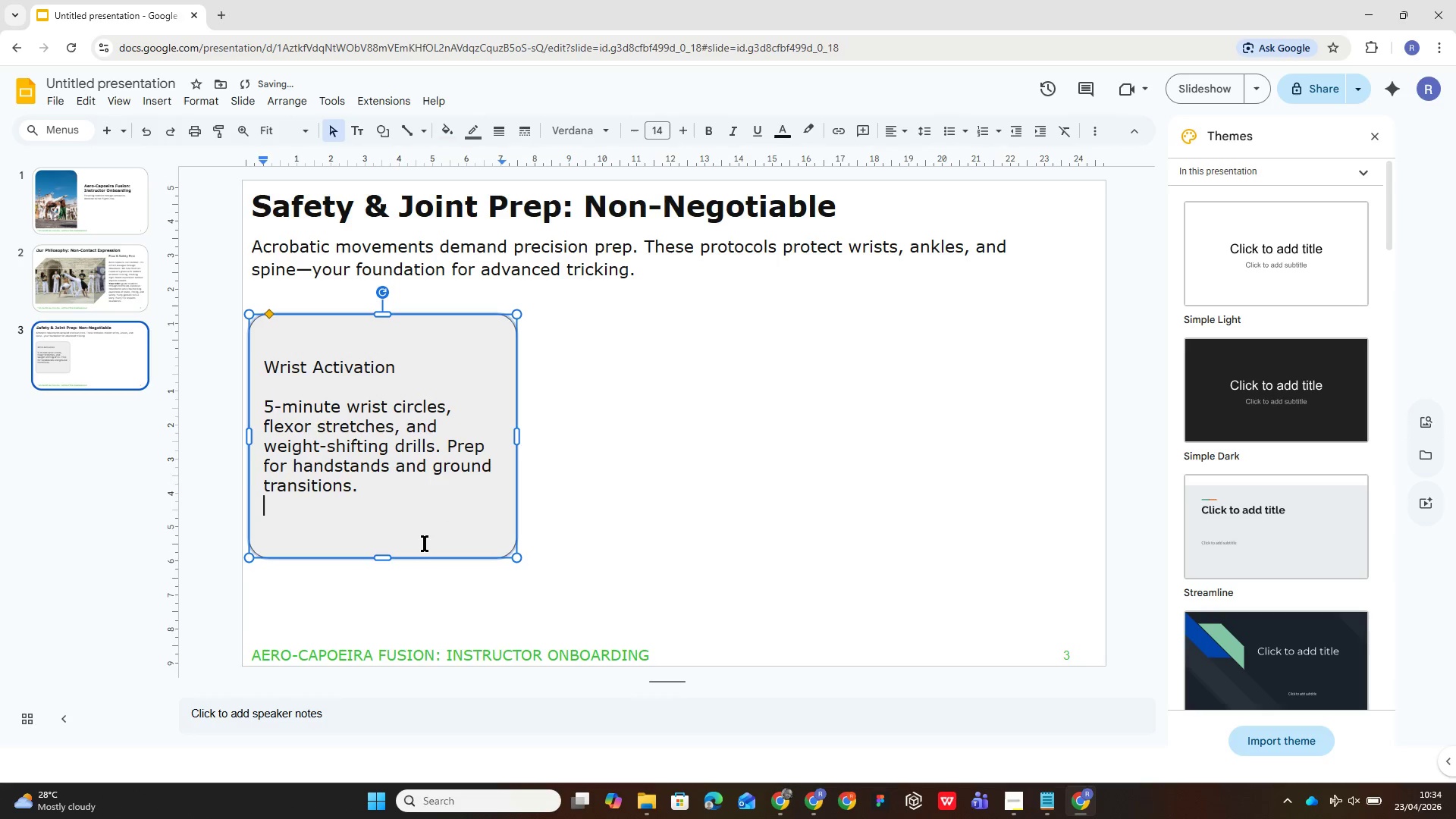 
key(Backspace)
 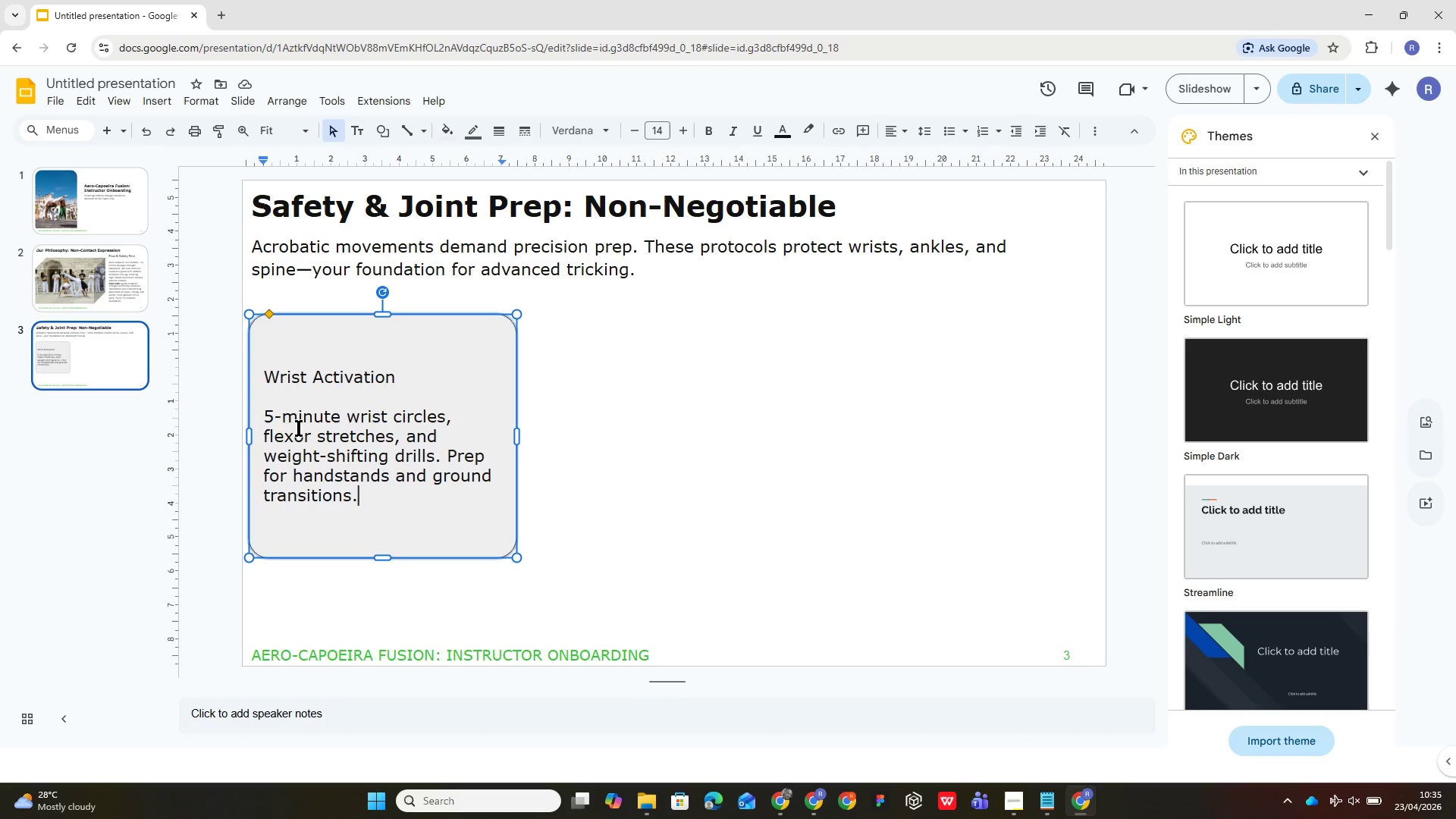 
wait(28.0)
 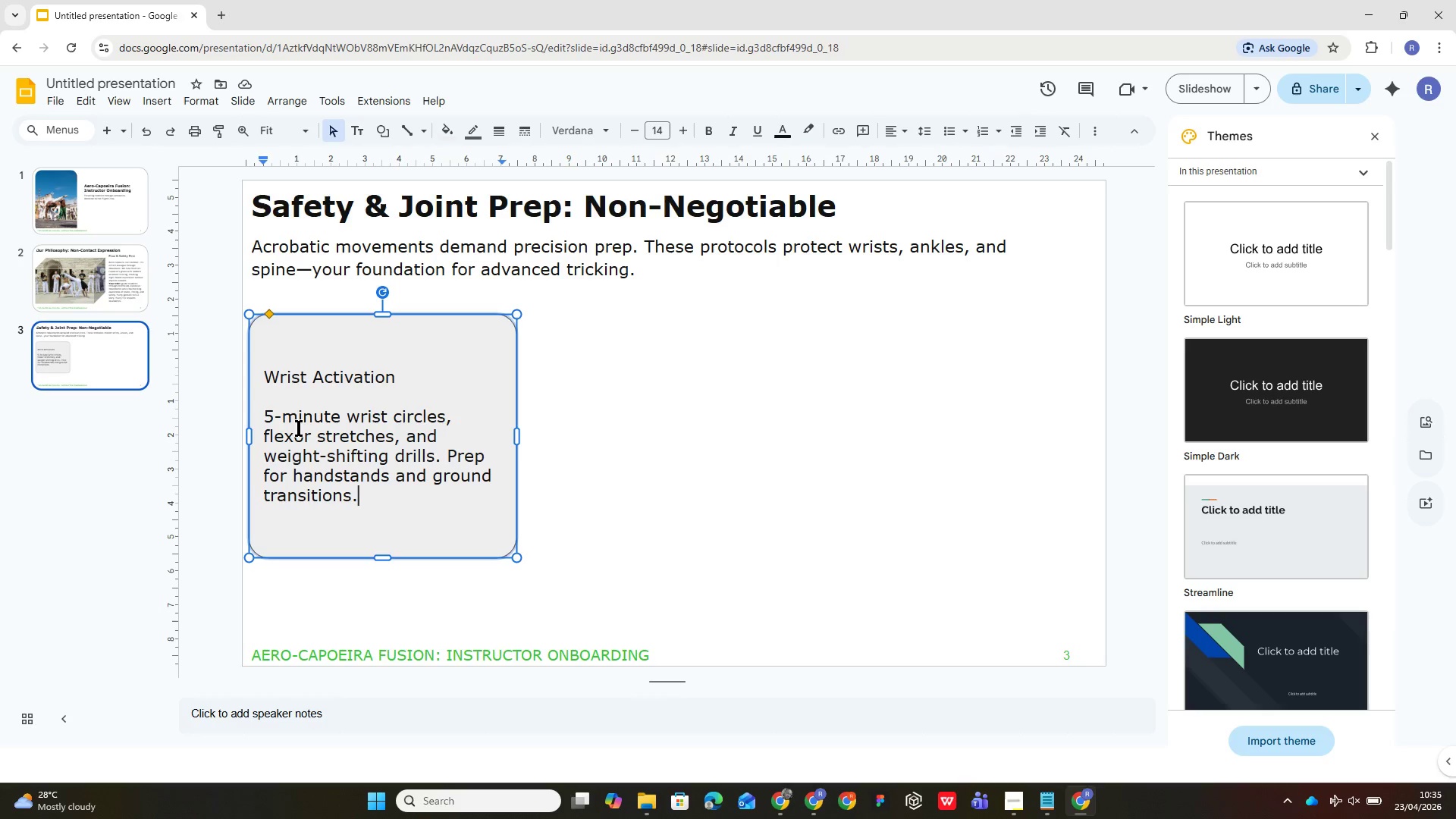 
left_click([331, 342])
 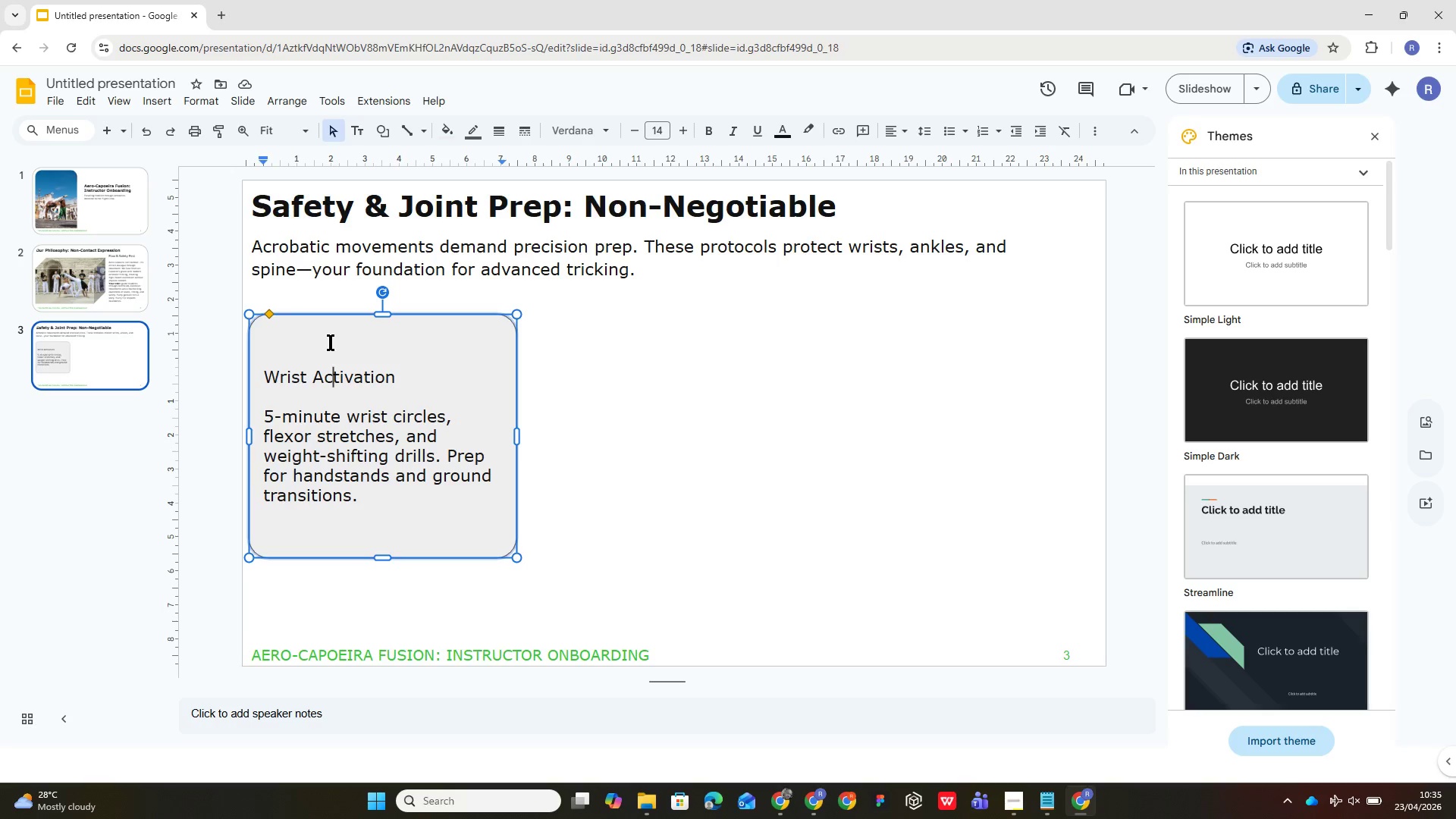 
double_click([331, 342])
 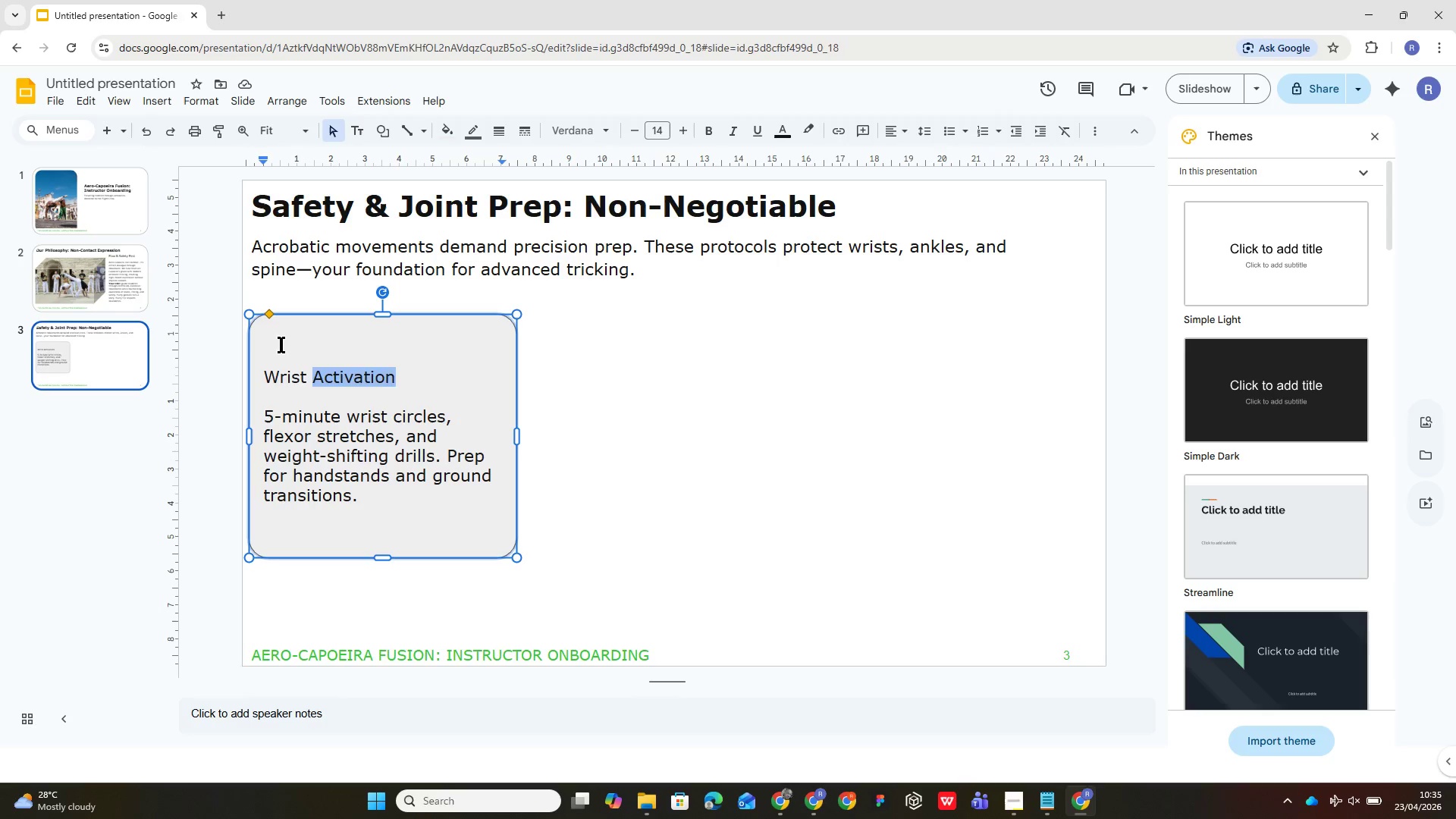 
left_click([282, 344])
 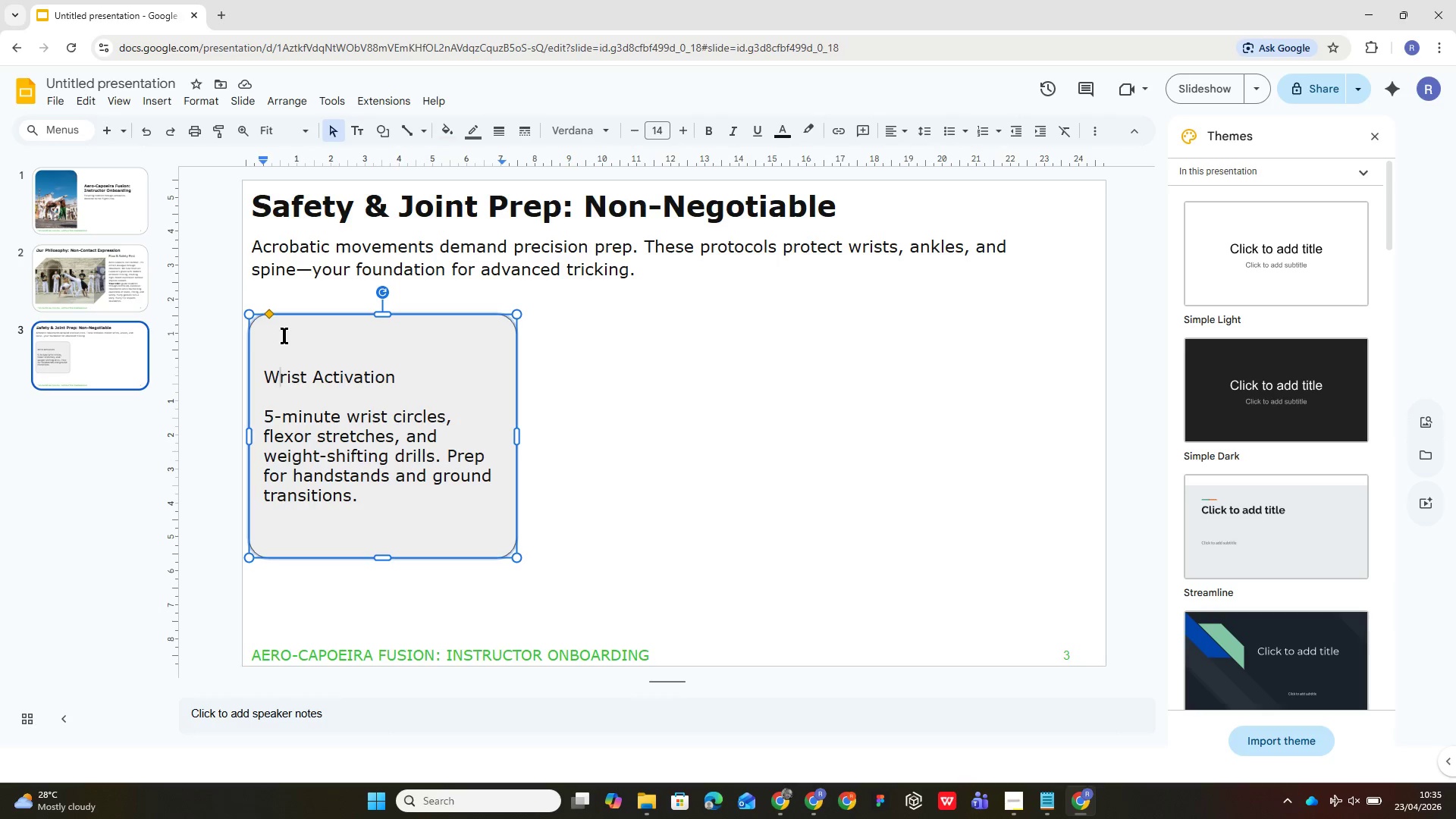 
left_click([285, 334])
 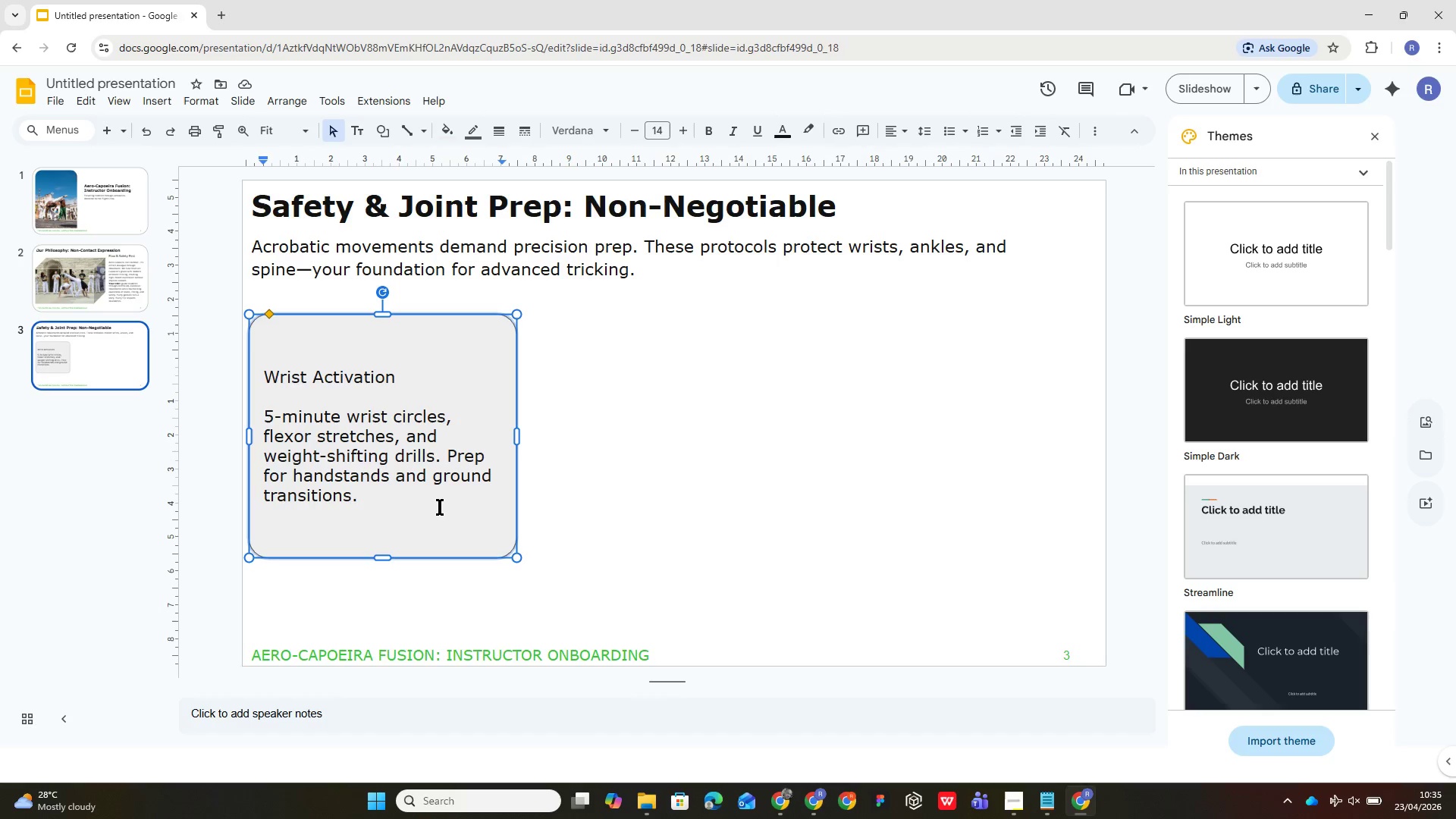 
left_click([438, 505])
 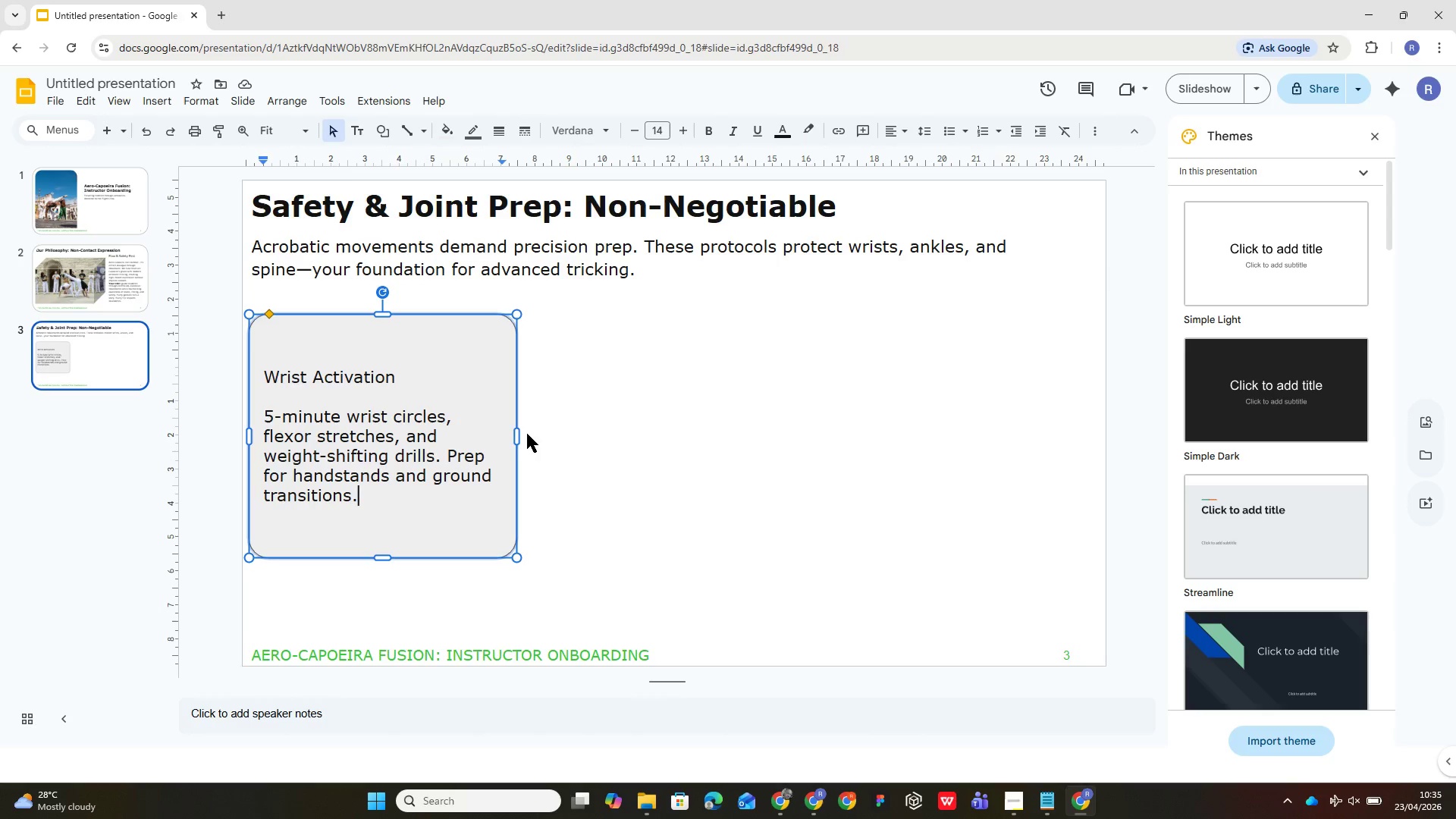 
wait(5.86)
 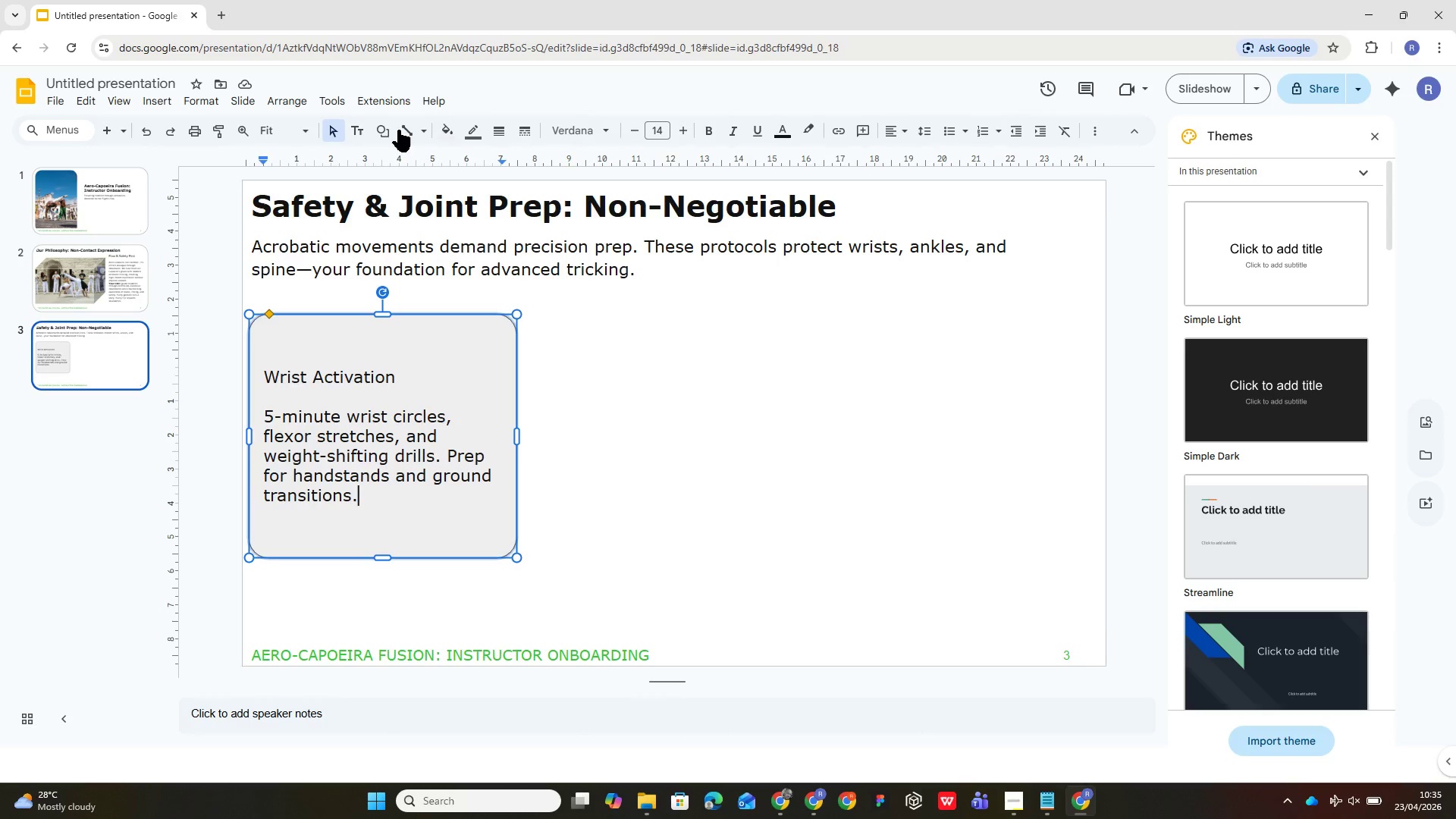 
left_click([485, 388])
 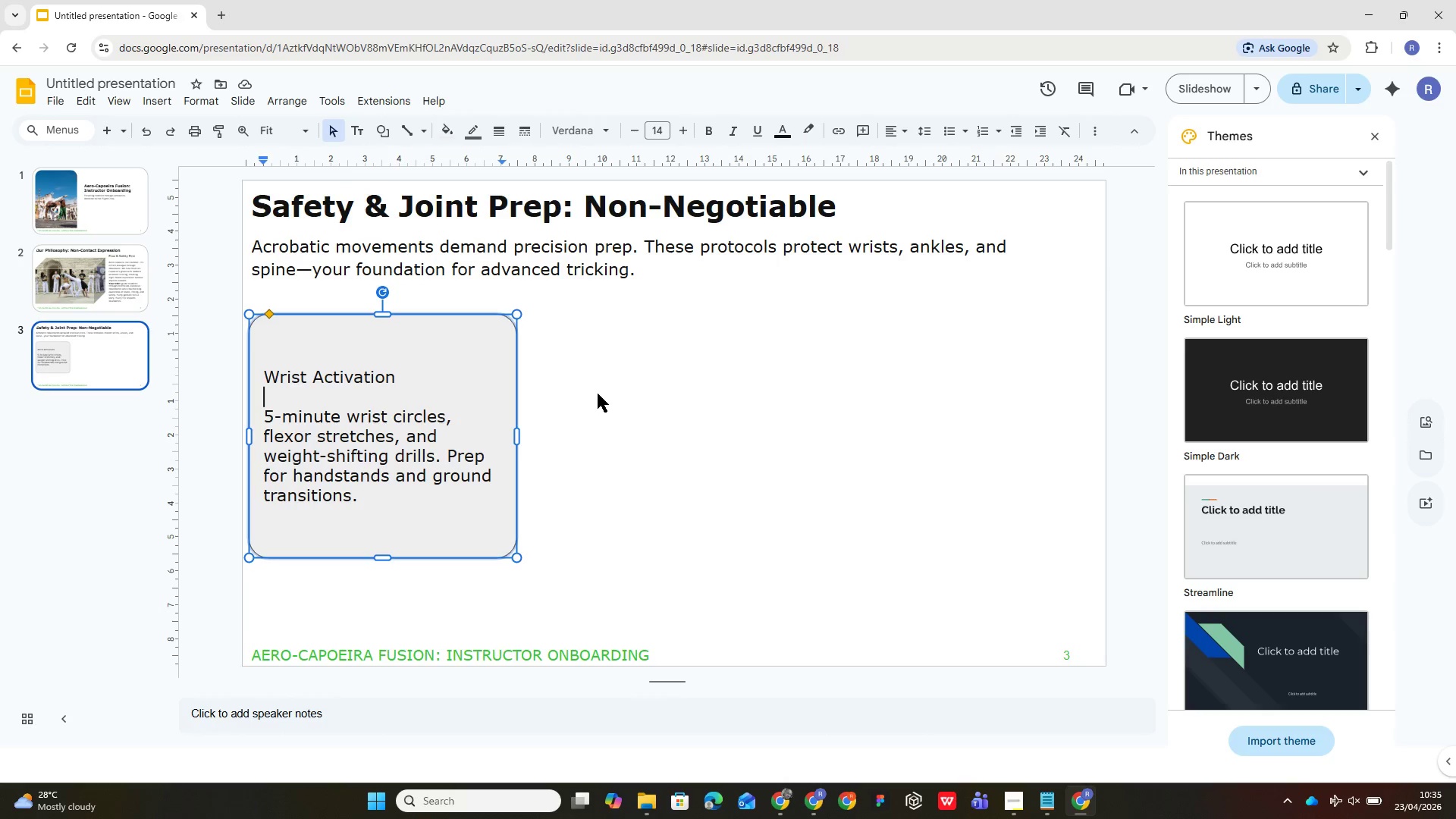 
left_click([598, 394])
 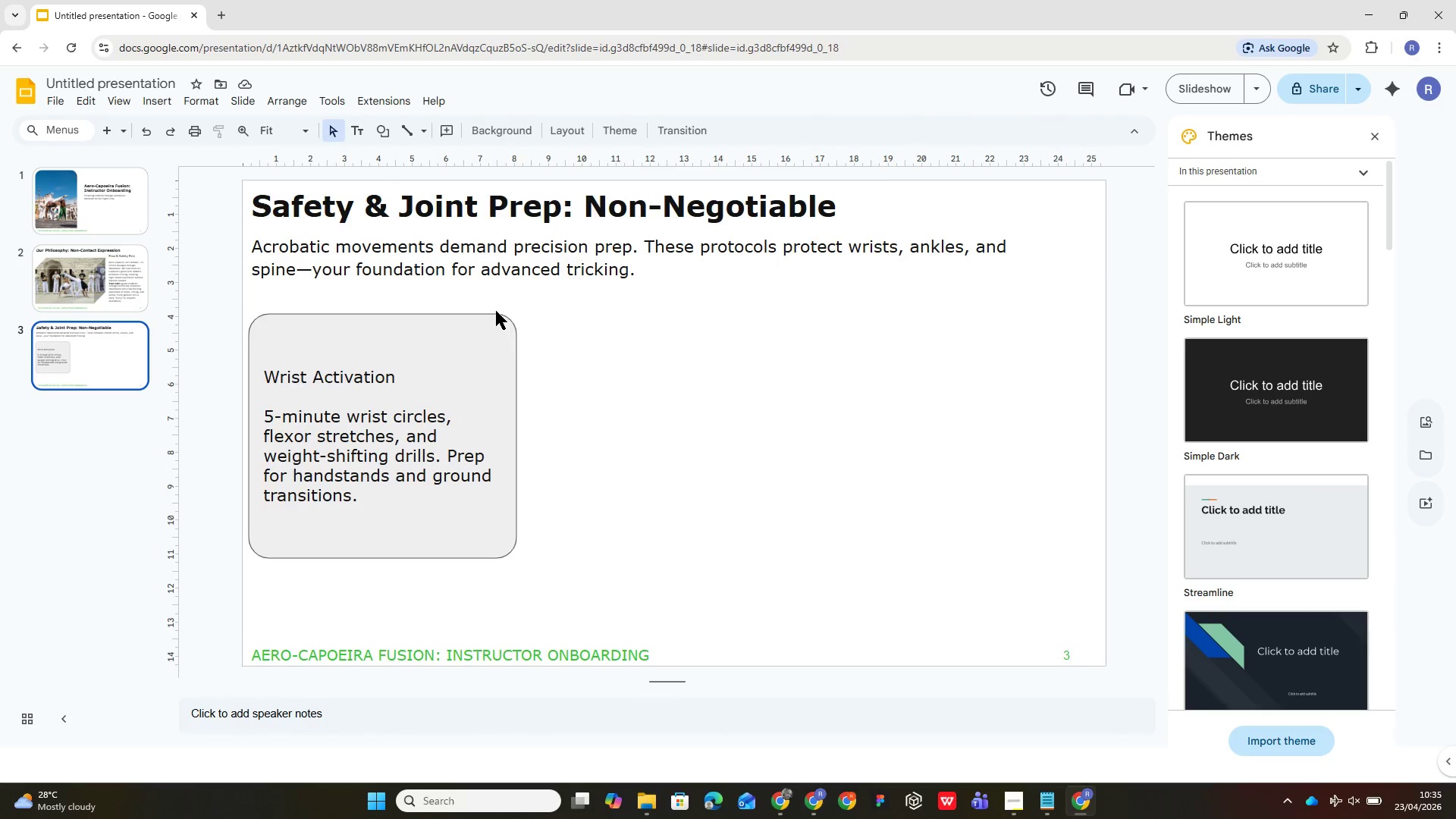 
left_click([496, 309])
 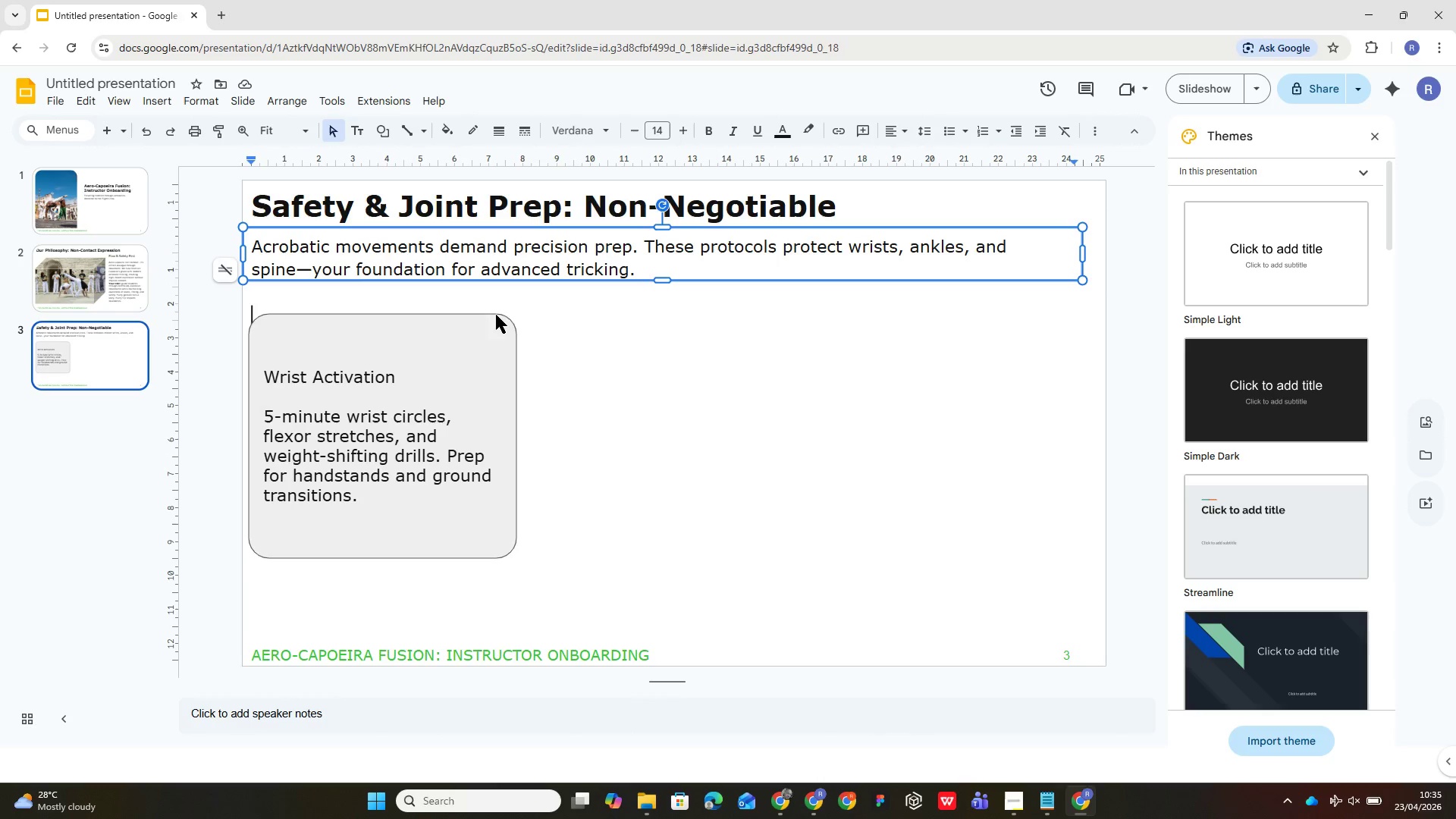 
left_click([496, 317])
 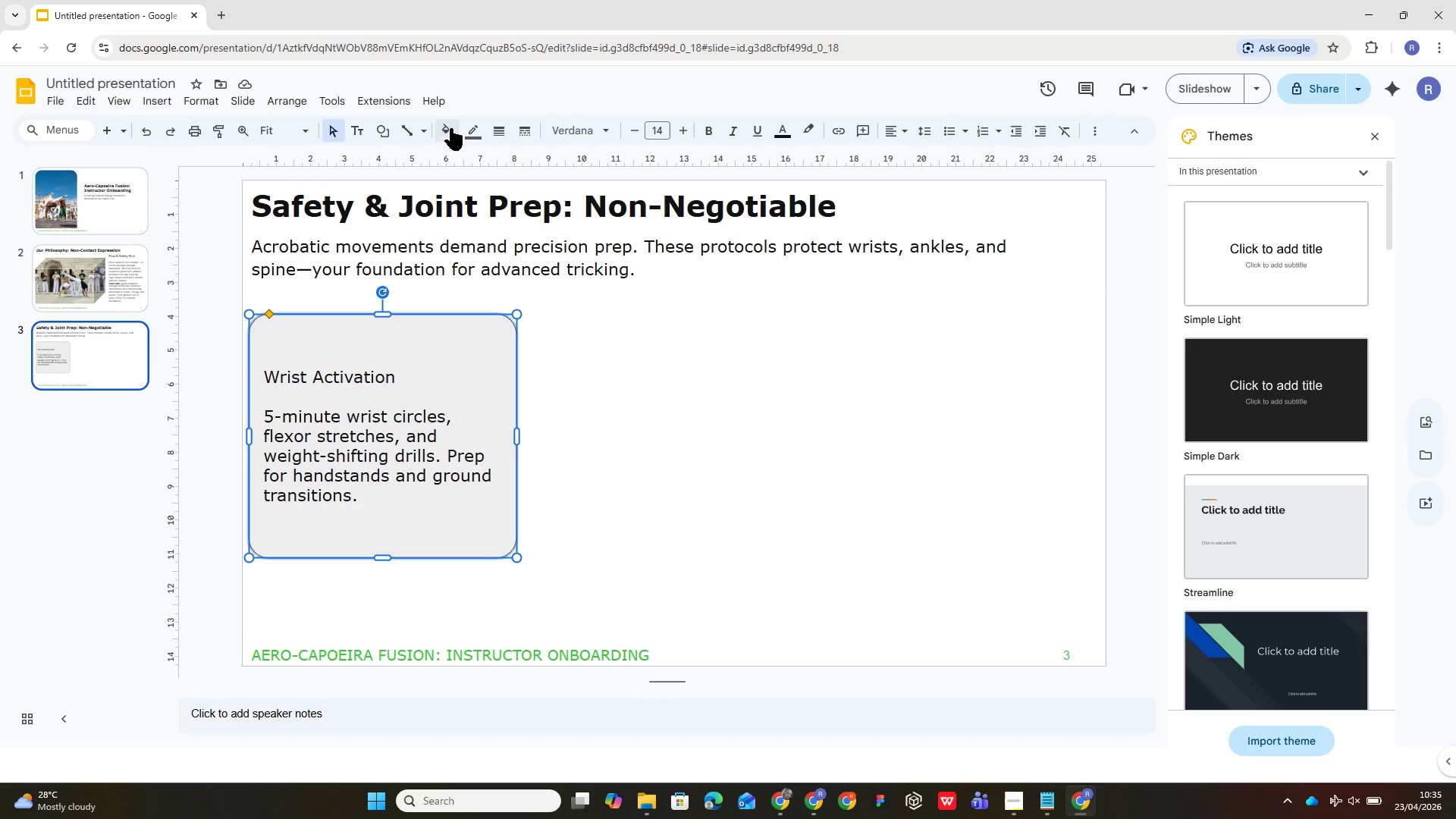 
left_click([449, 130])
 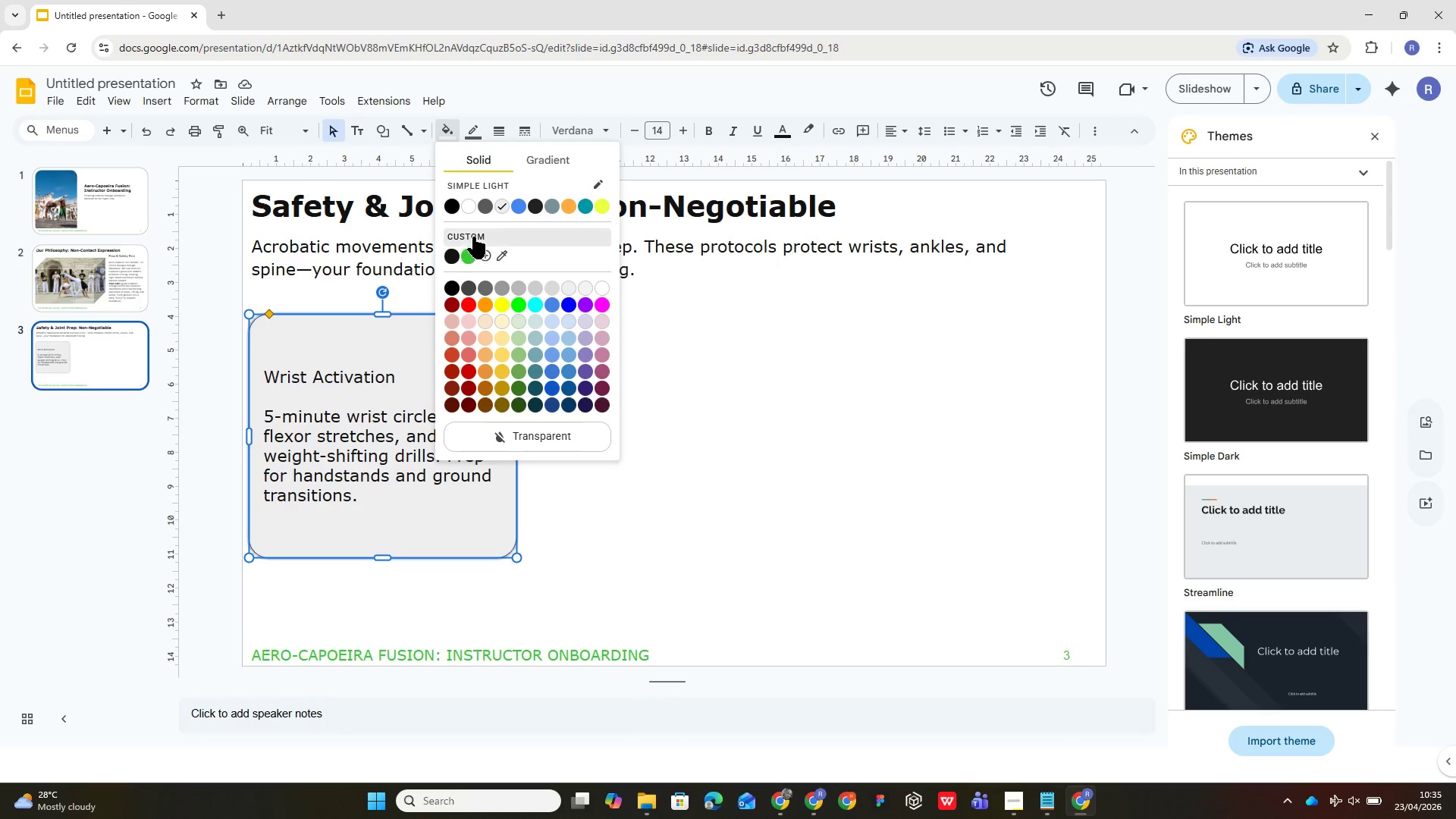 
left_click([474, 231])
 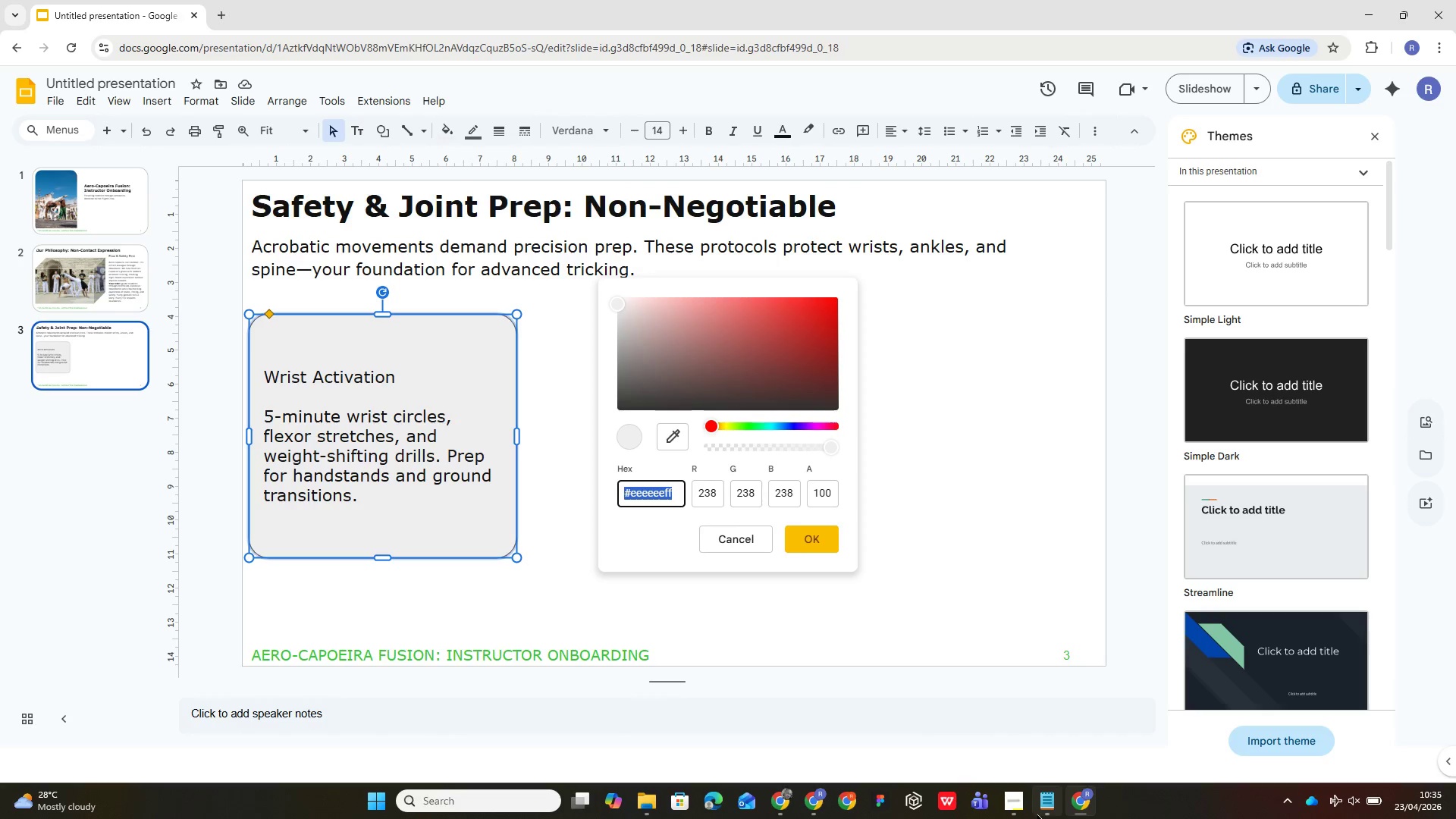 
left_click([1053, 804])
 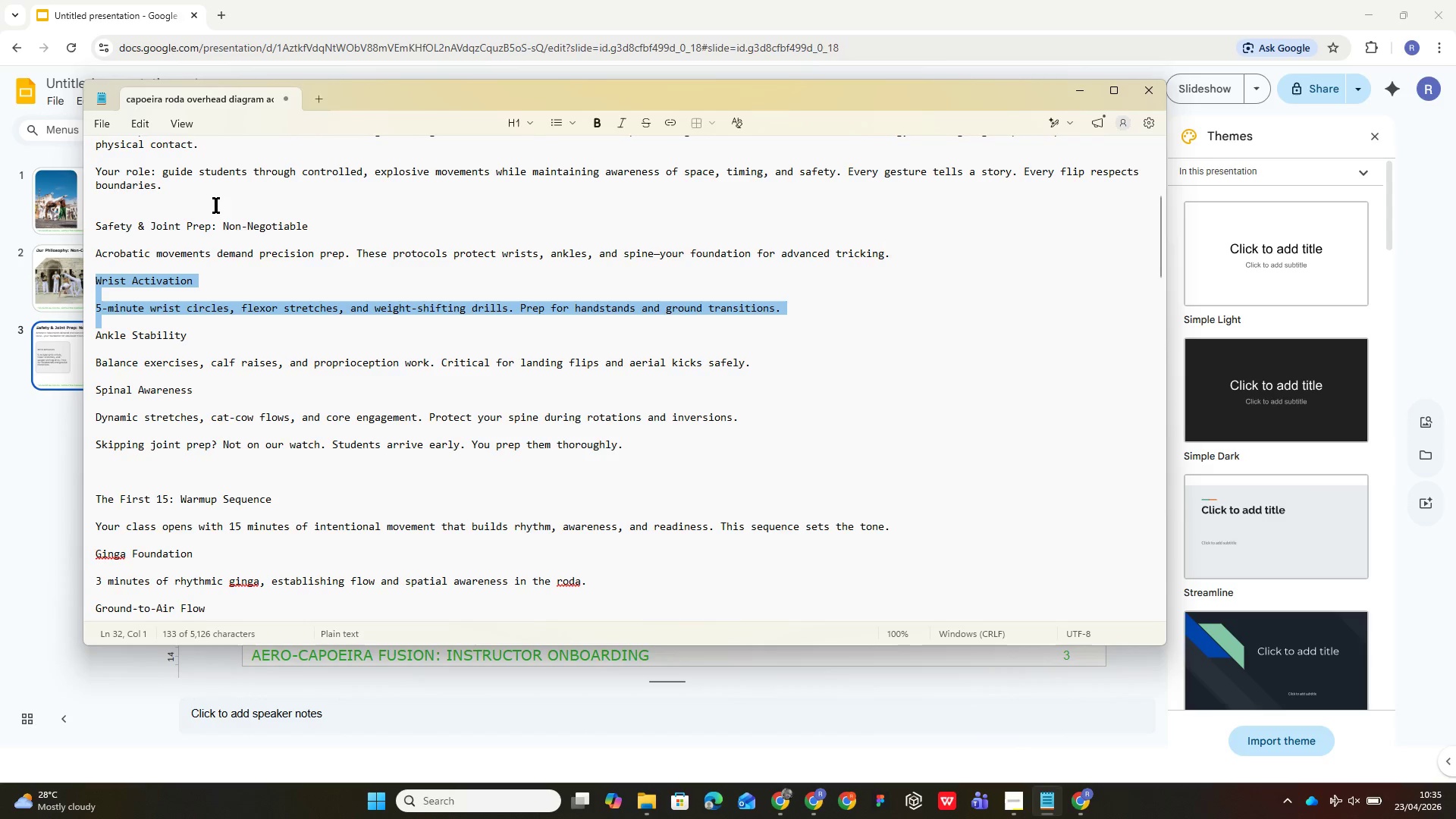 
scroll: coordinate [224, 284], scroll_direction: up, amount: 22.0
 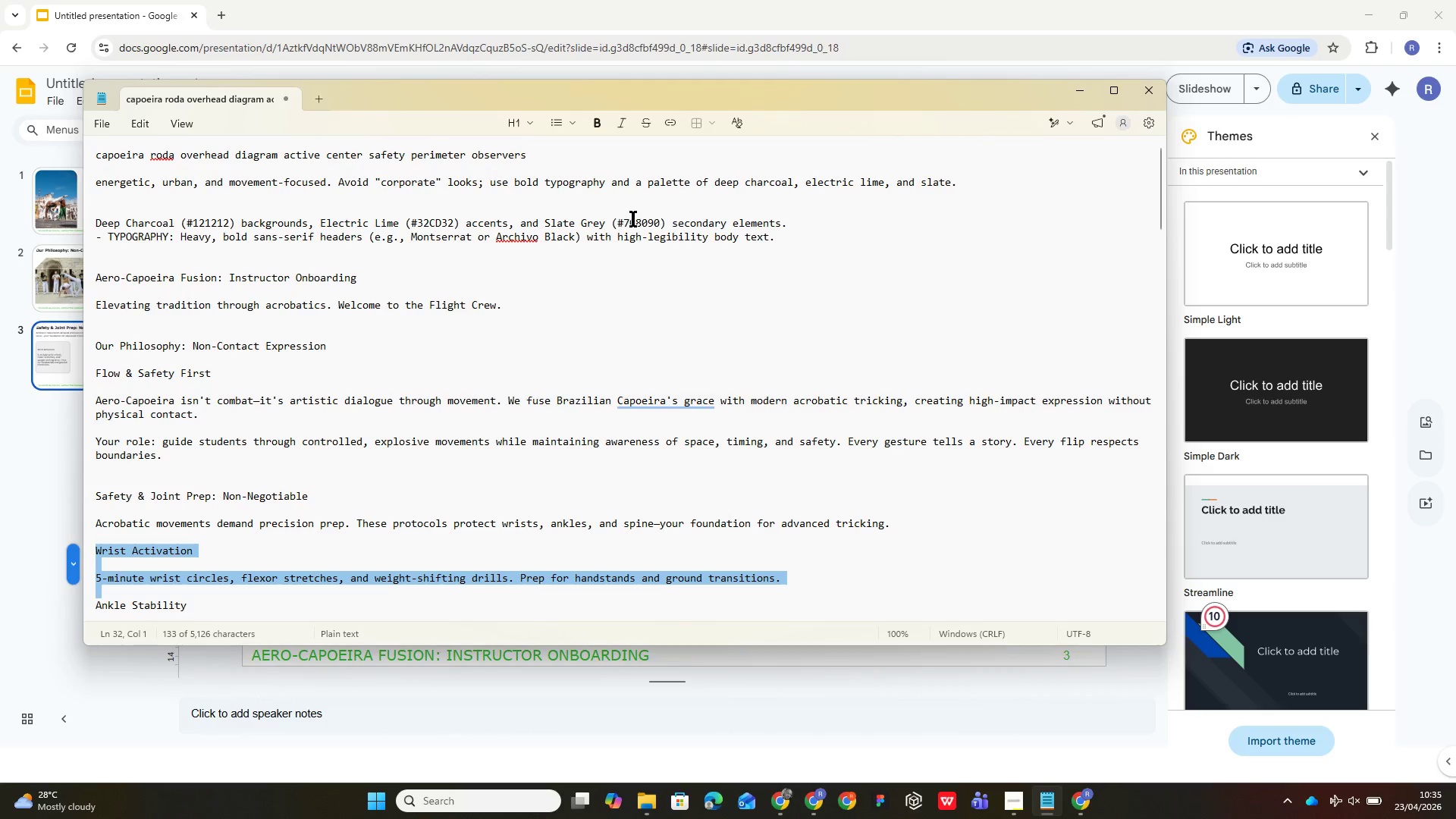 
double_click([641, 222])
 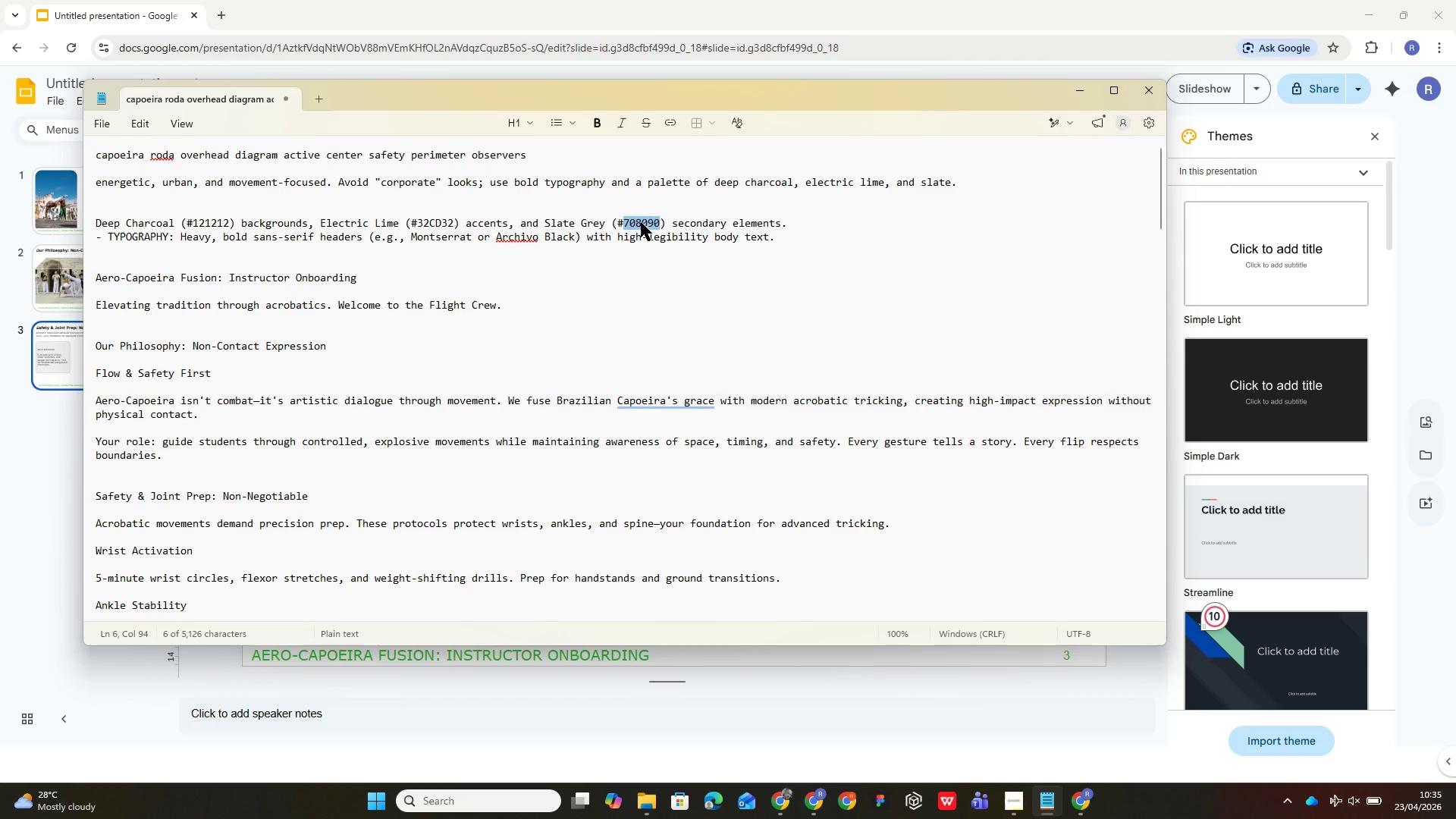 
key(Control+C)
 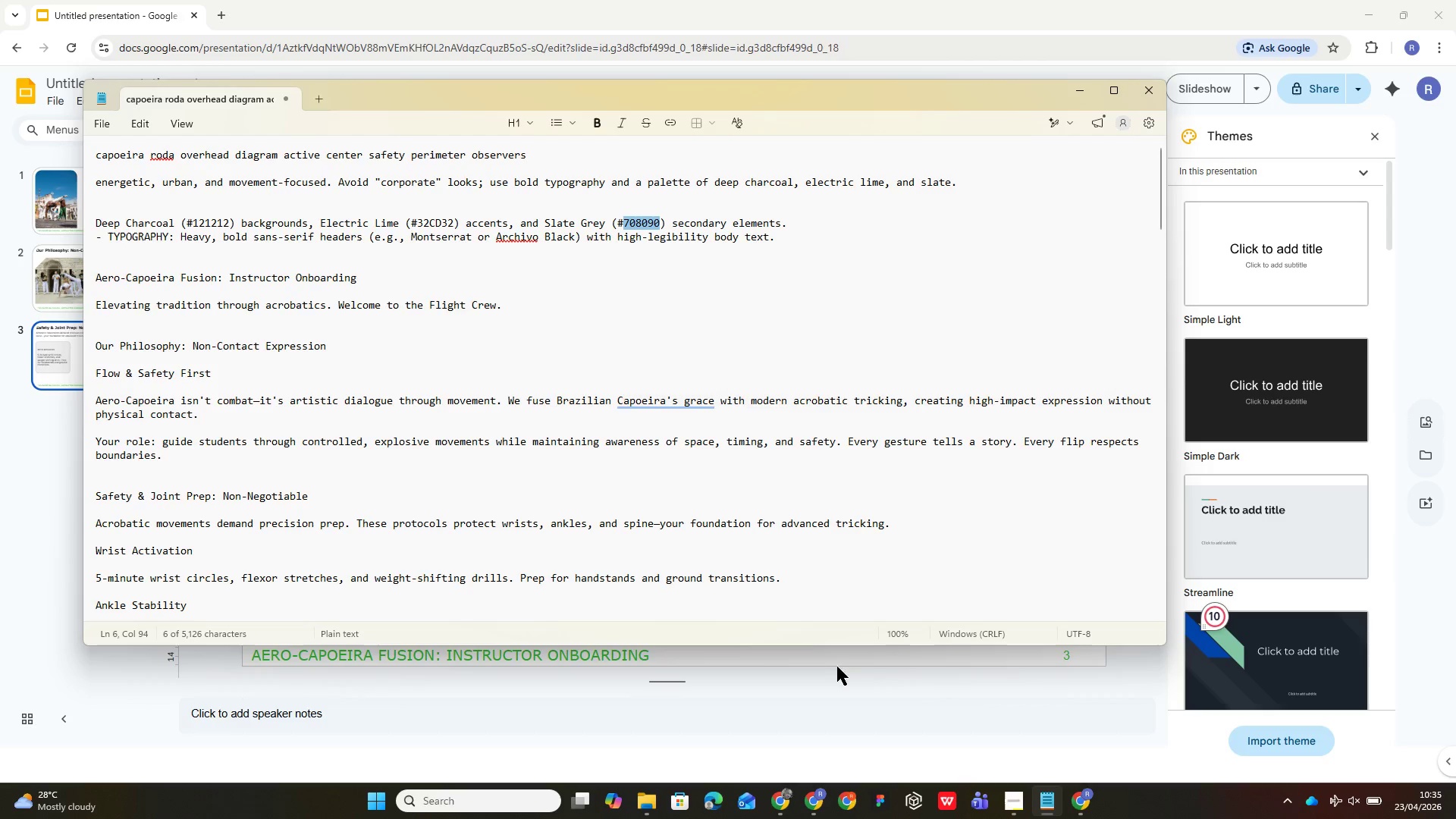 
scroll: coordinate [745, 431], scroll_direction: down, amount: 6.0
 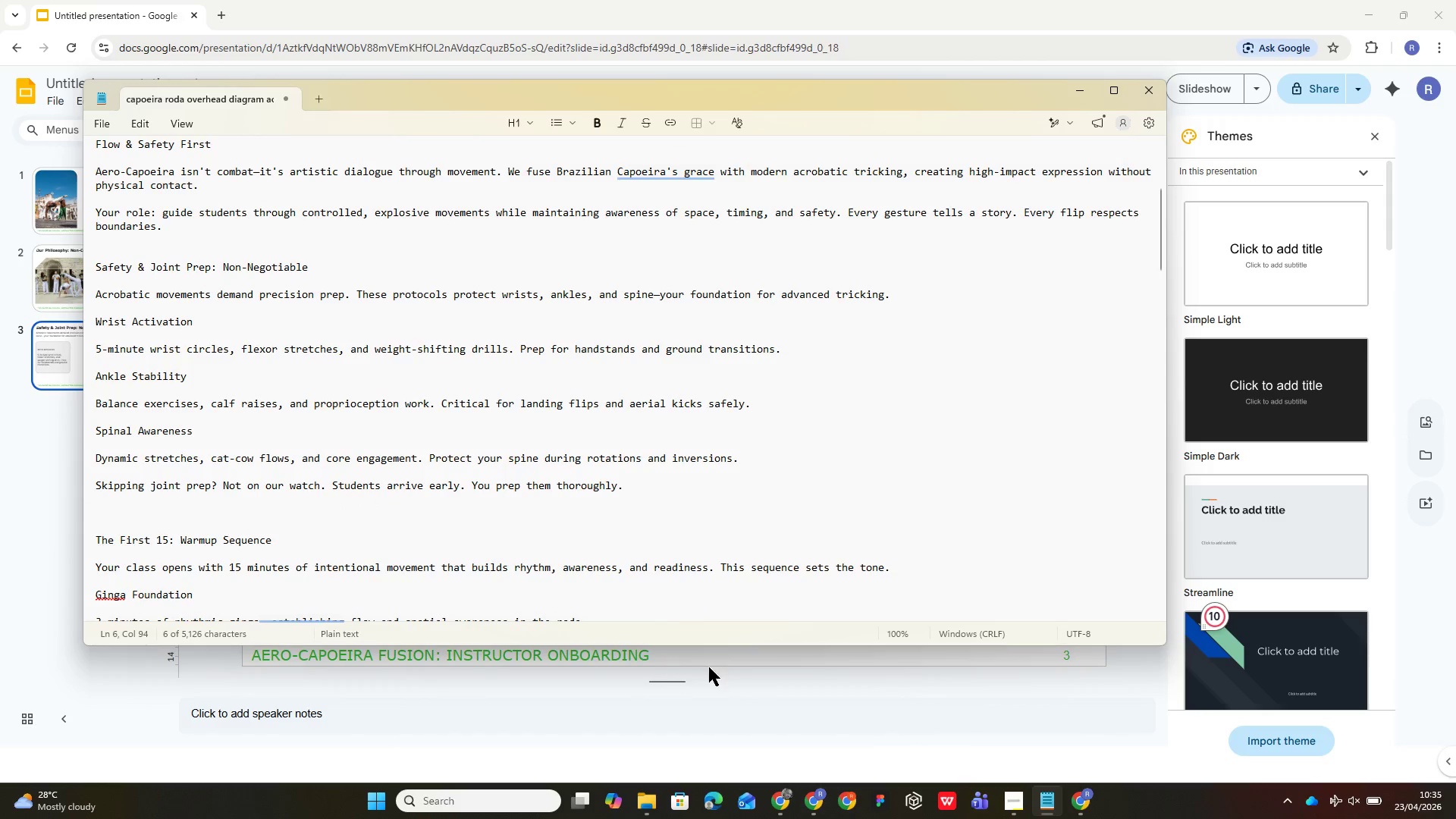 
left_click([730, 667])
 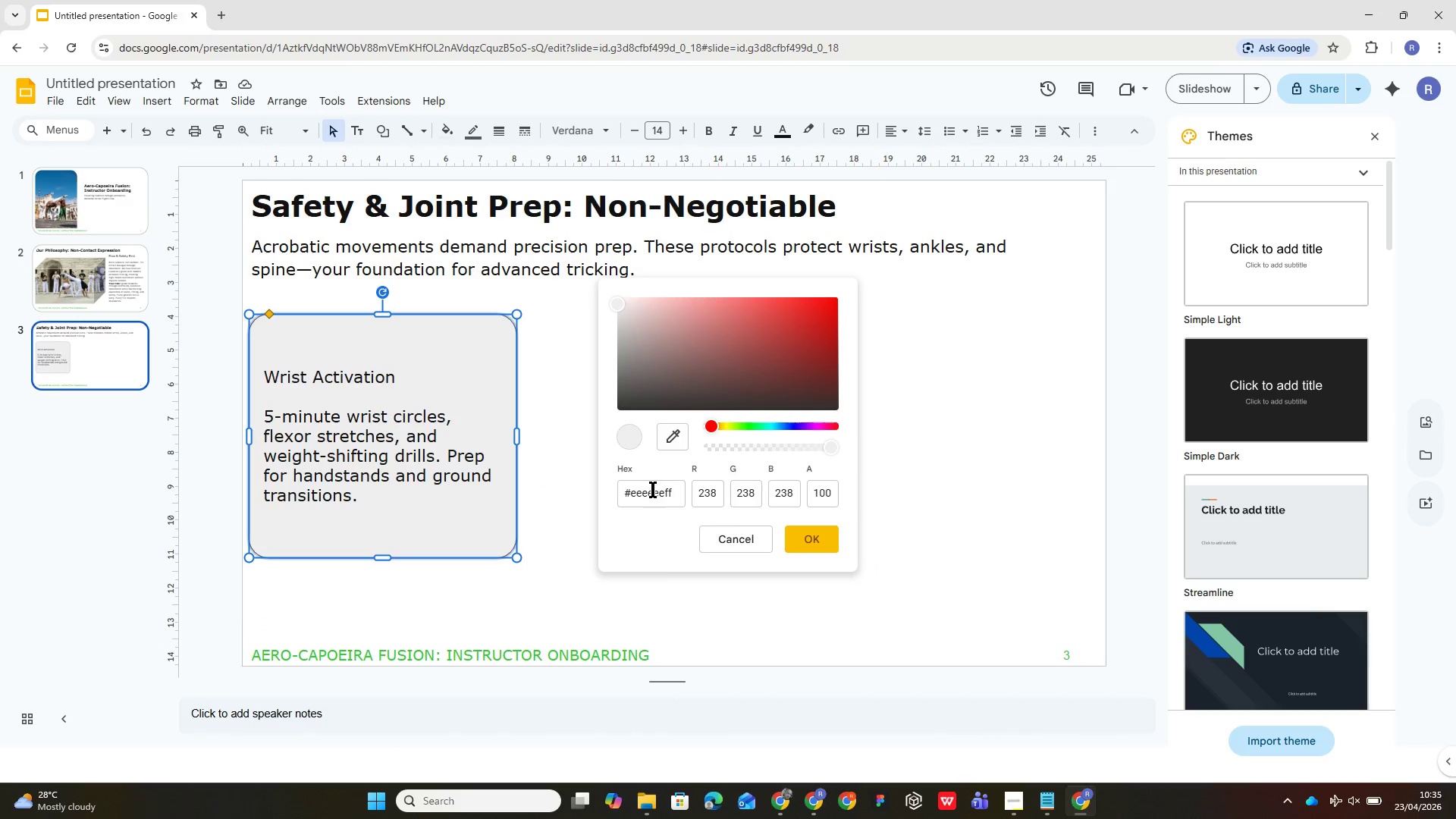 
double_click([653, 487])
 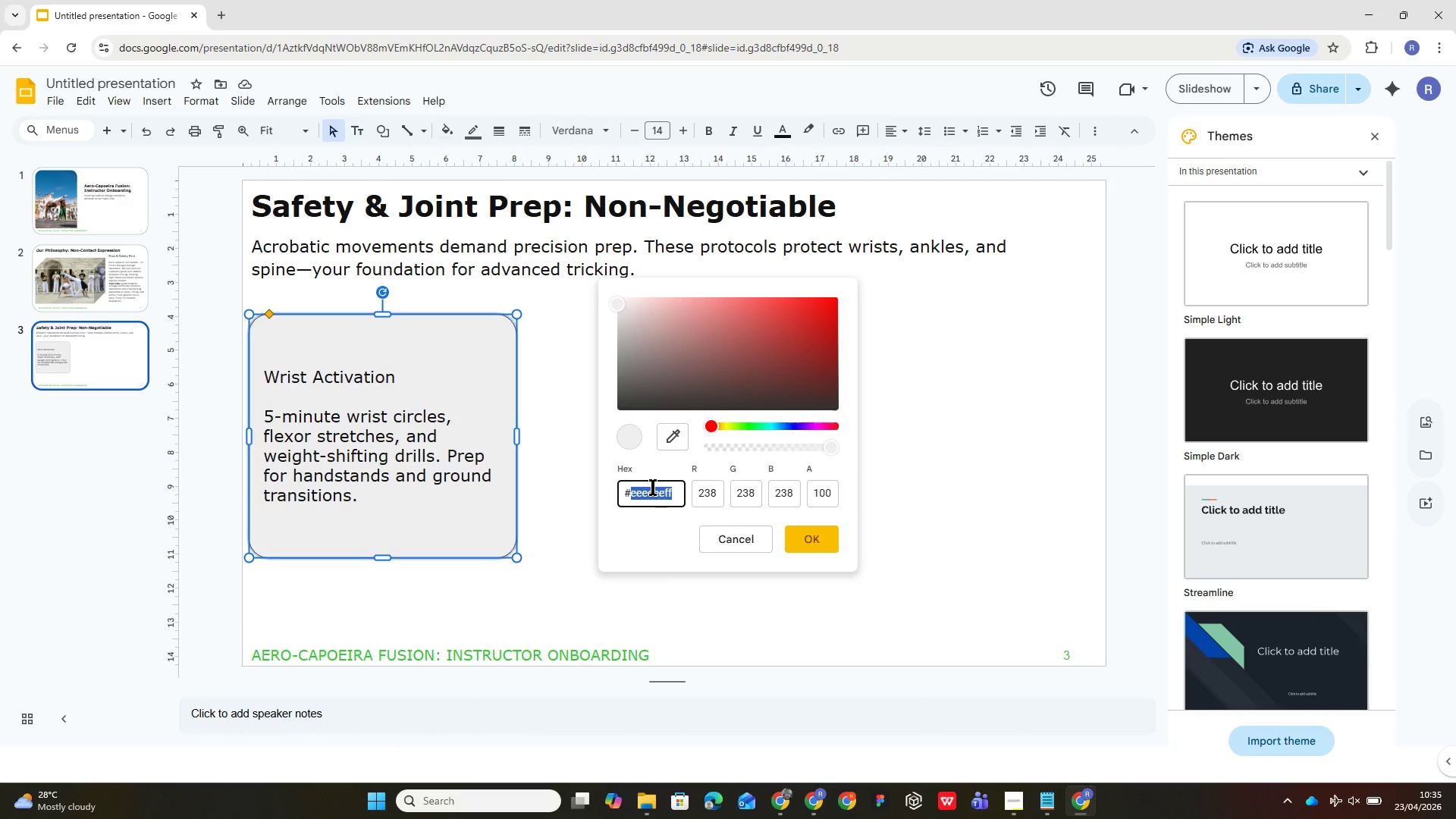 
key(Control+V)
 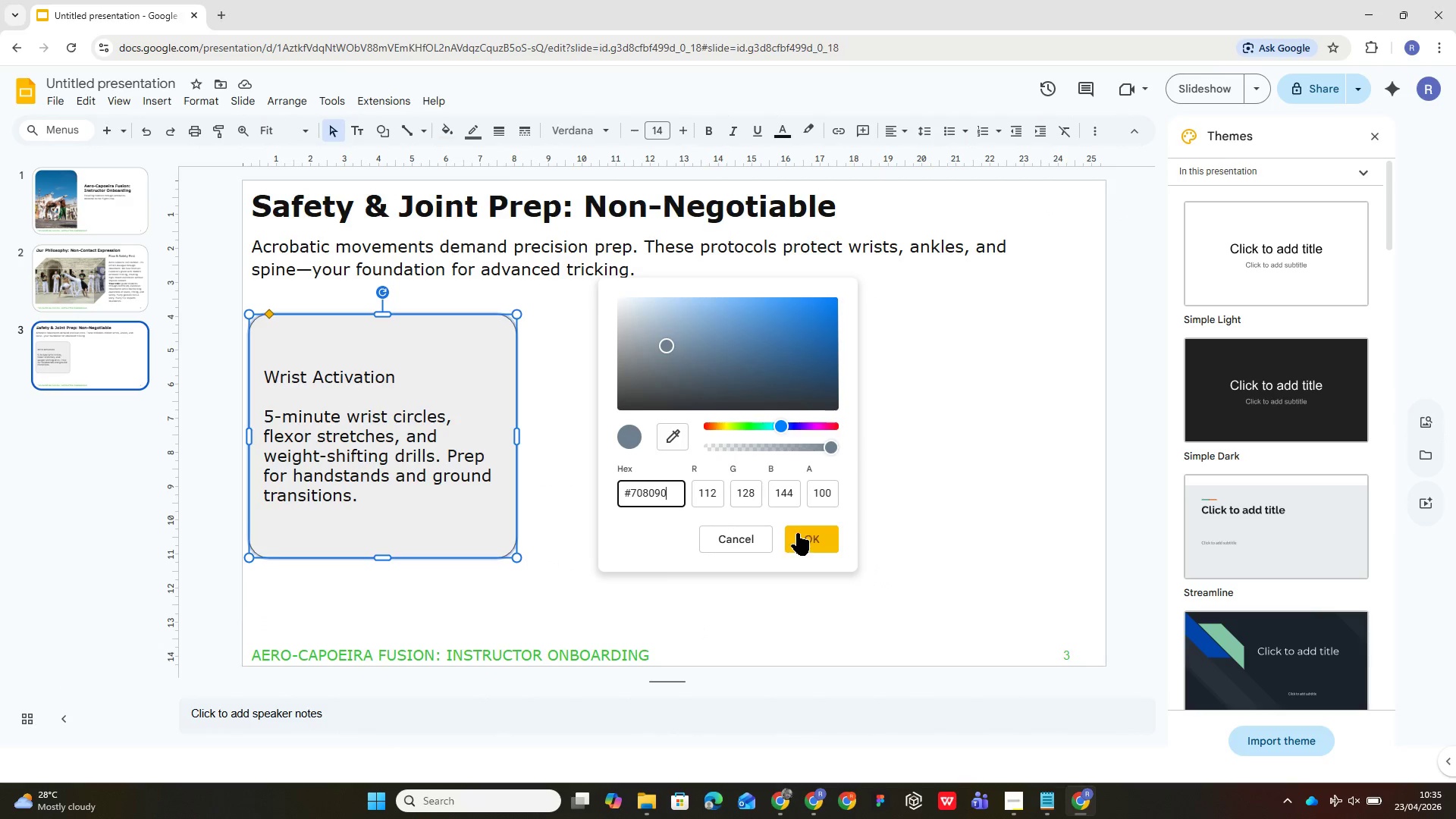 
left_click([802, 535])
 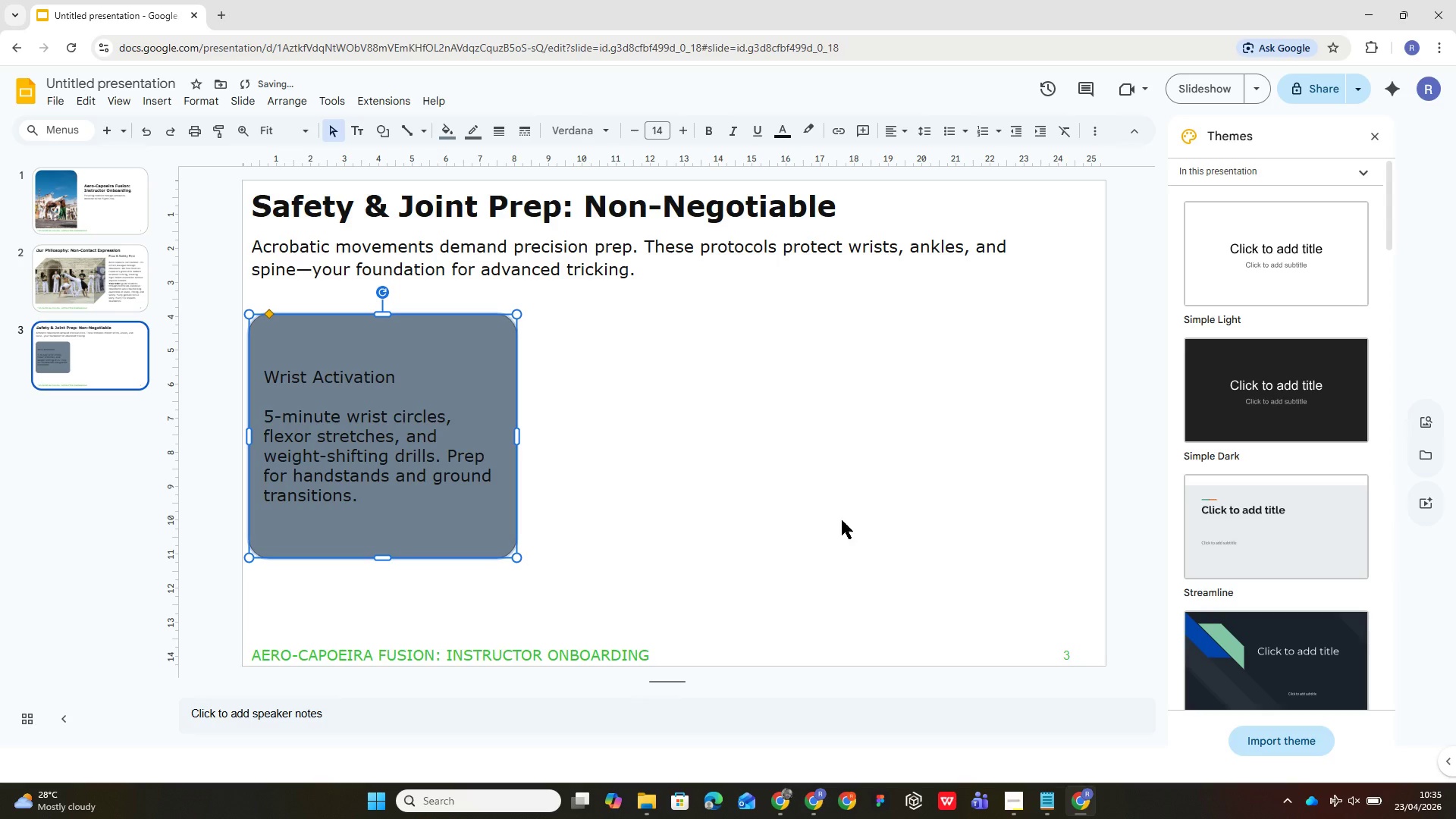 
left_click([871, 500])
 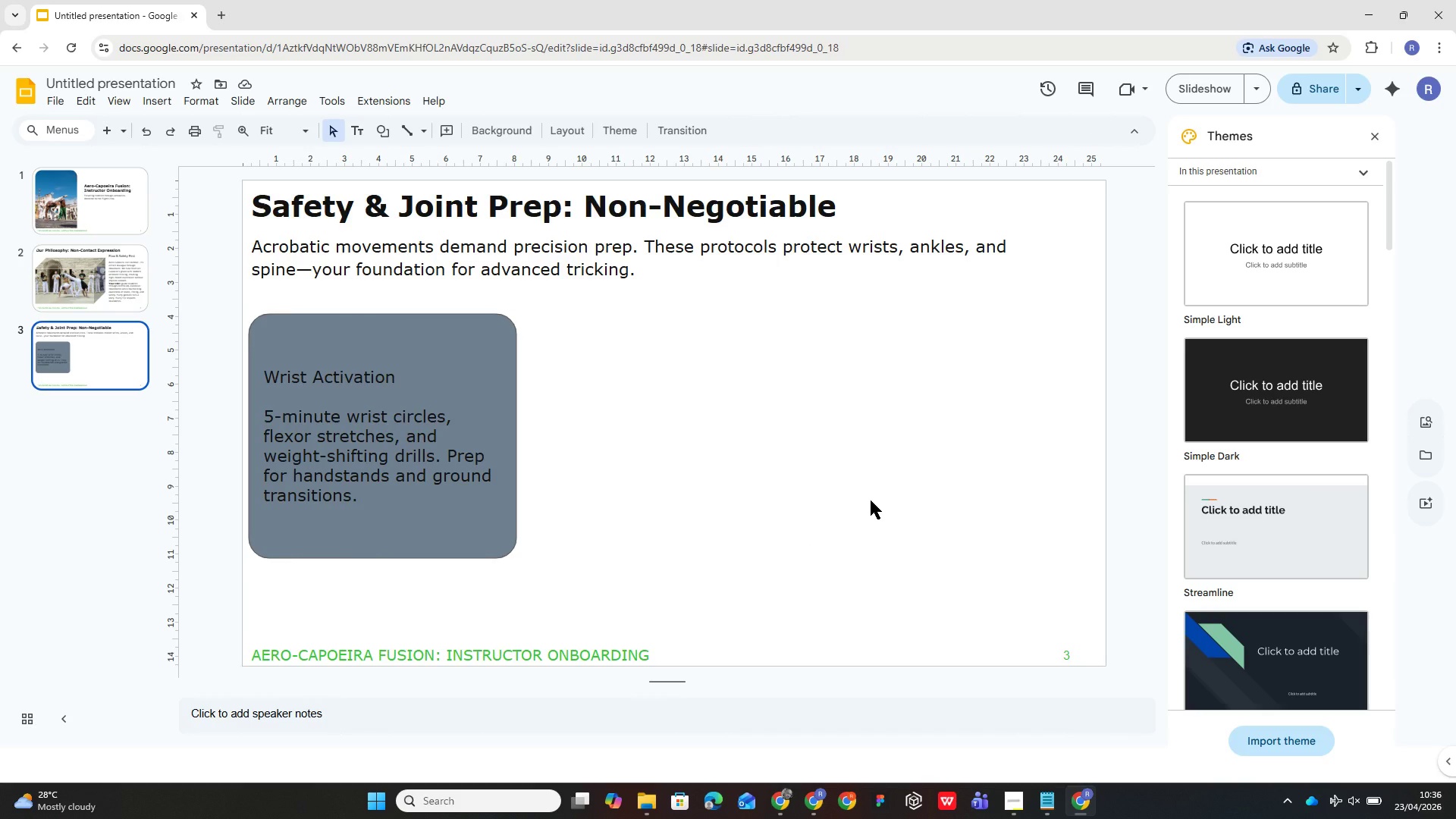 
wait(18.03)
 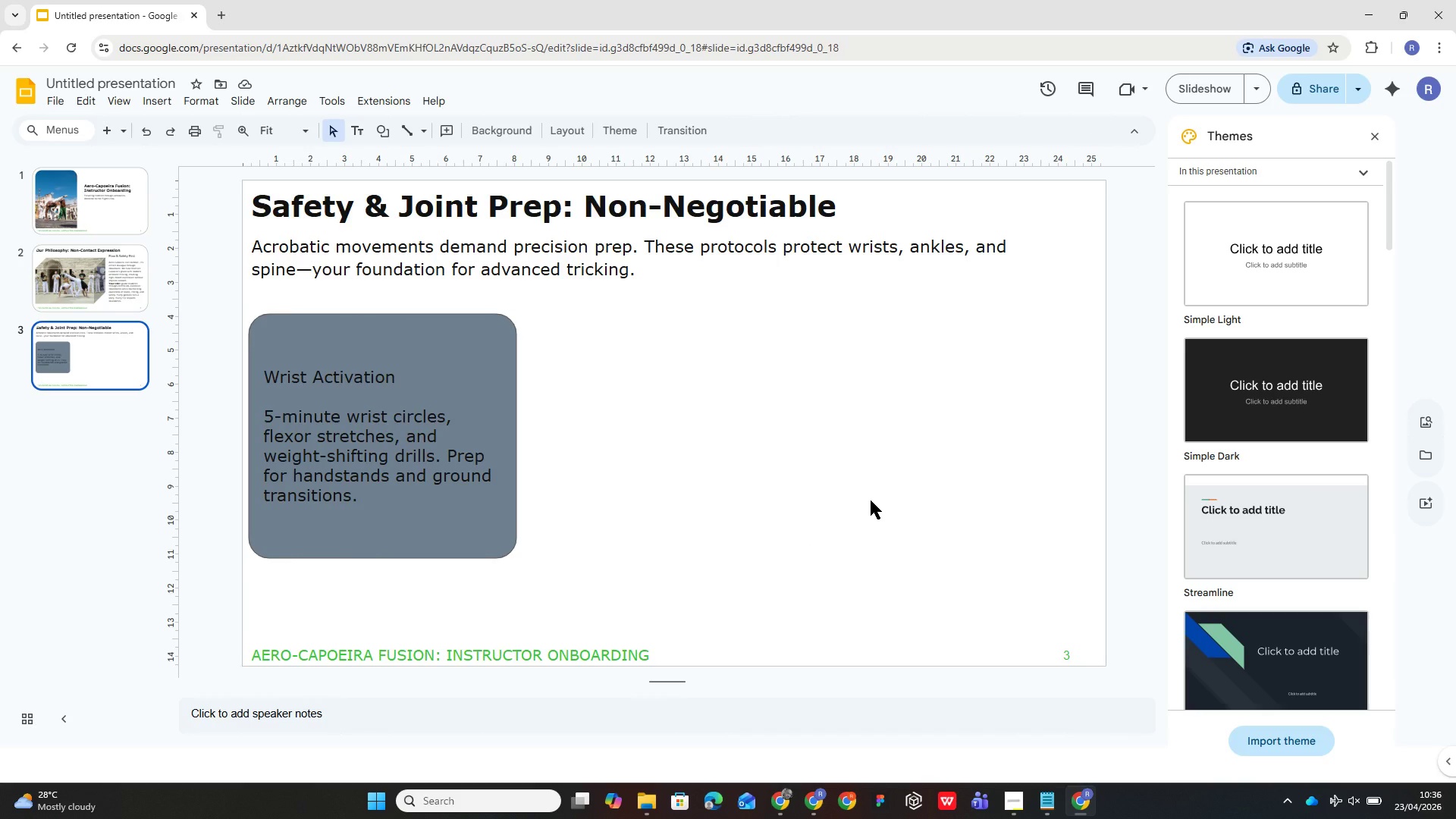 
key(Control+D)
 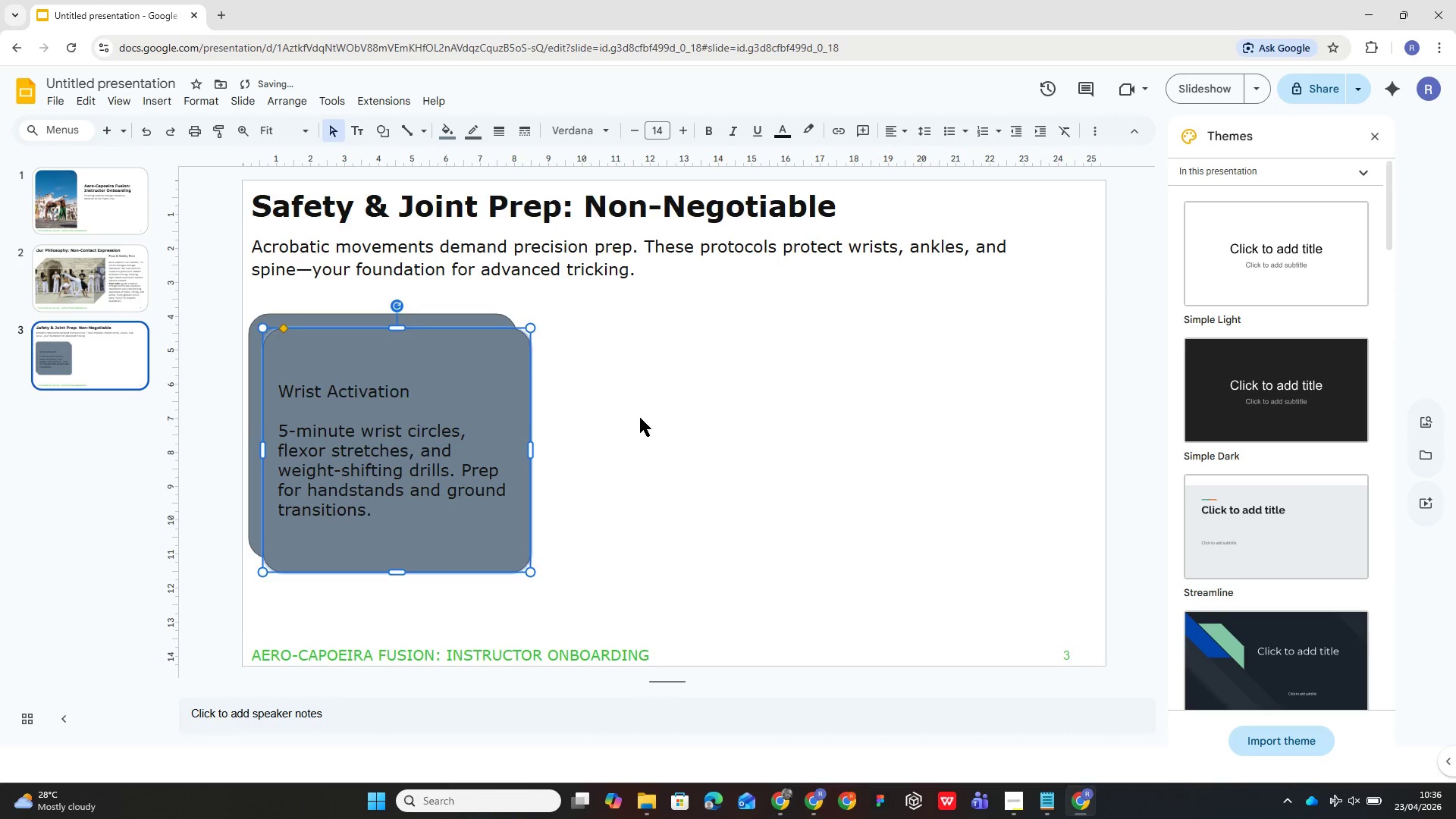 
key(Control+D)
 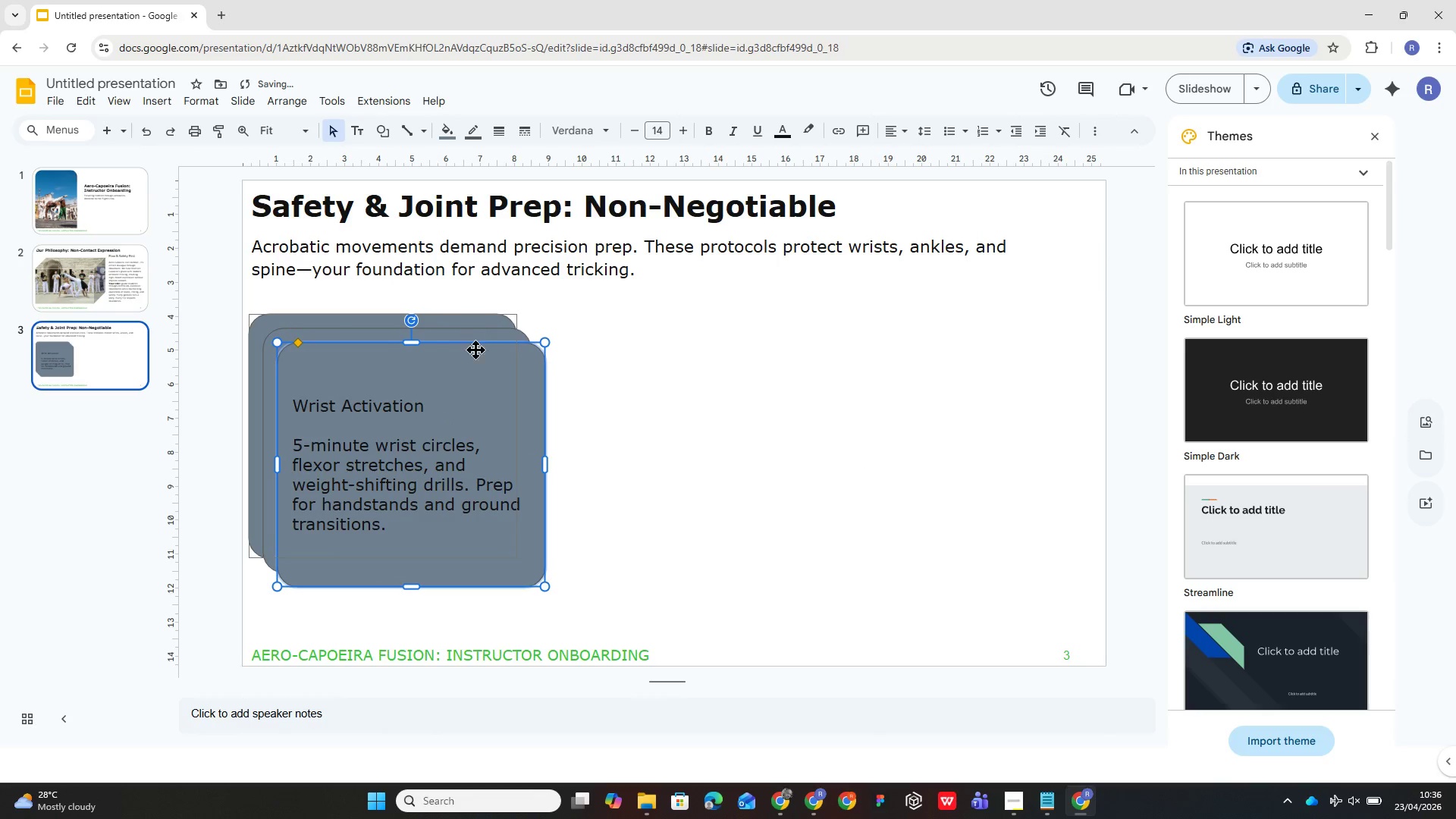 
left_click_drag(start_coordinate=[505, 415], to_coordinate=[820, 413])
 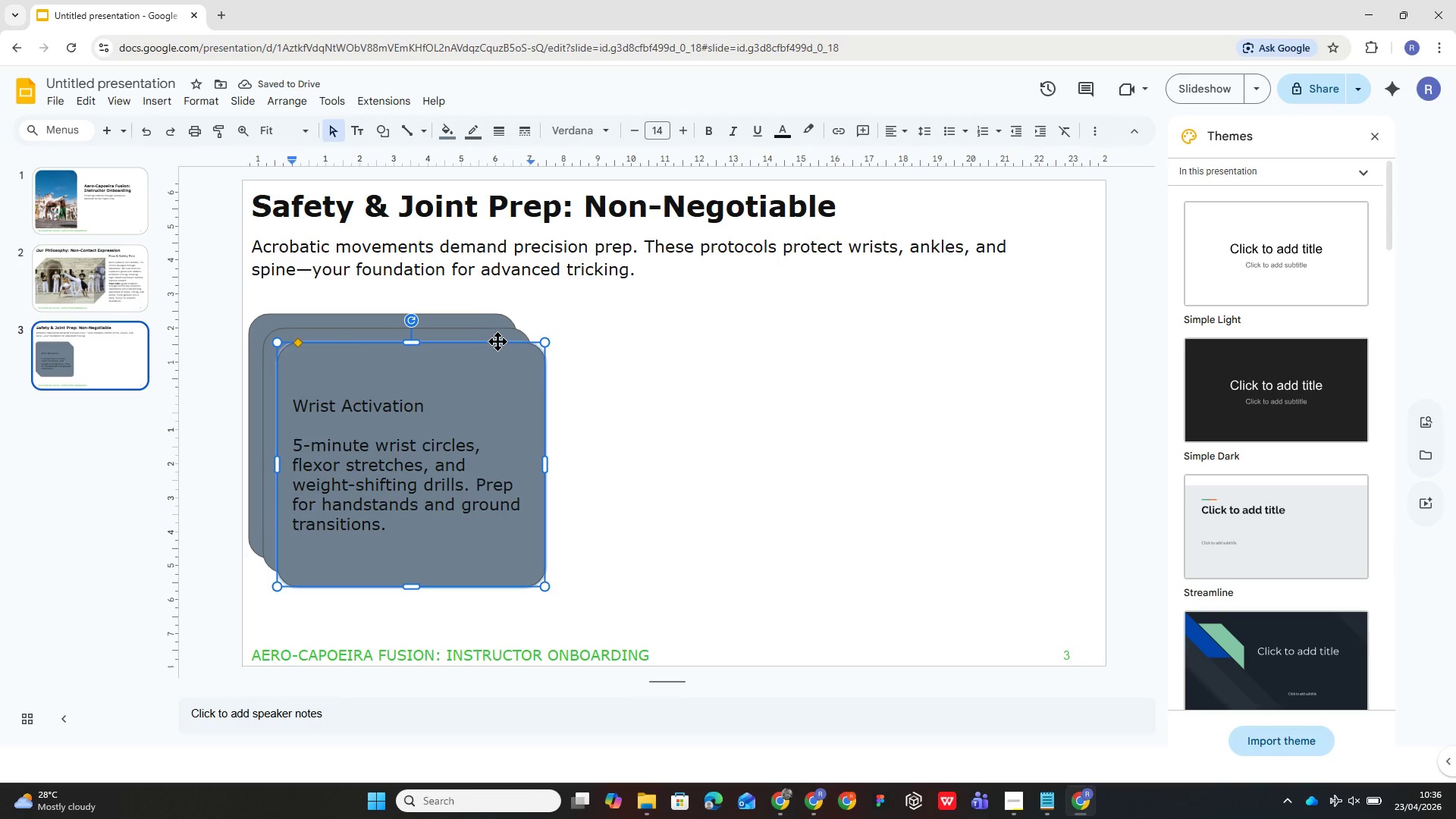 
left_click_drag(start_coordinate=[497, 341], to_coordinate=[1018, 311])
 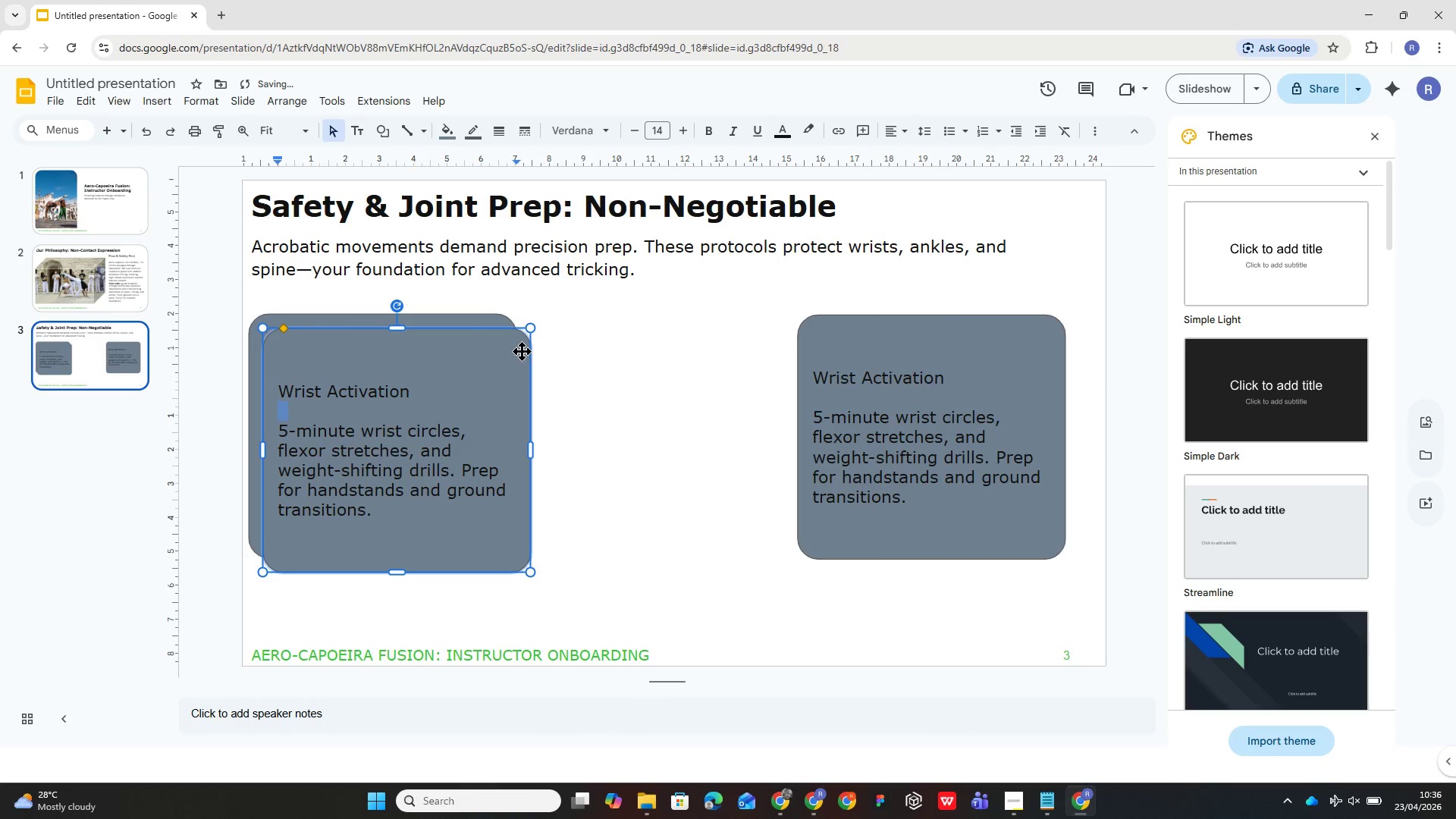 
left_click_drag(start_coordinate=[520, 337], to_coordinate=[781, 333])
 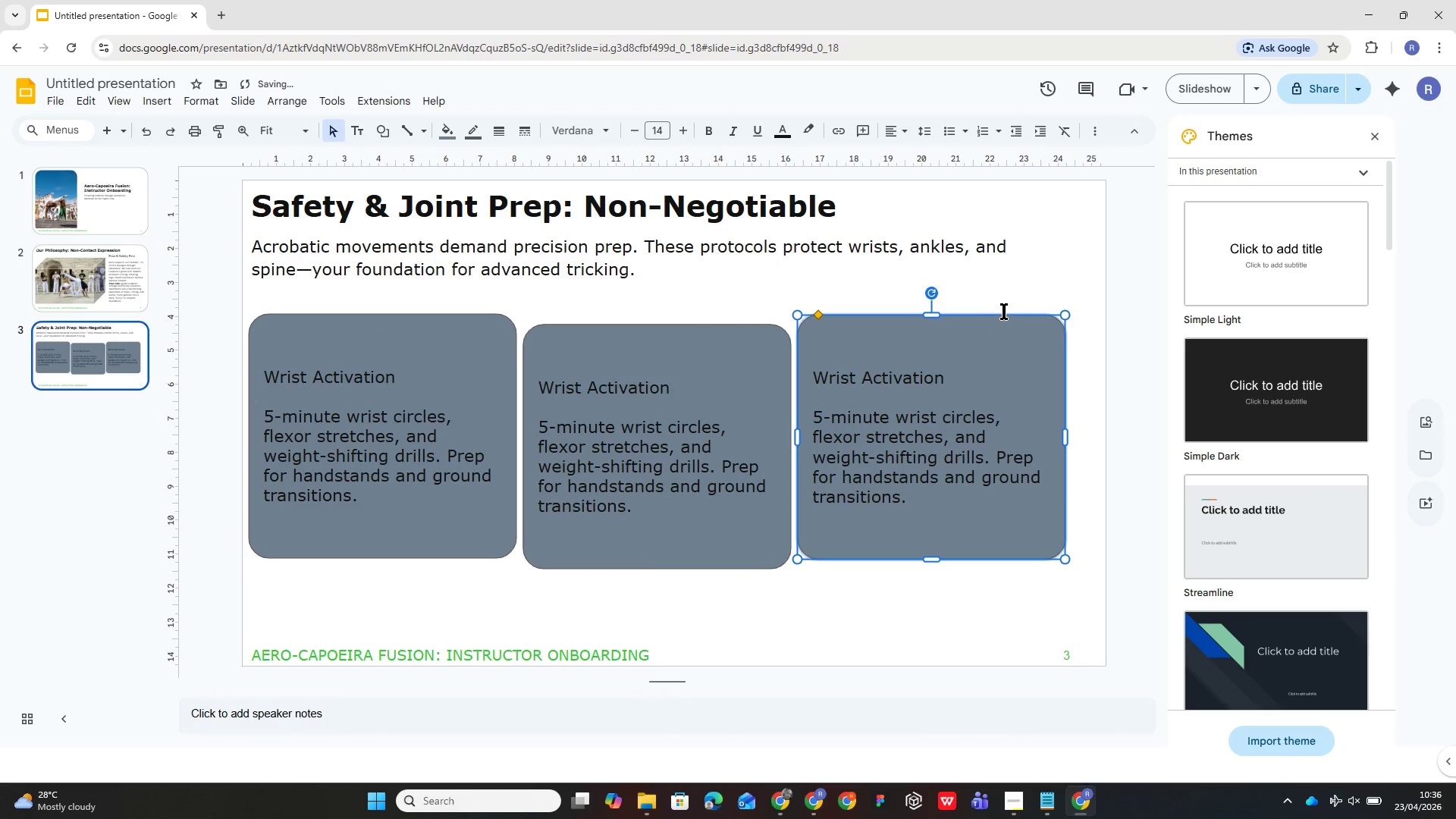 
left_click_drag(start_coordinate=[1000, 314], to_coordinate=[1032, 315])
 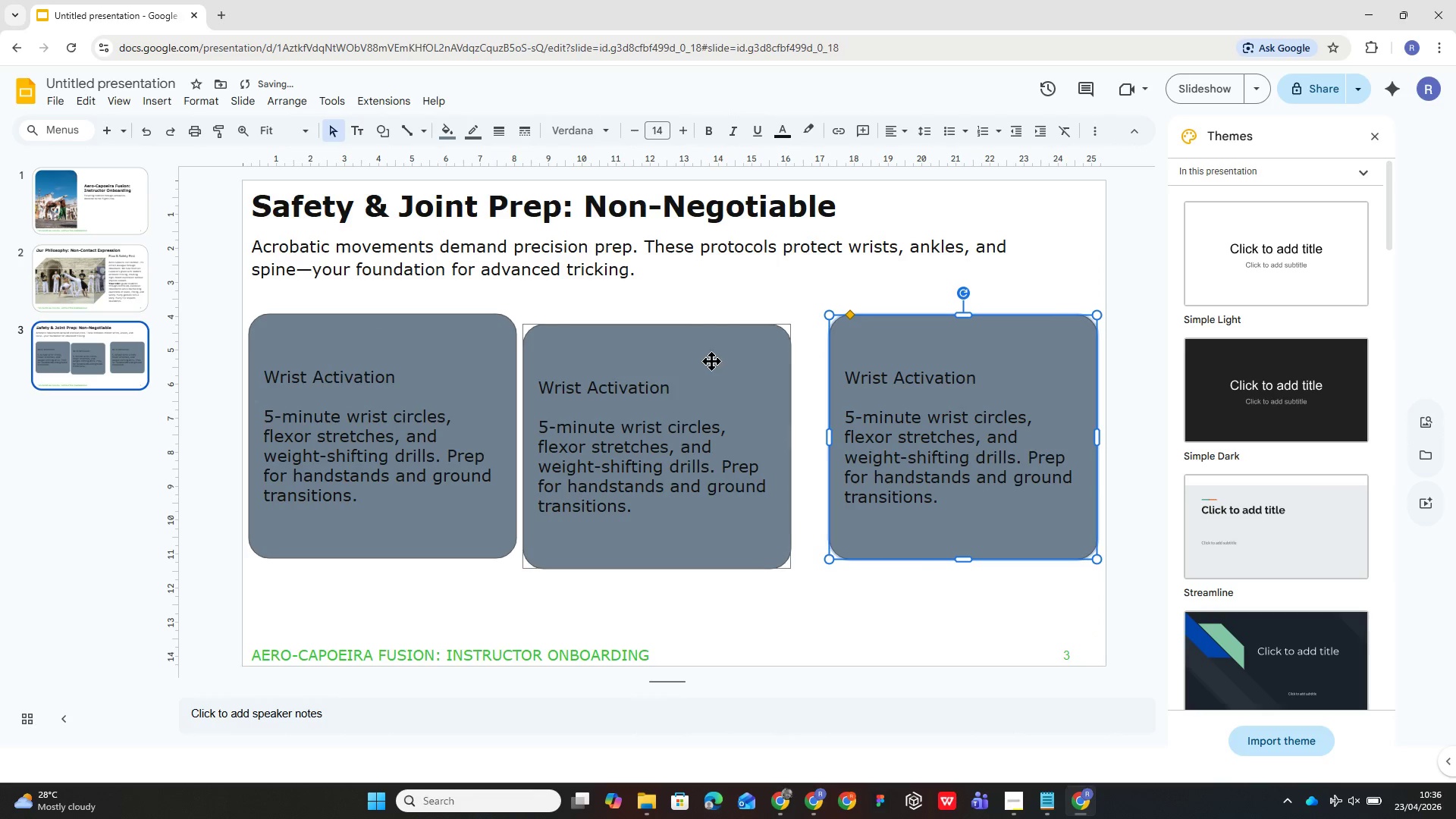 
left_click_drag(start_coordinate=[706, 353], to_coordinate=[726, 344])
 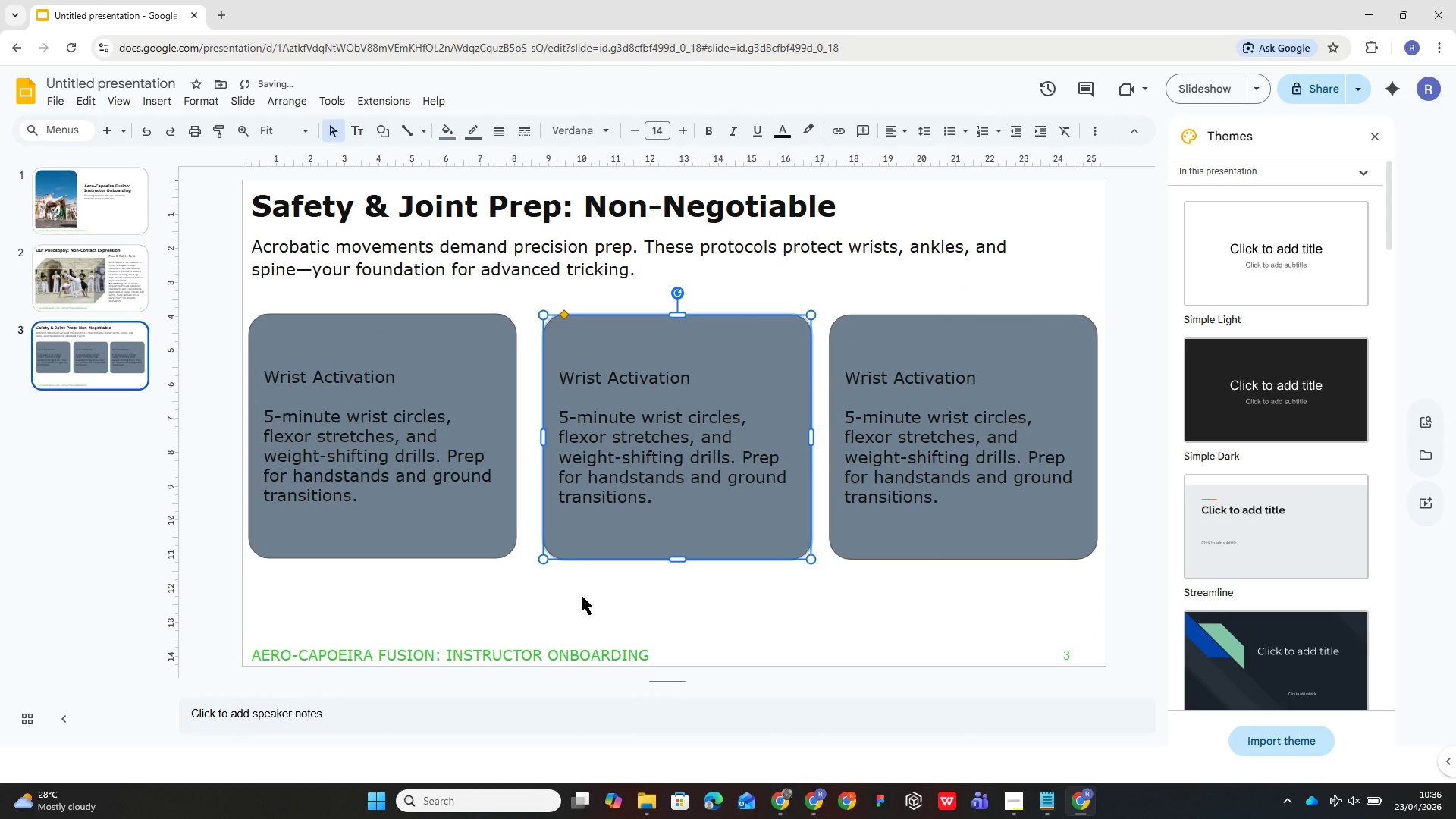 
left_click([582, 598])
 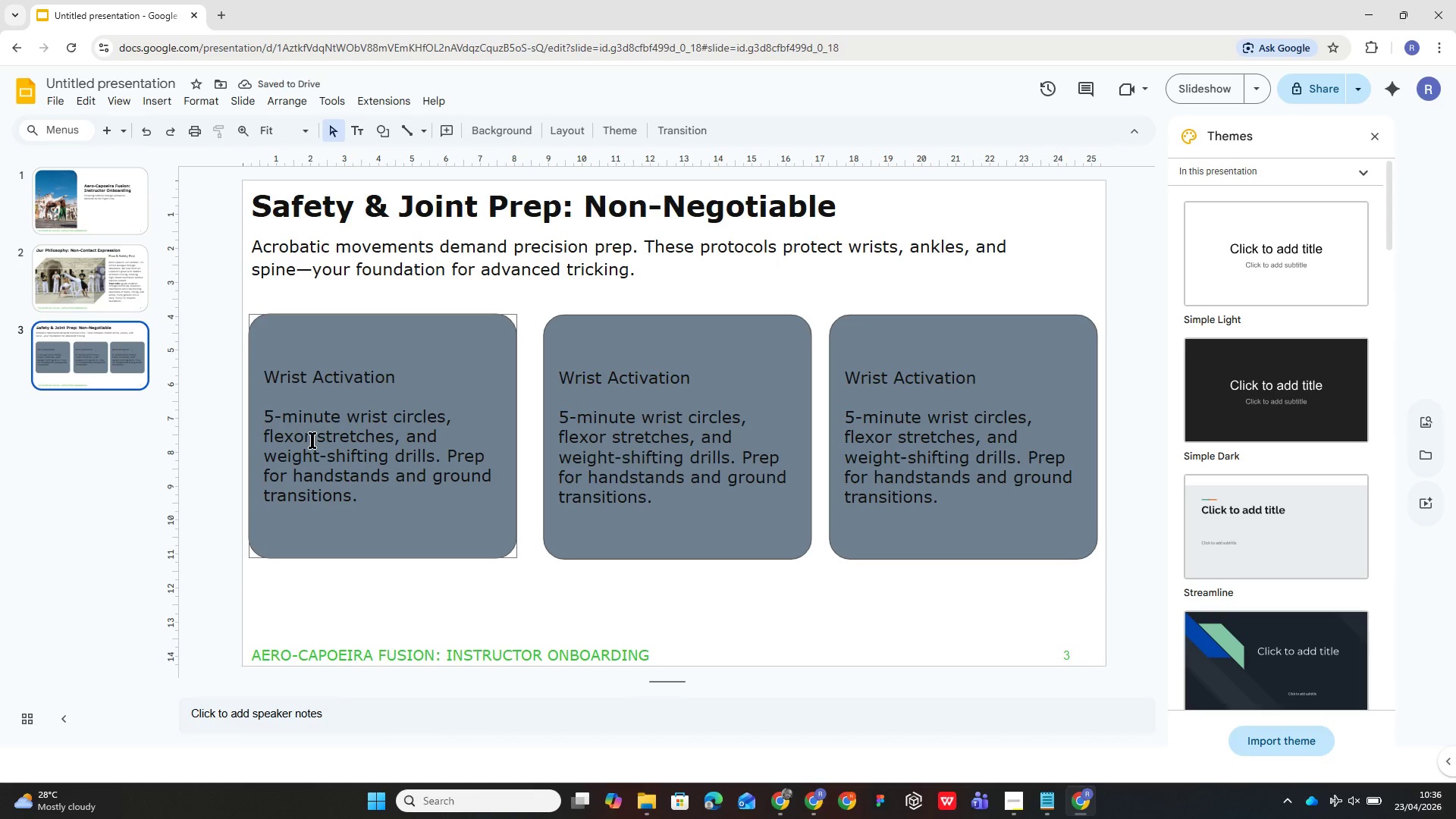 
left_click([337, 447])
 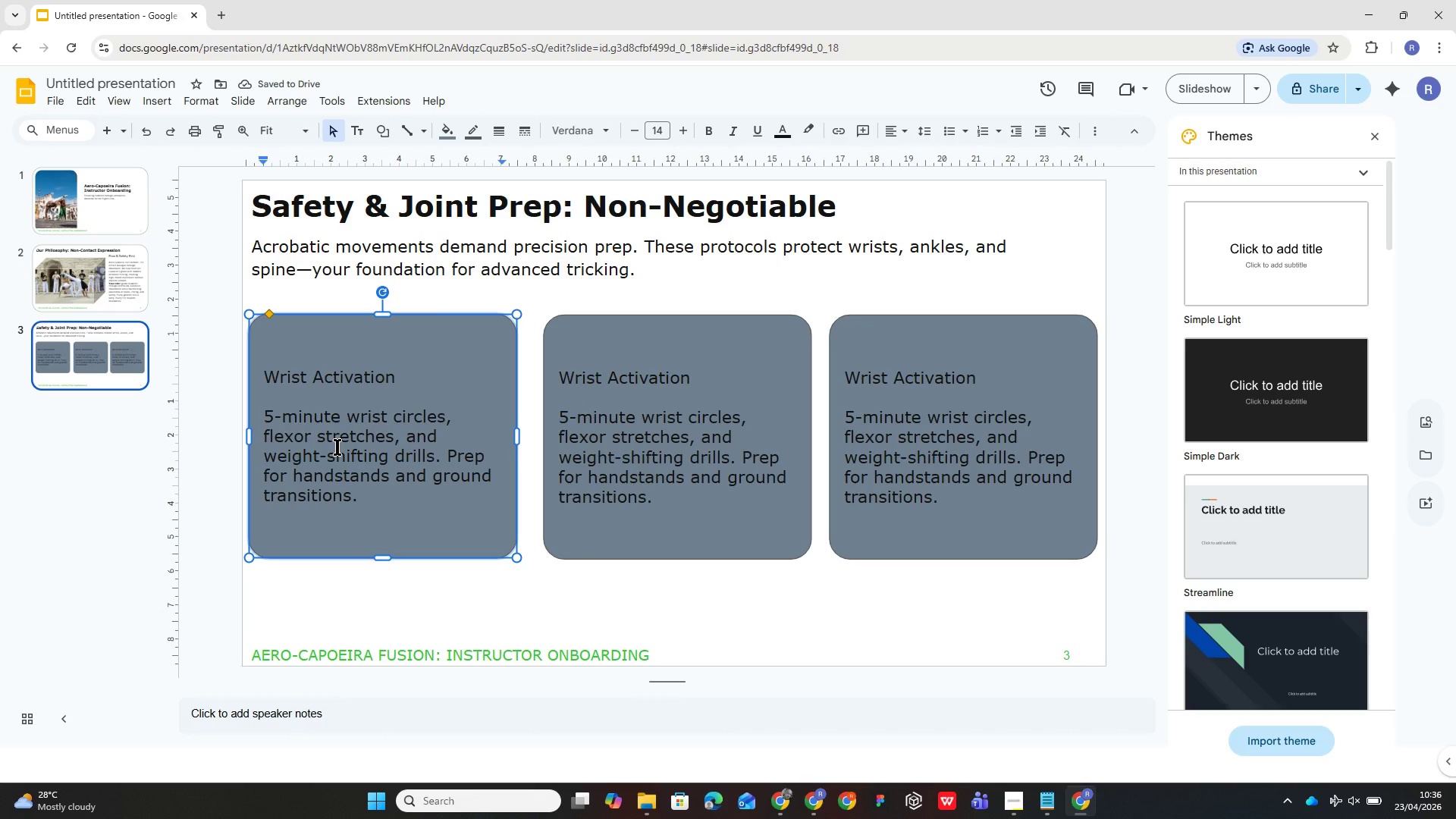 
hold_key(key=ControlLeft, duration=1.8)
left_click([645, 413])
 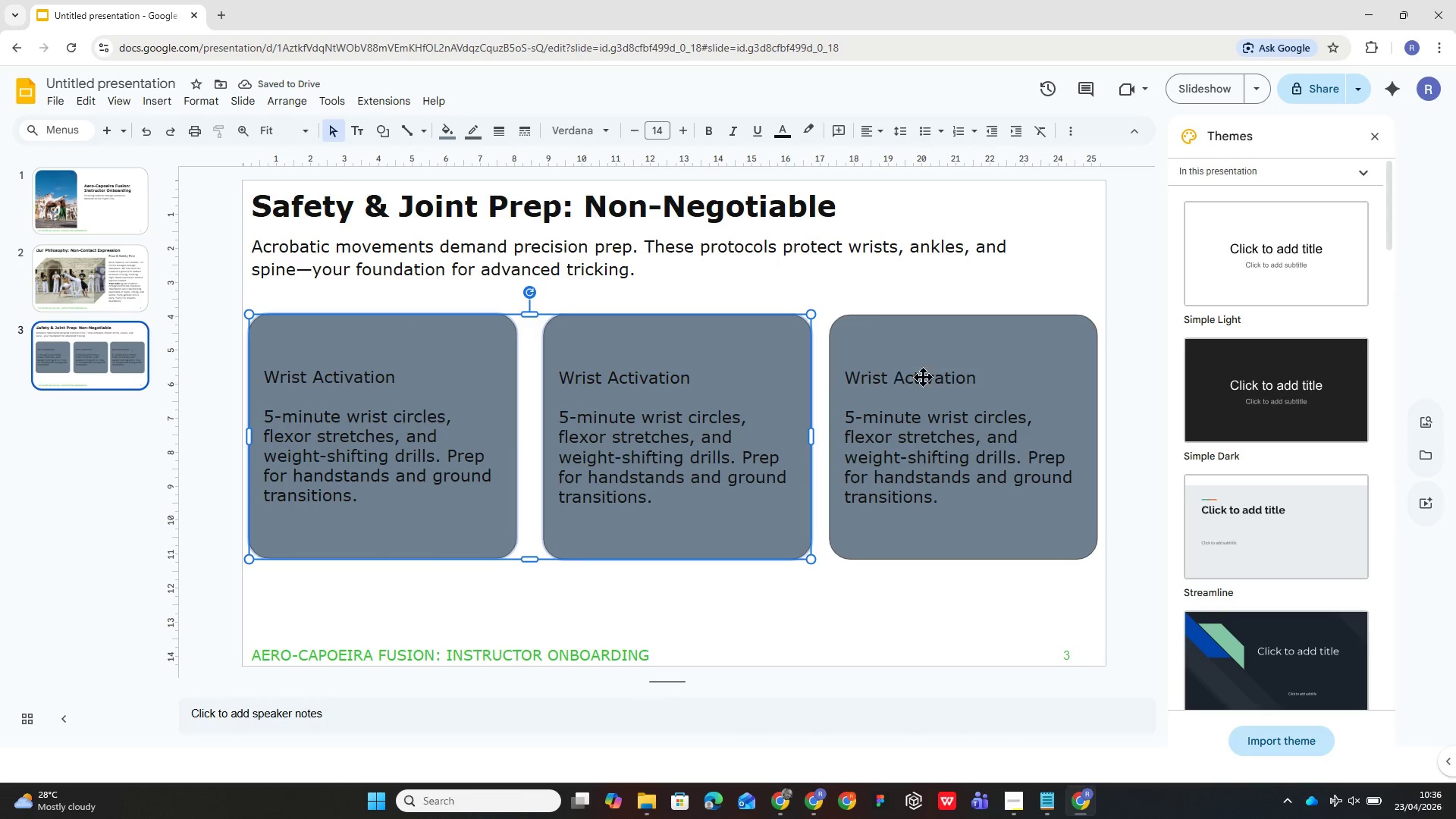 
left_click([935, 380])
 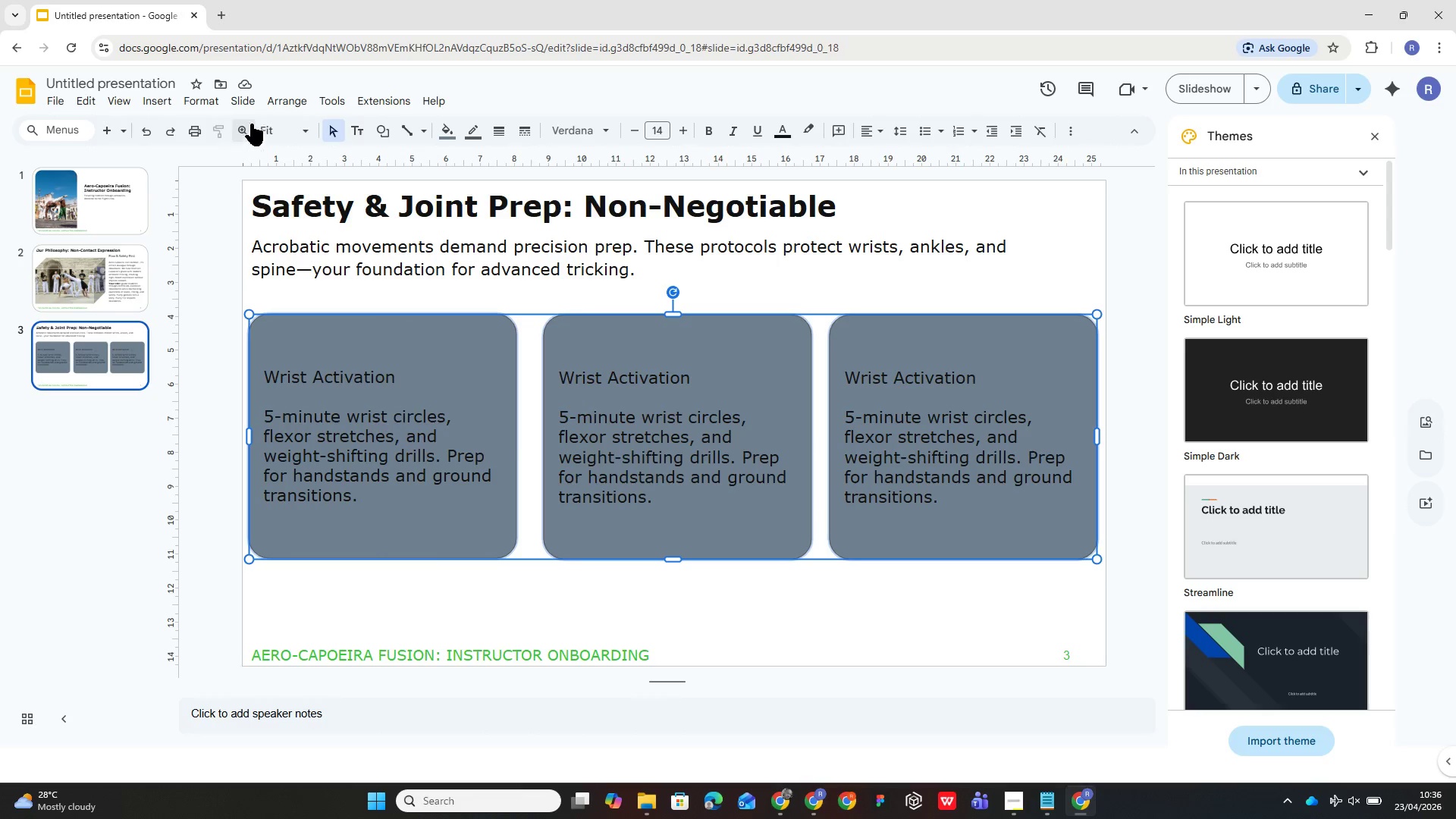 
left_click([284, 96])
 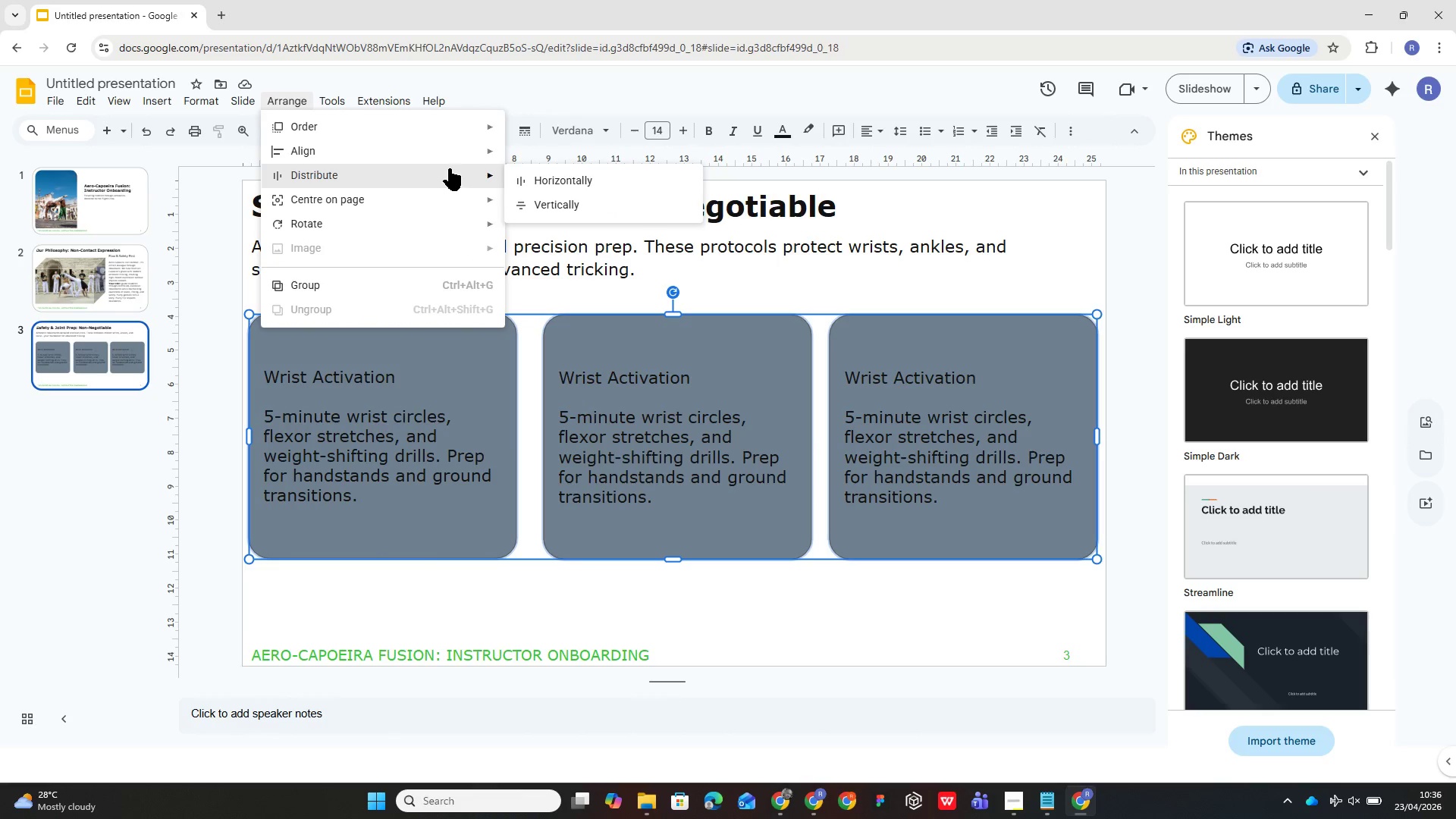 
left_click([520, 171])
 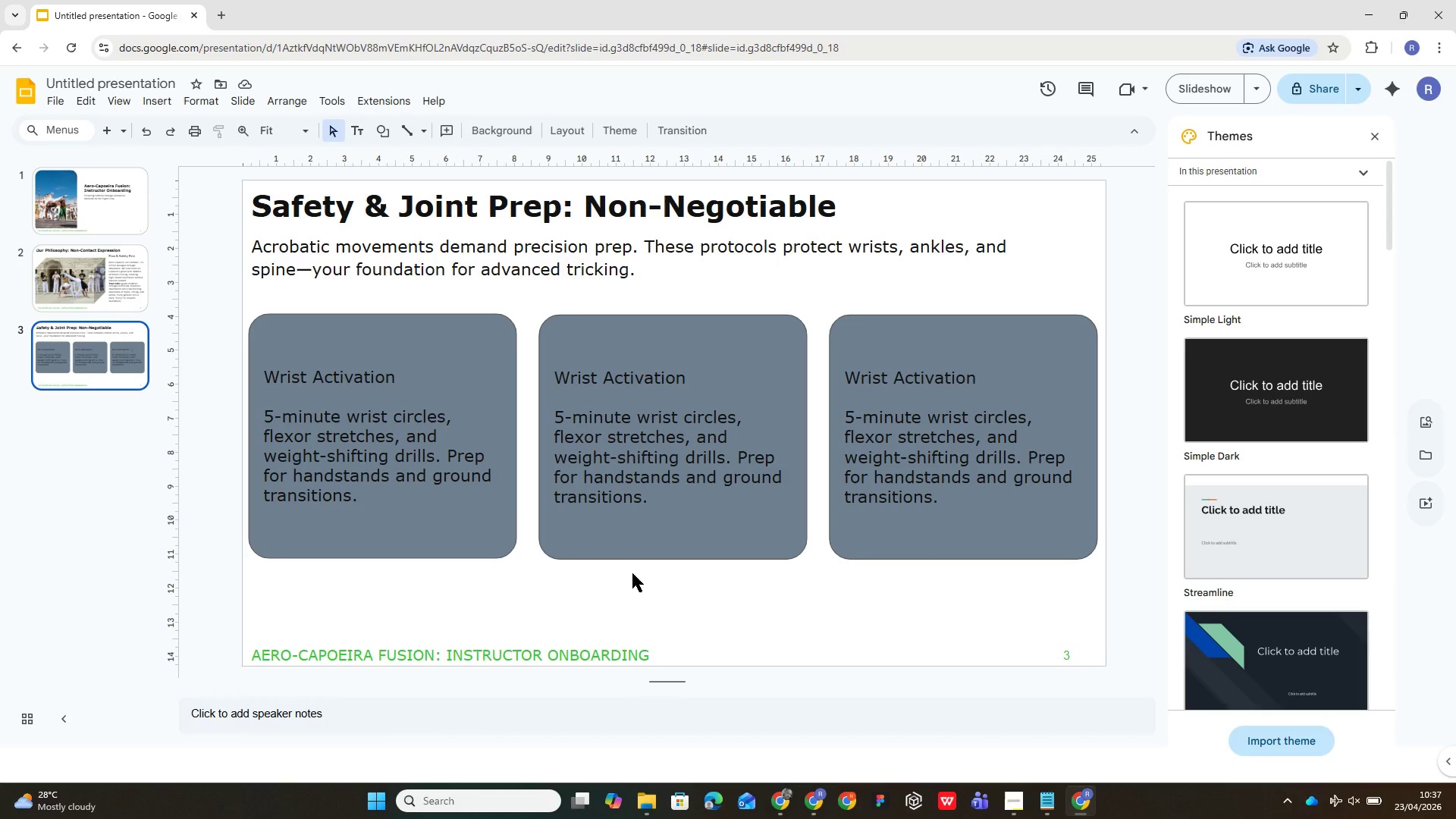 
wait(36.64)
 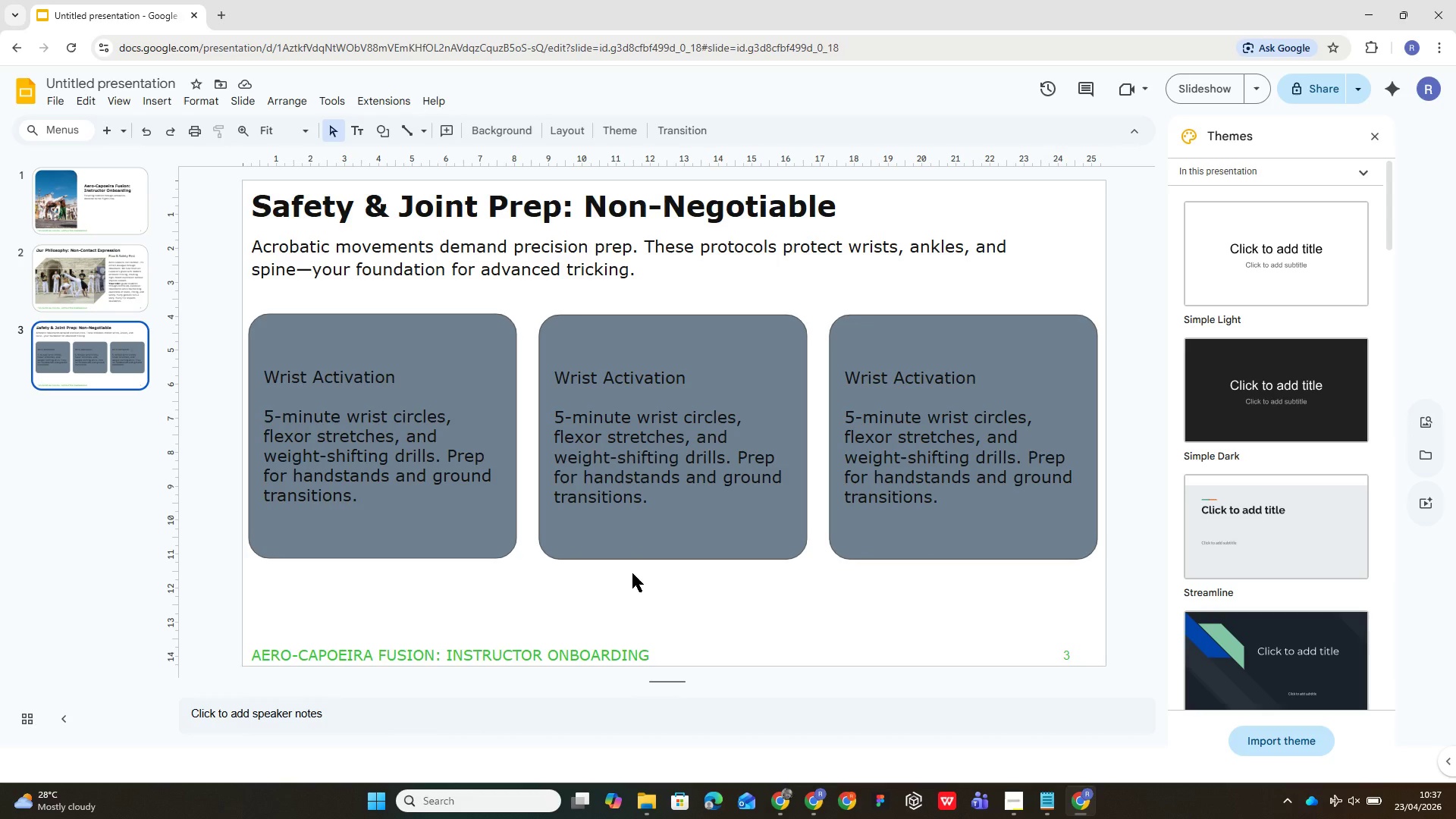 
double_click([331, 372])
 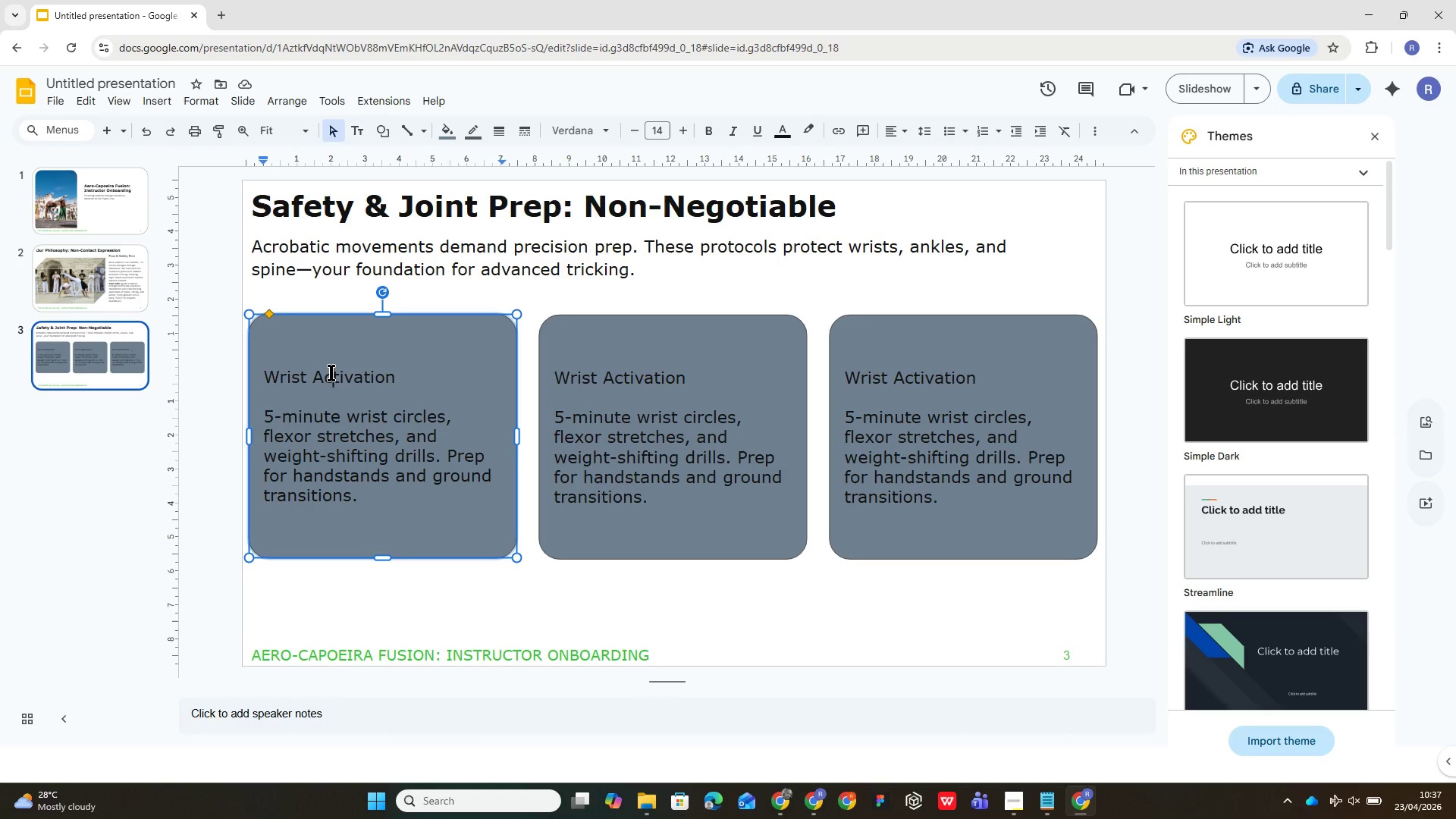 
double_click([331, 372])
 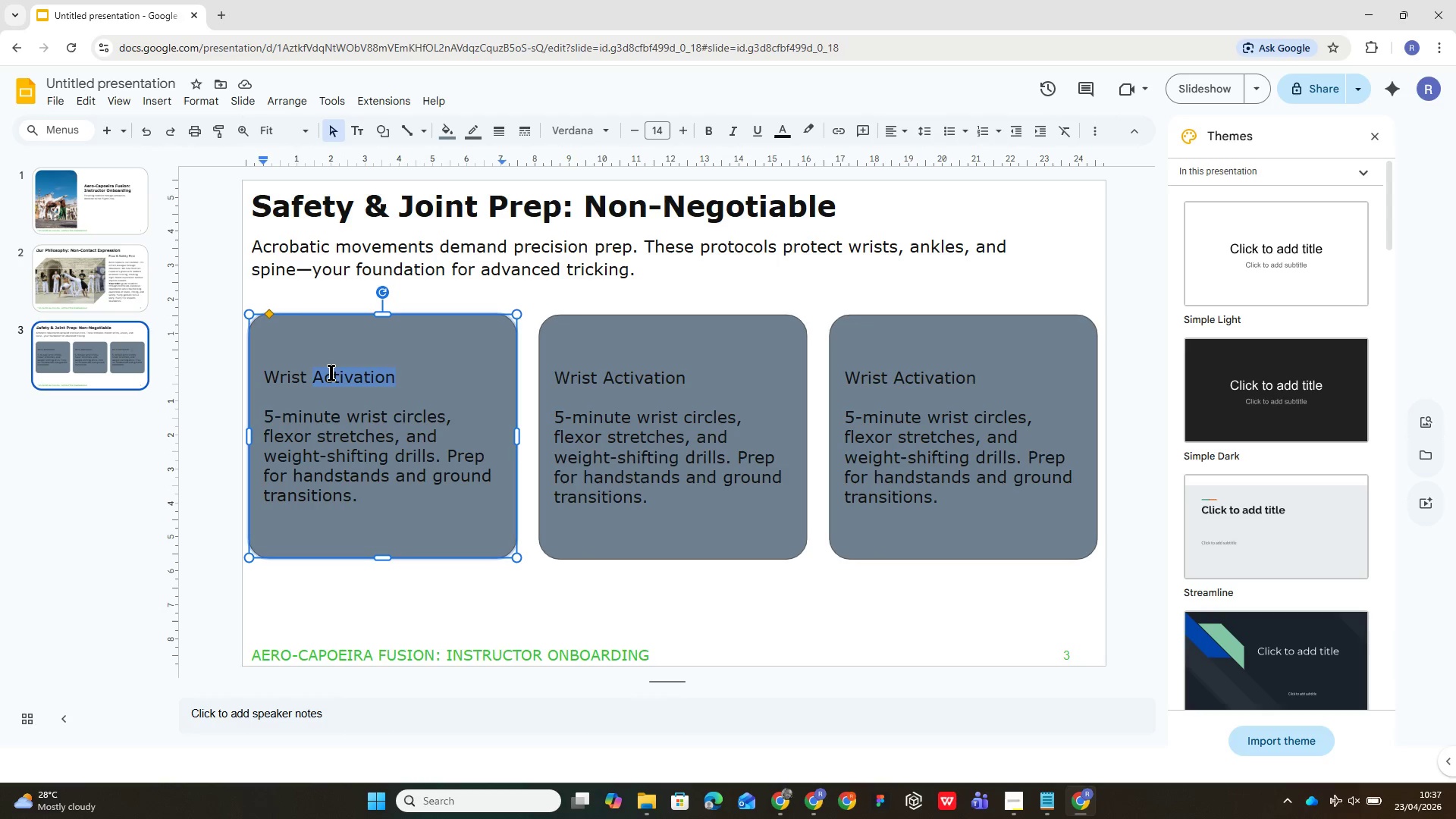 
triple_click([331, 372])
 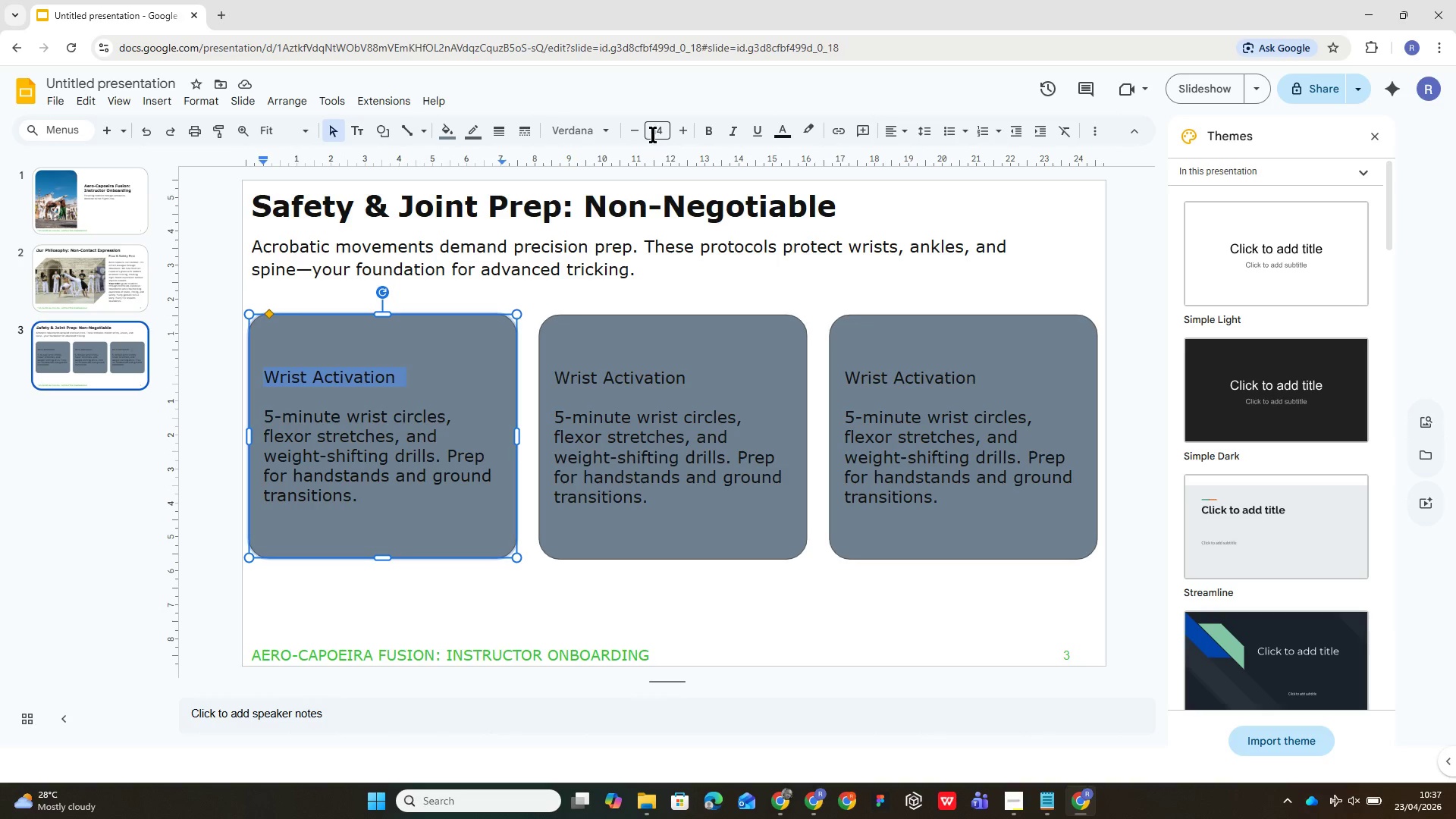 
left_click([654, 133])
 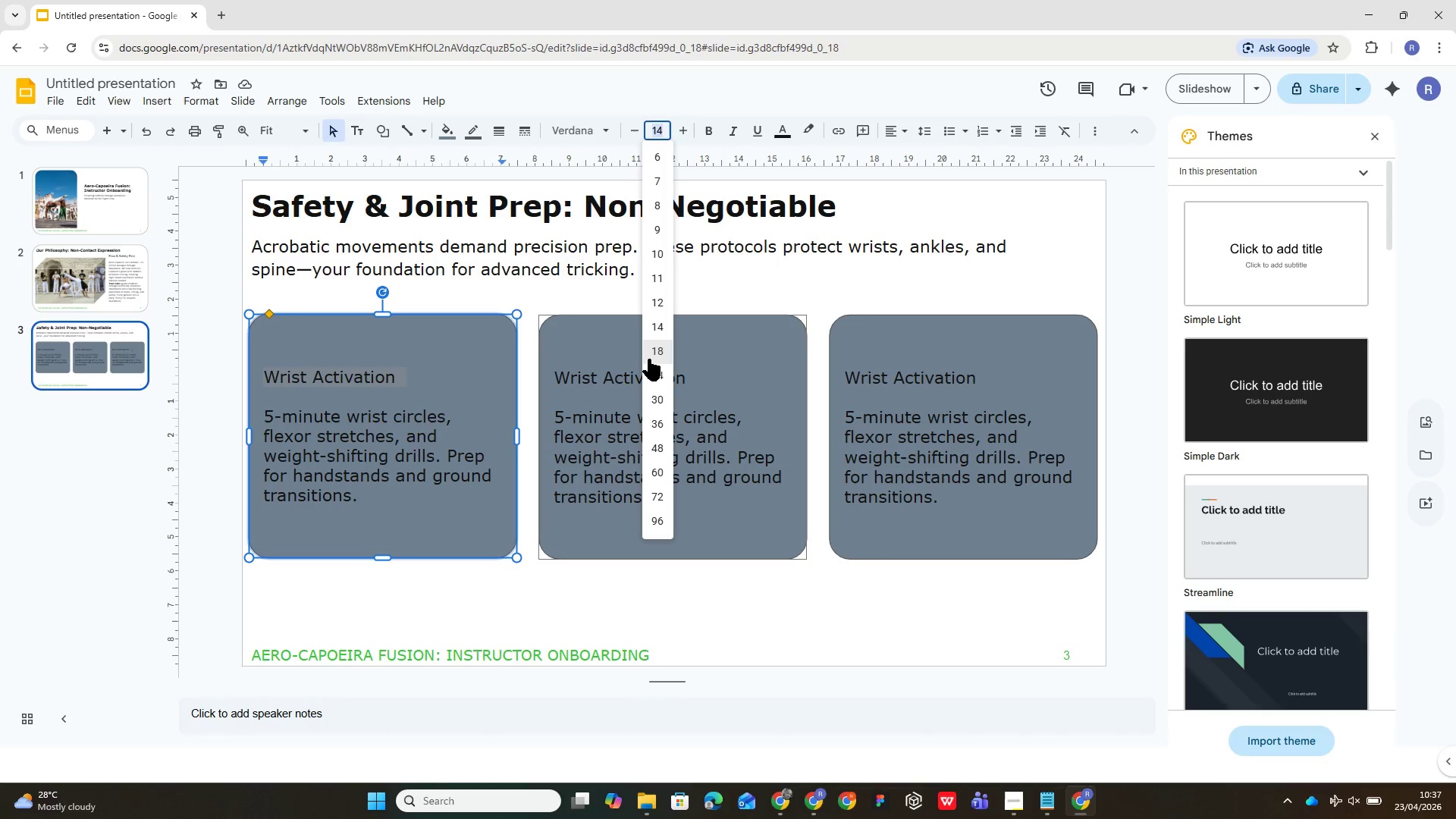 
left_click([654, 353])
 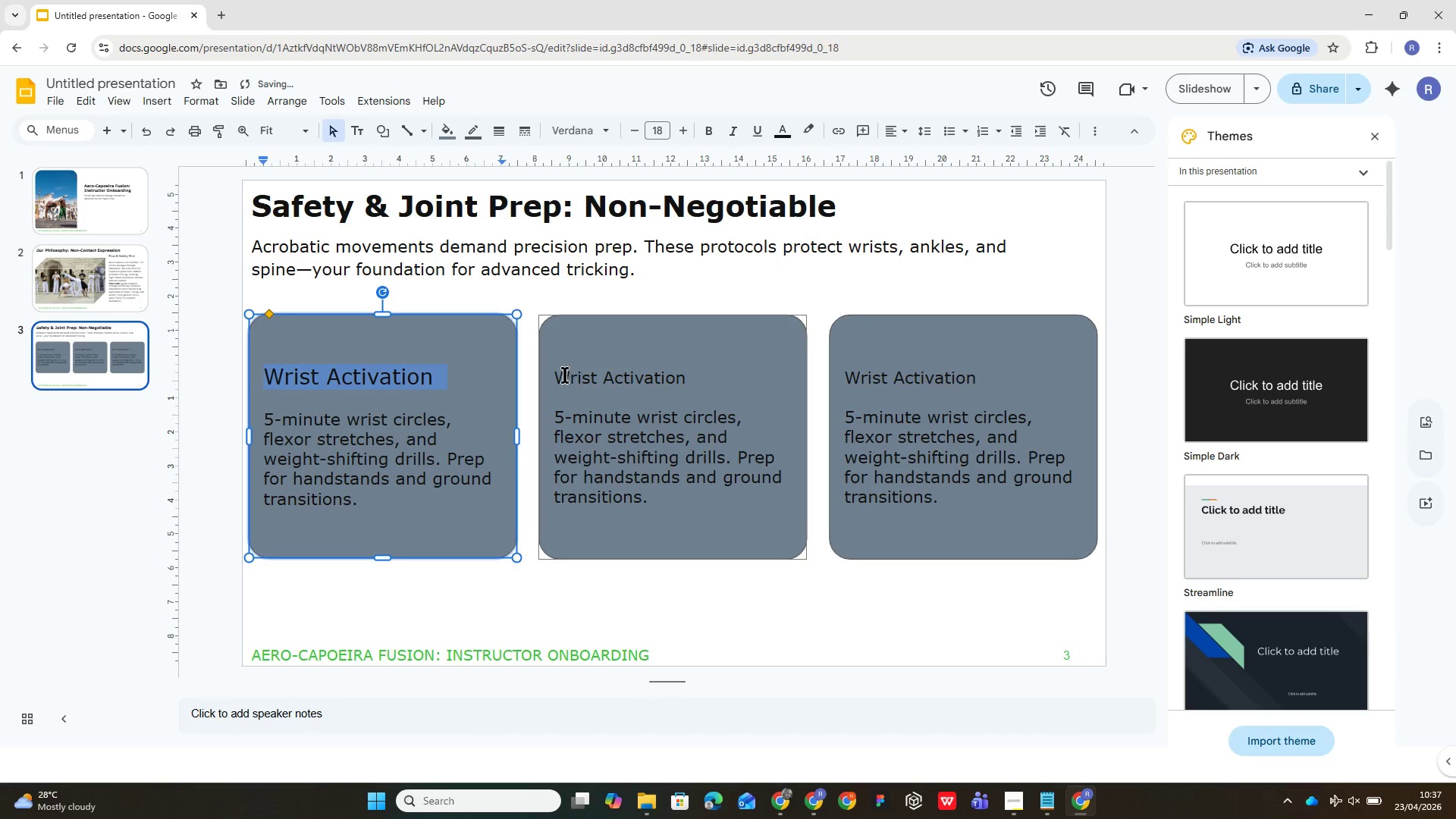 
left_click_drag(start_coordinate=[557, 372], to_coordinate=[658, 498])
 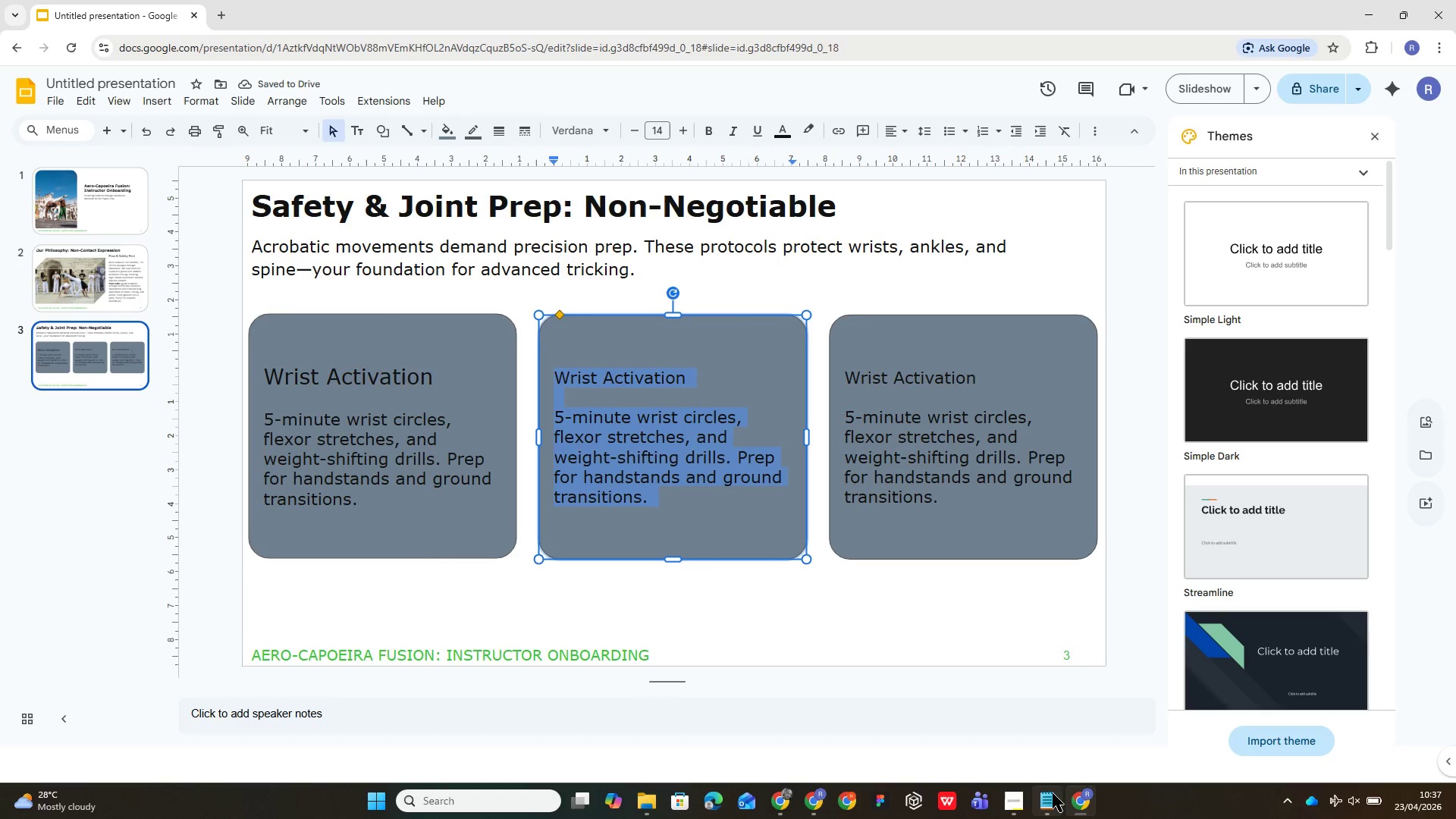 
left_click([1043, 799])
 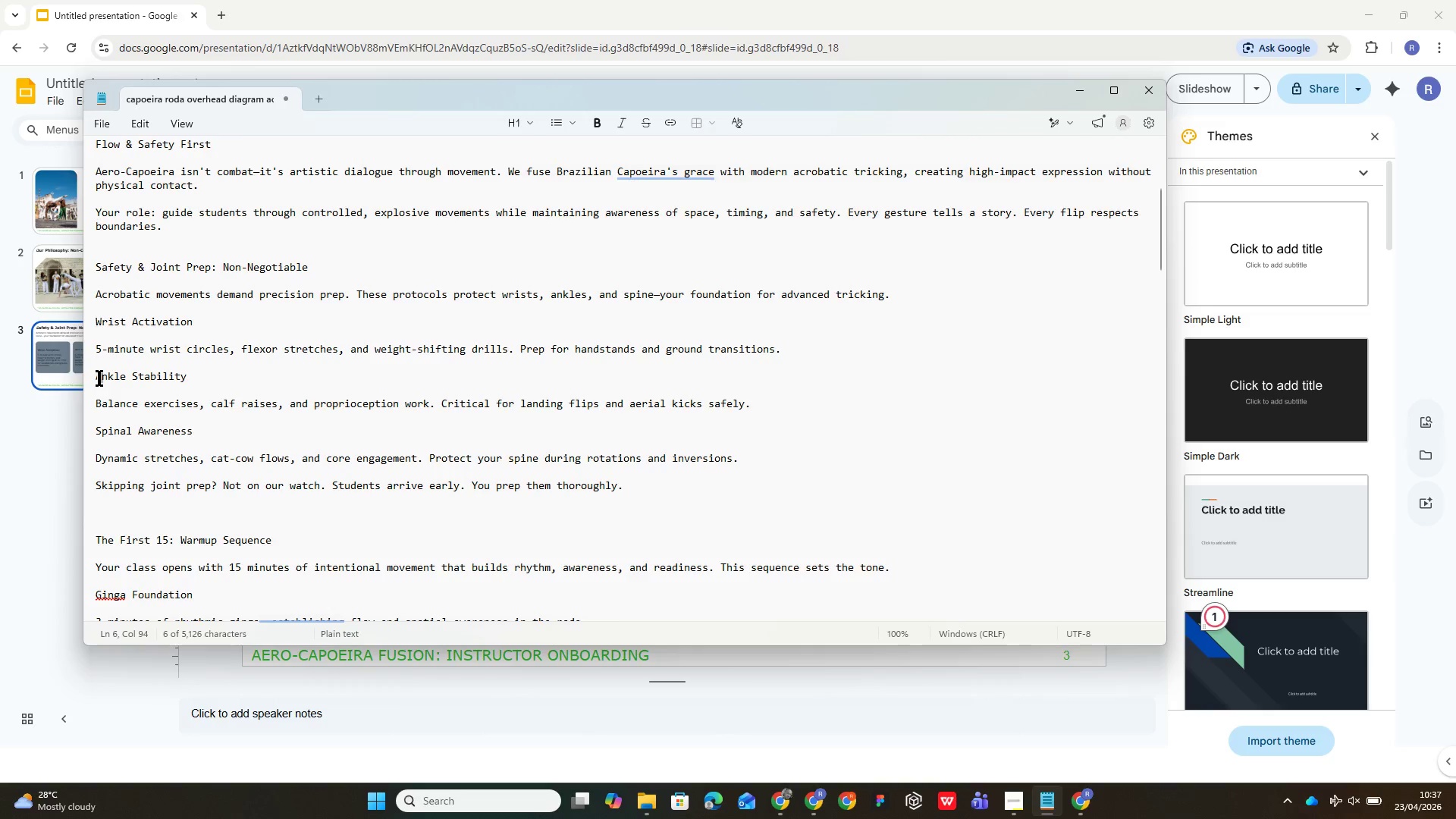 
left_click_drag(start_coordinate=[96, 375], to_coordinate=[660, 419])
 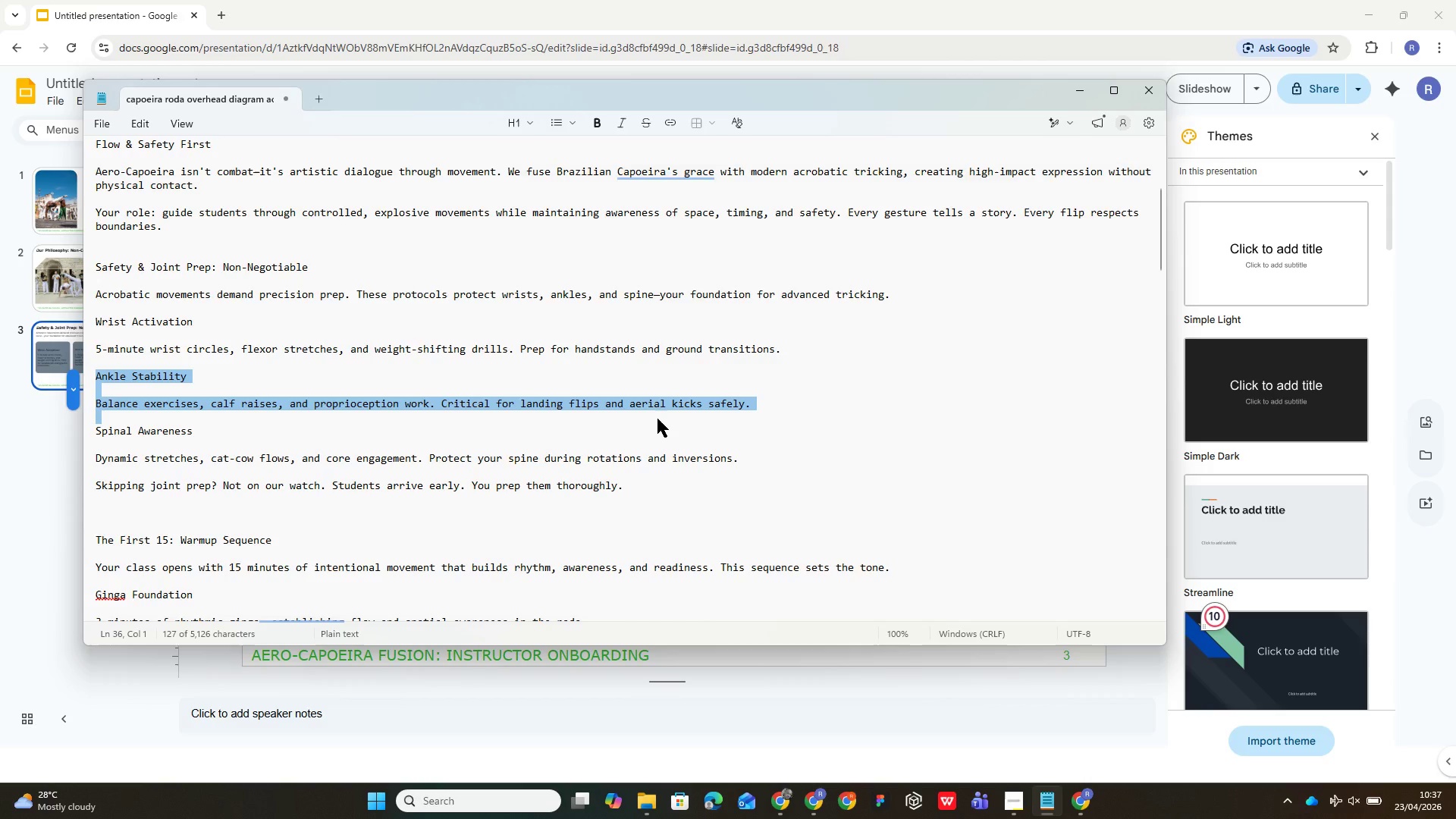 
key(Control+C)
 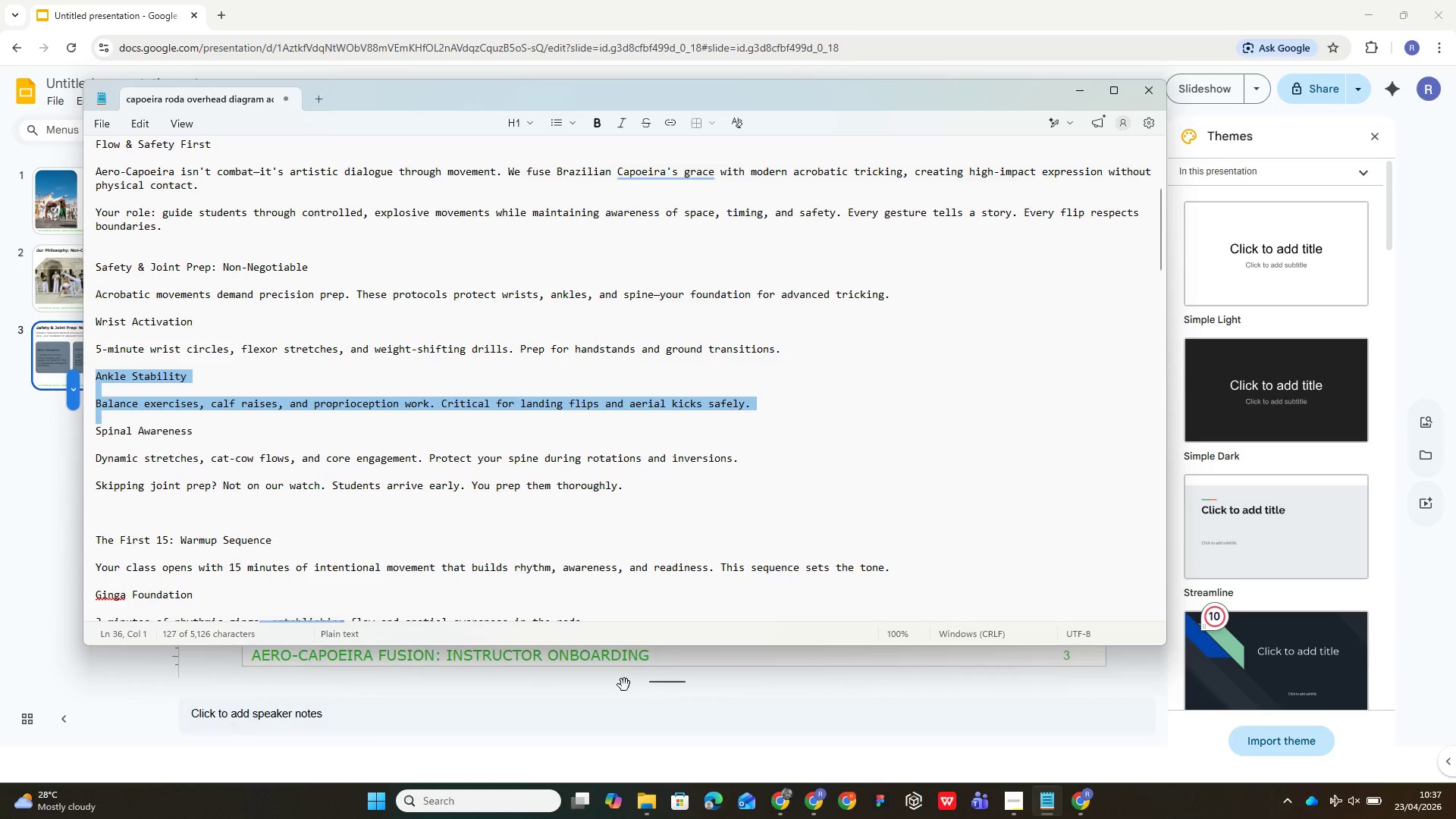 
left_click([787, 691])
 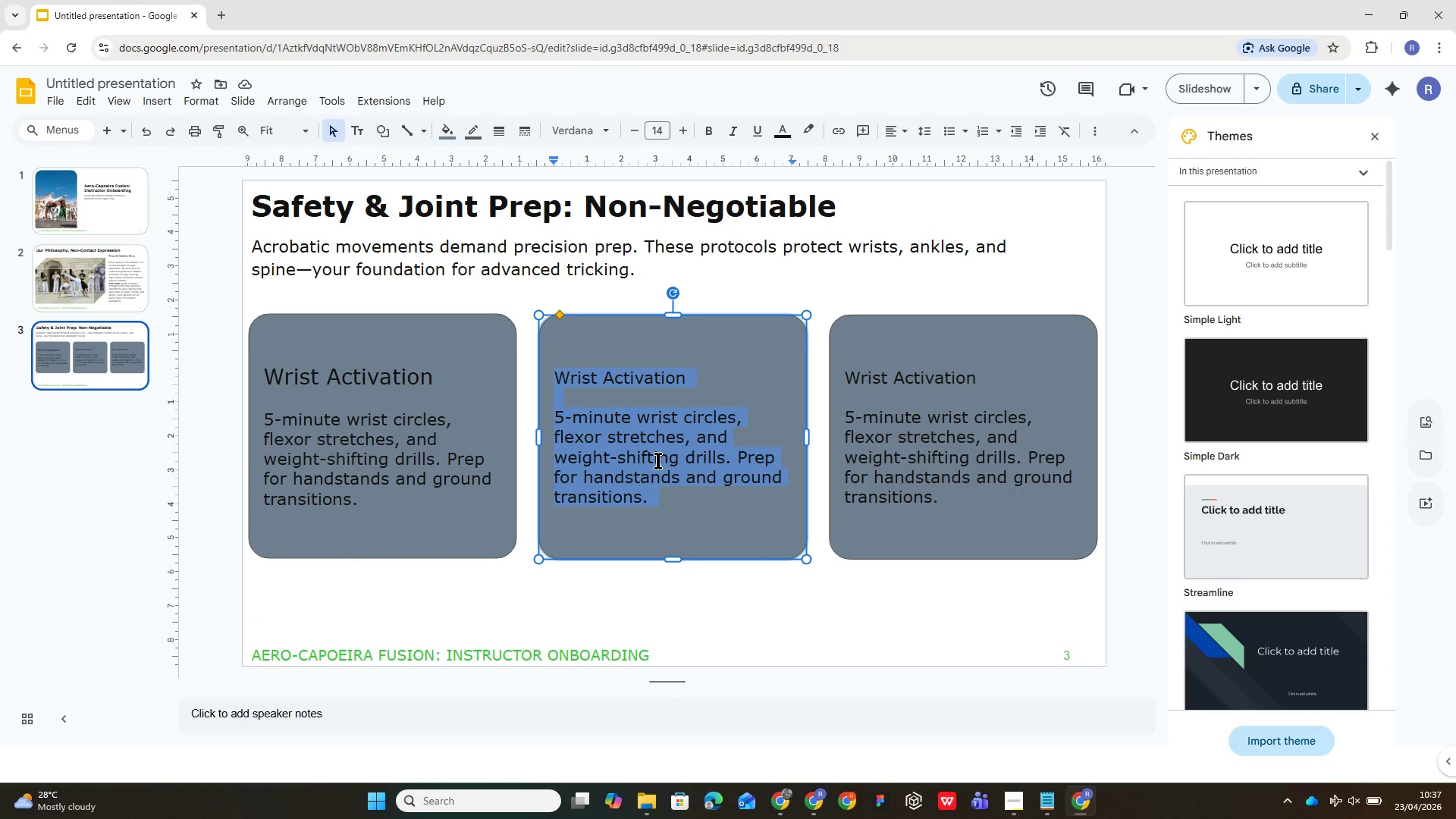 
key(Control+V)
 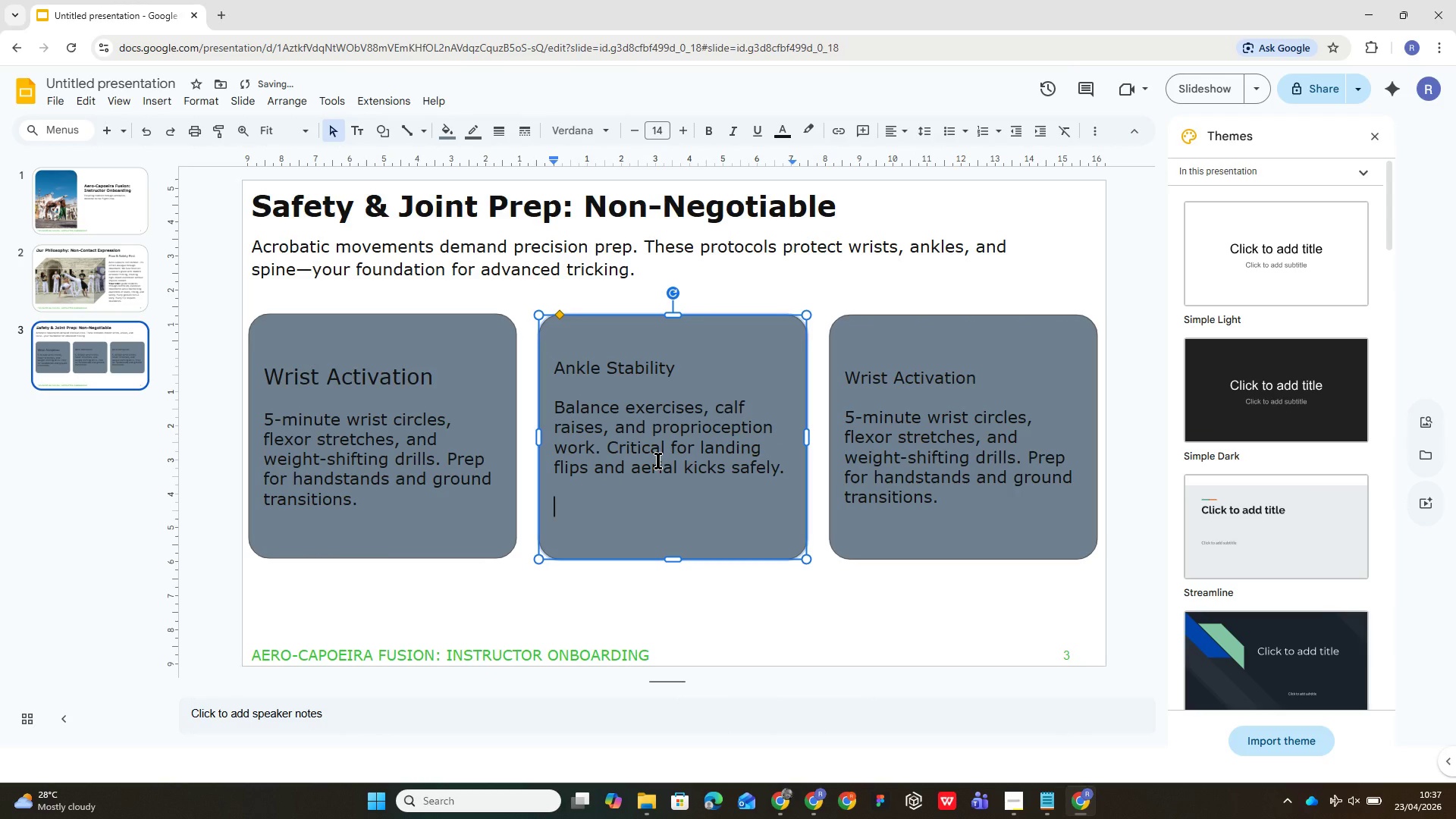 
key(Backspace)
 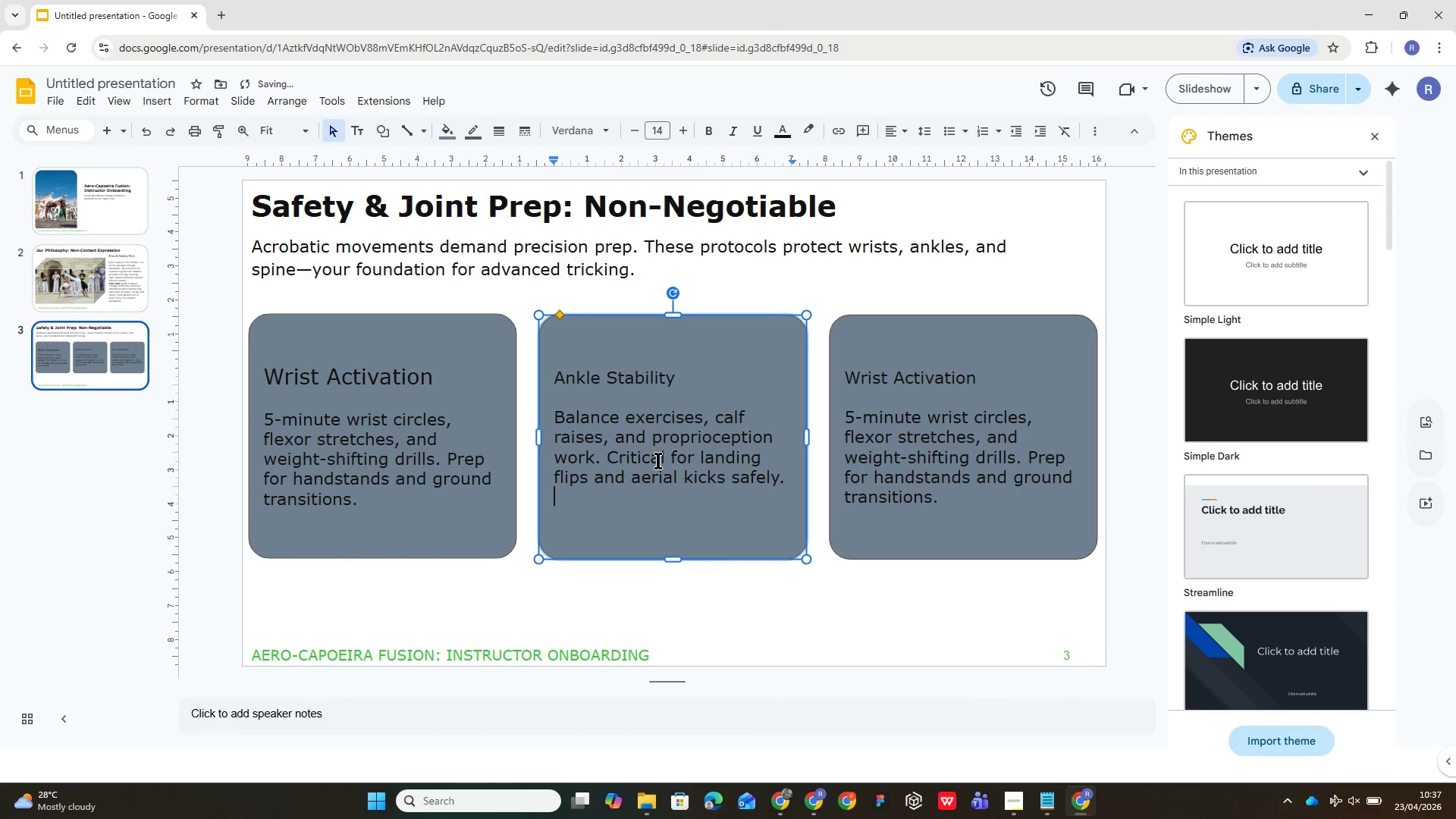 
key(Backspace)
 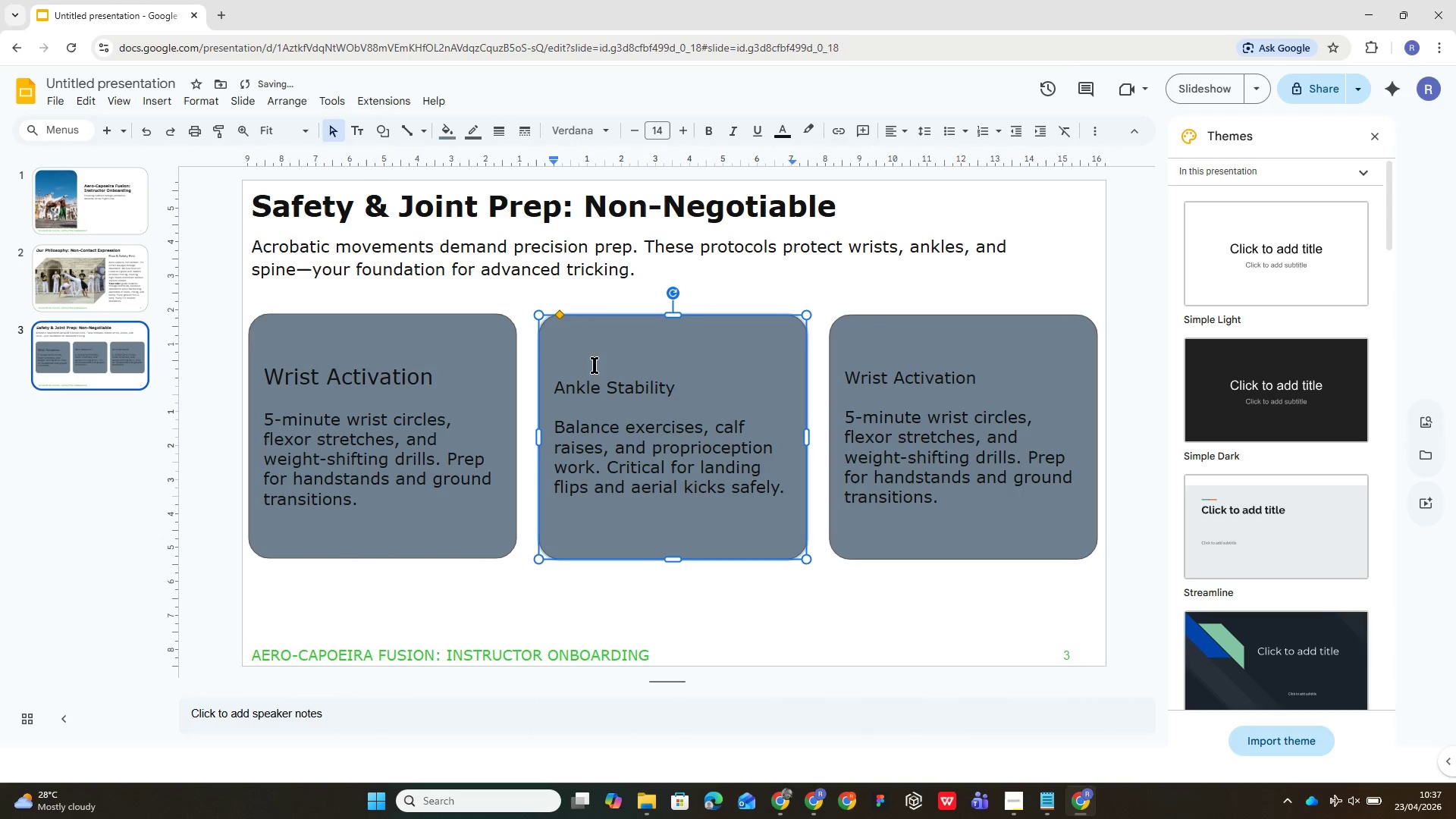 
double_click([604, 383])
 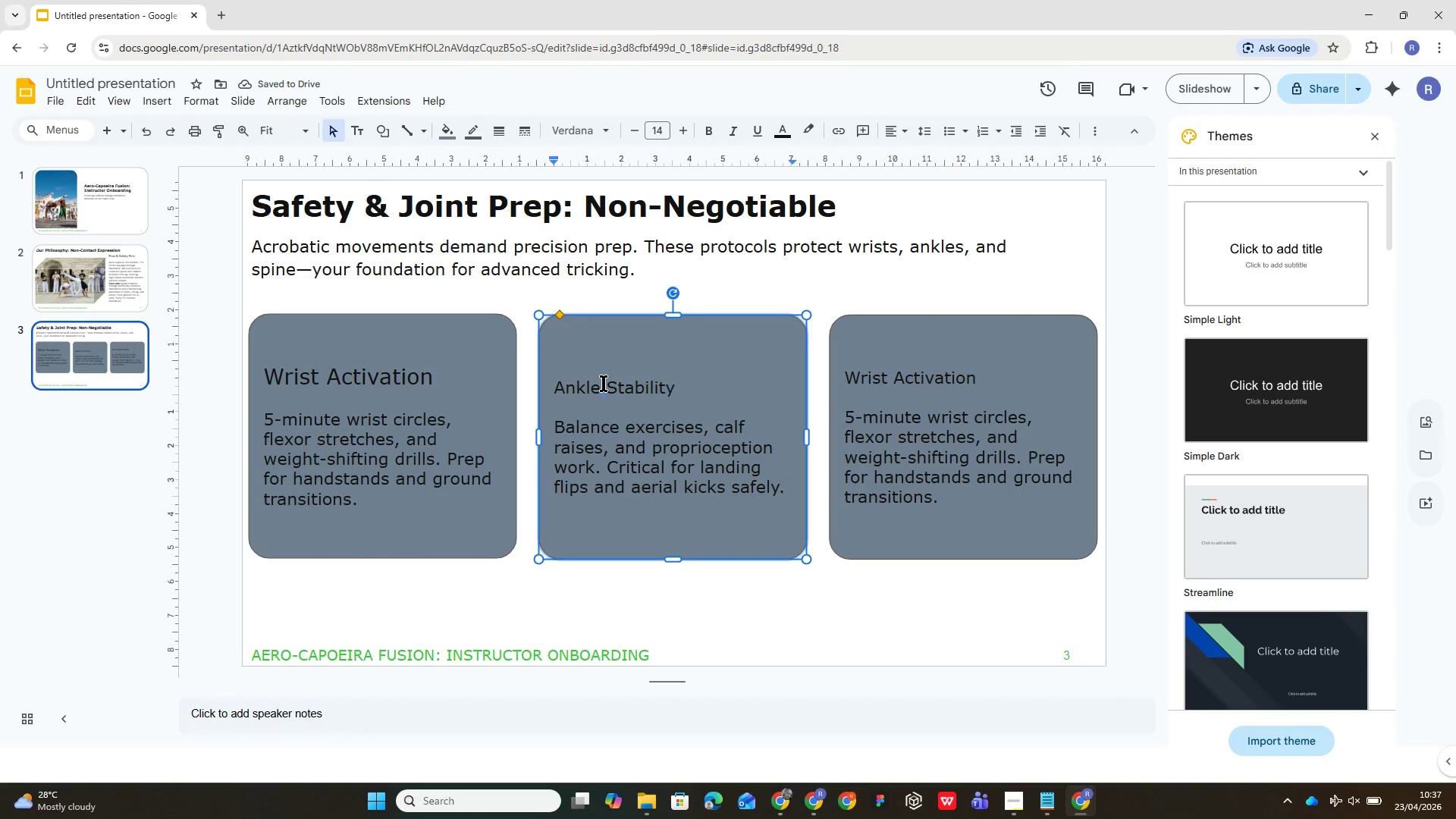 
triple_click([604, 383])
 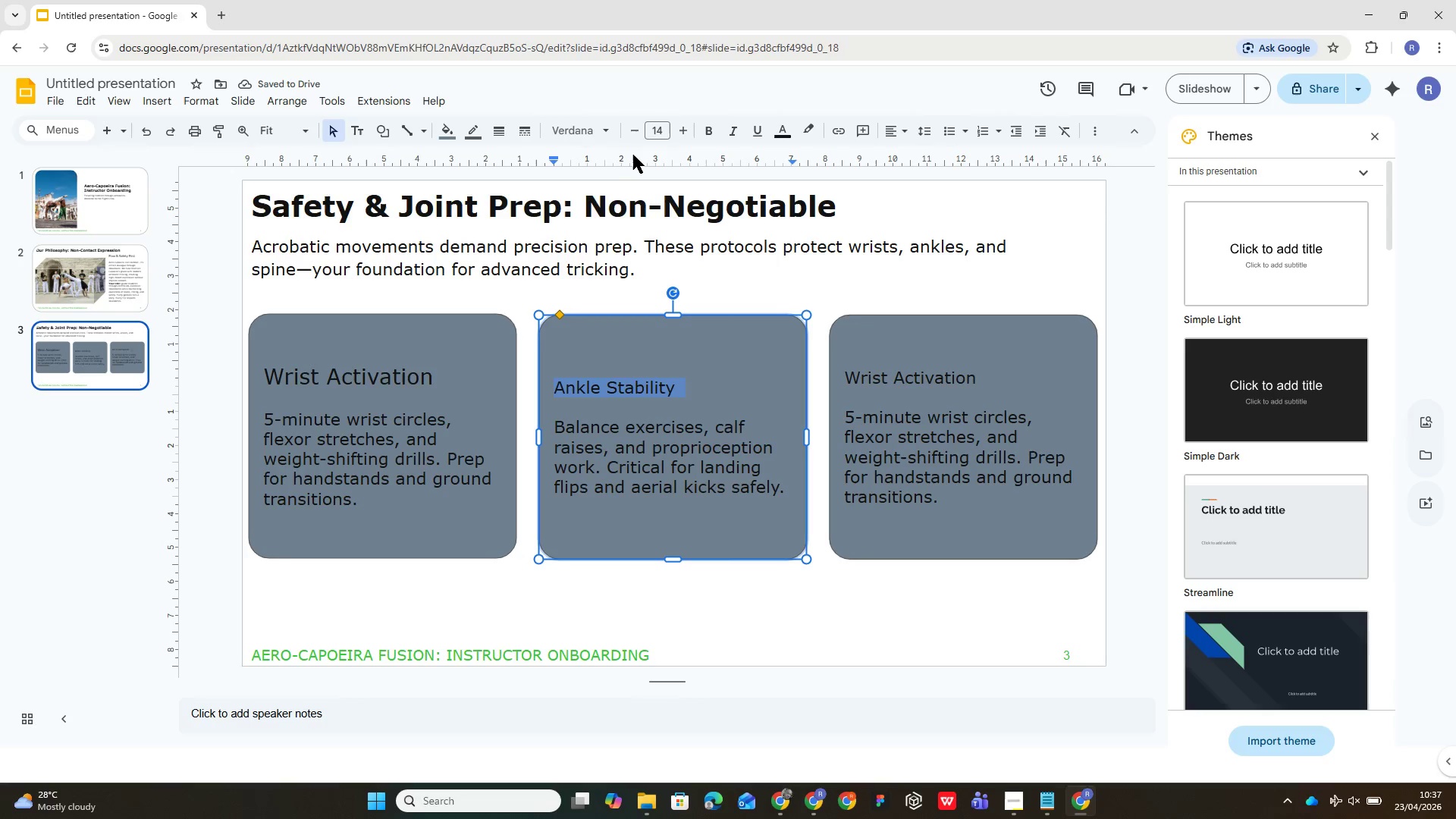 
left_click([654, 134])
 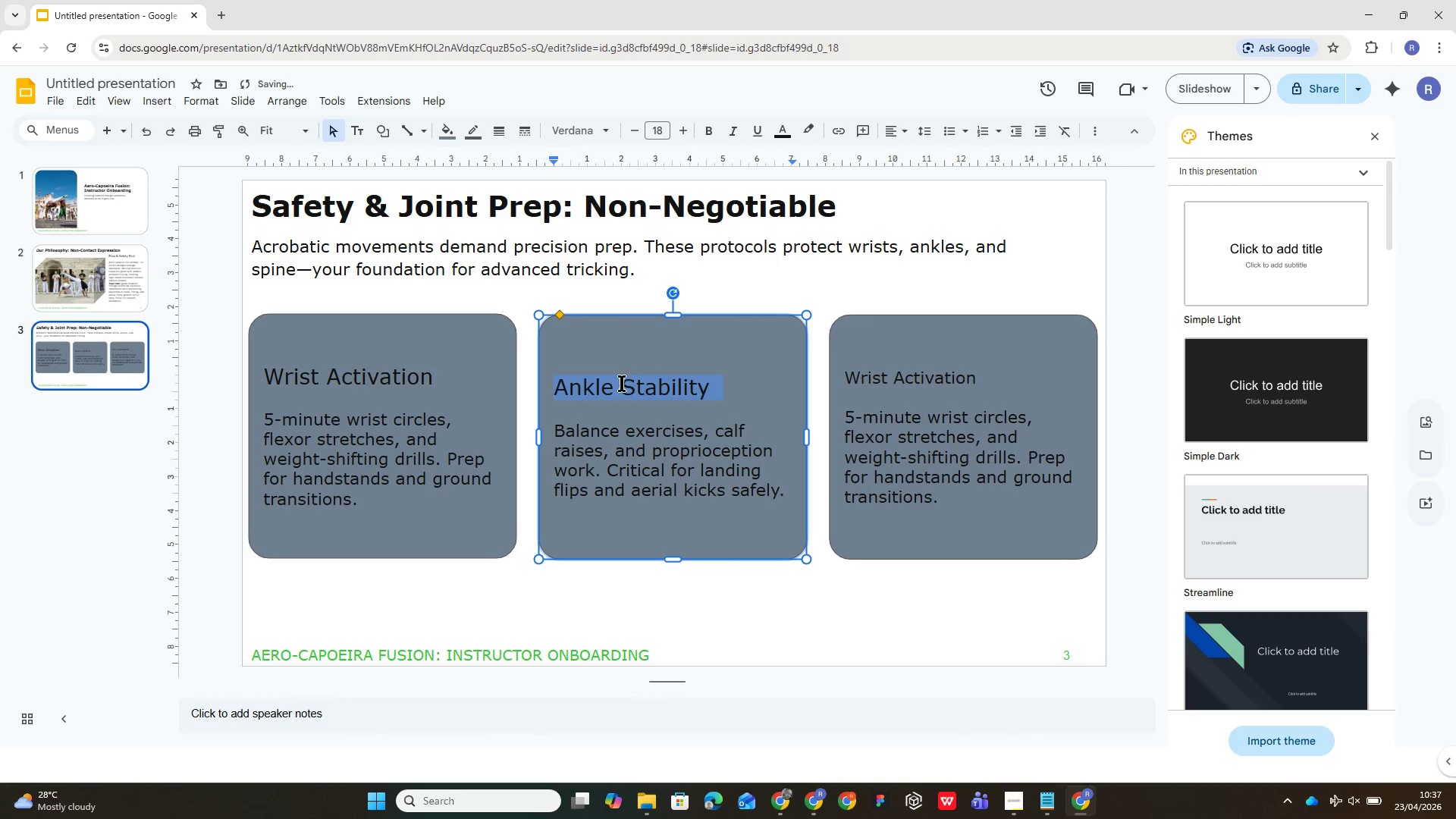 
left_click([605, 359])
 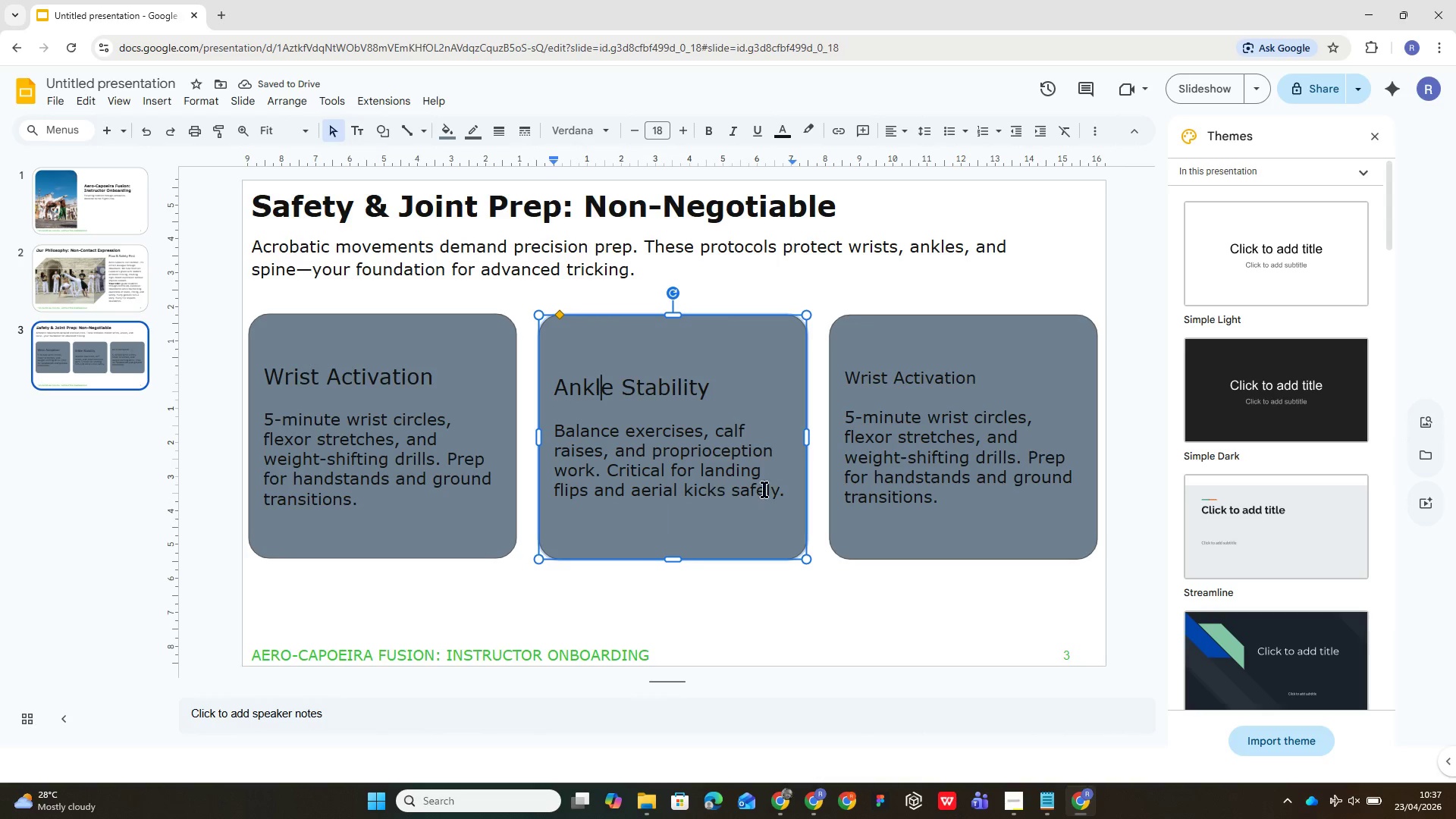 
left_click([793, 493])
 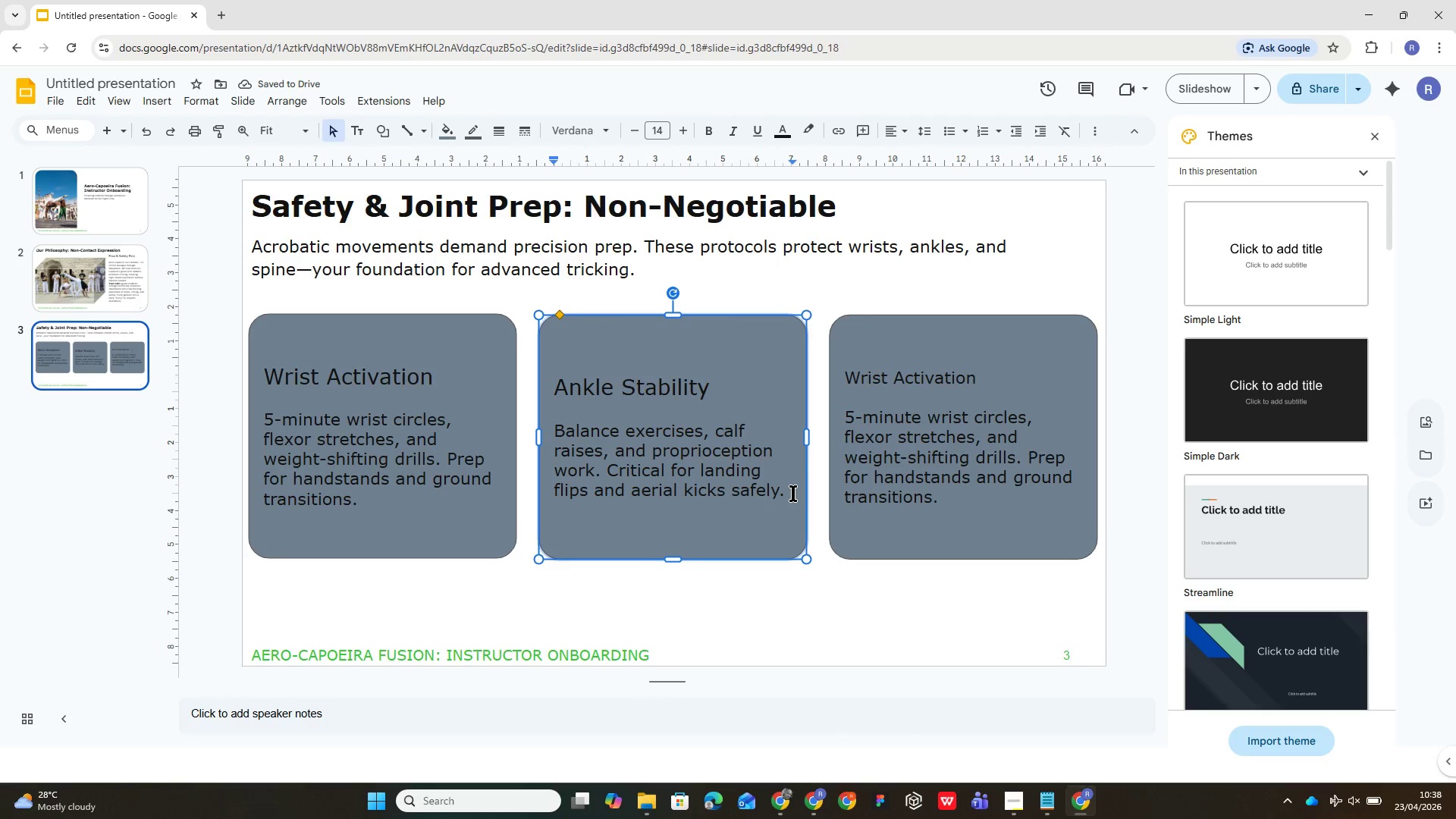 
key(Enter)
 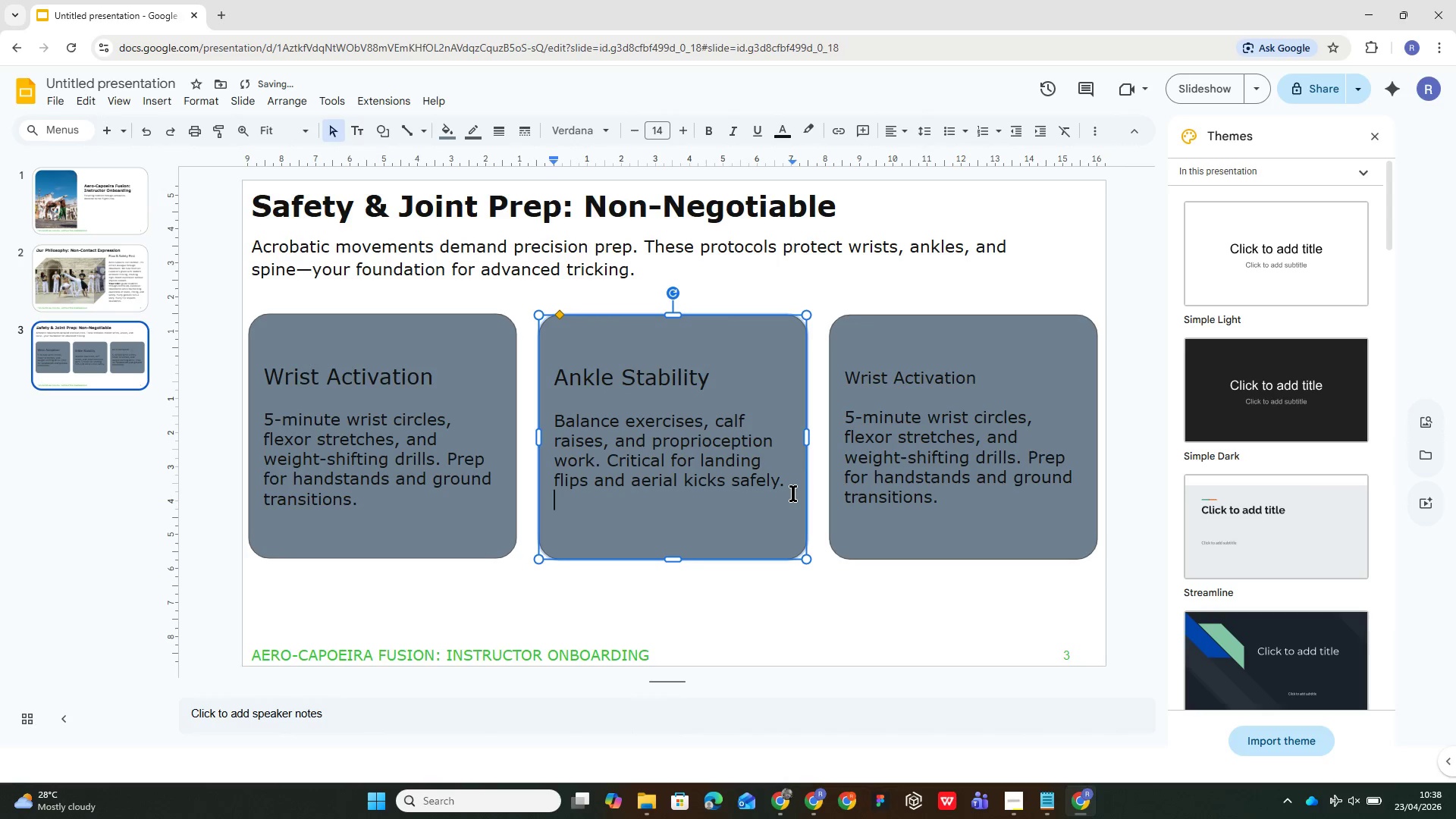 
key(Enter)
 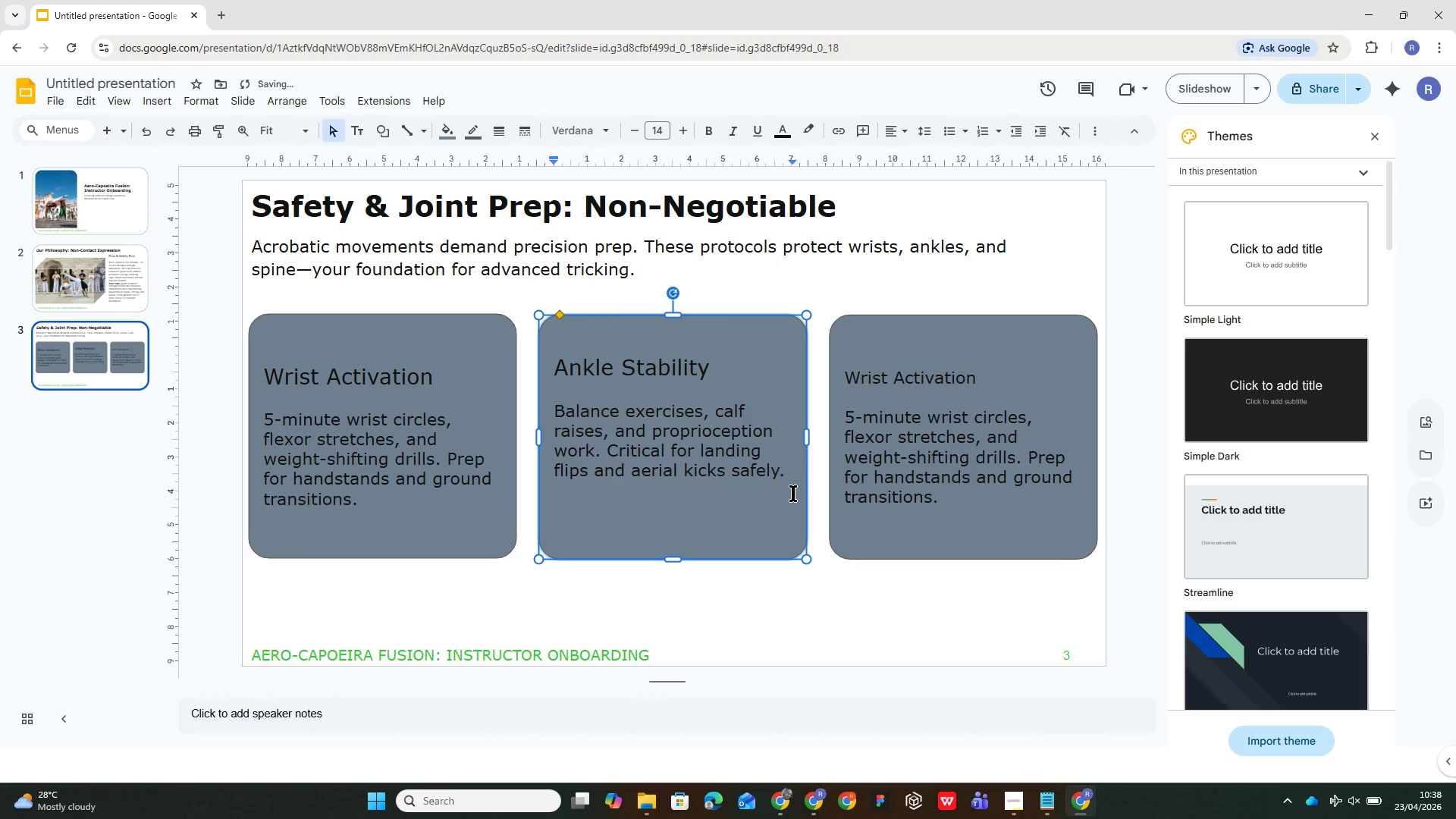 
key(Backspace)
 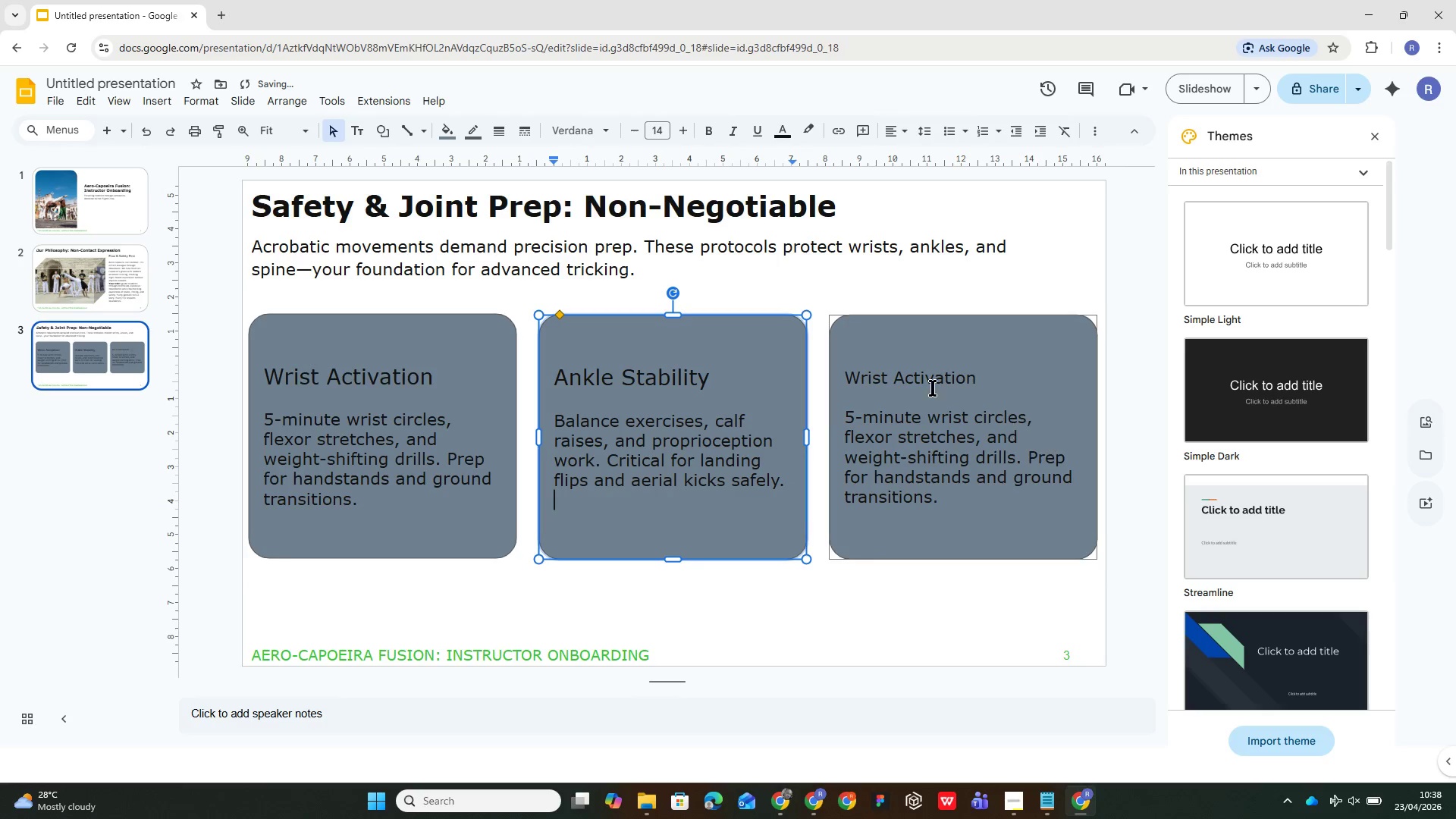 
left_click_drag(start_coordinate=[840, 378], to_coordinate=[893, 436])
 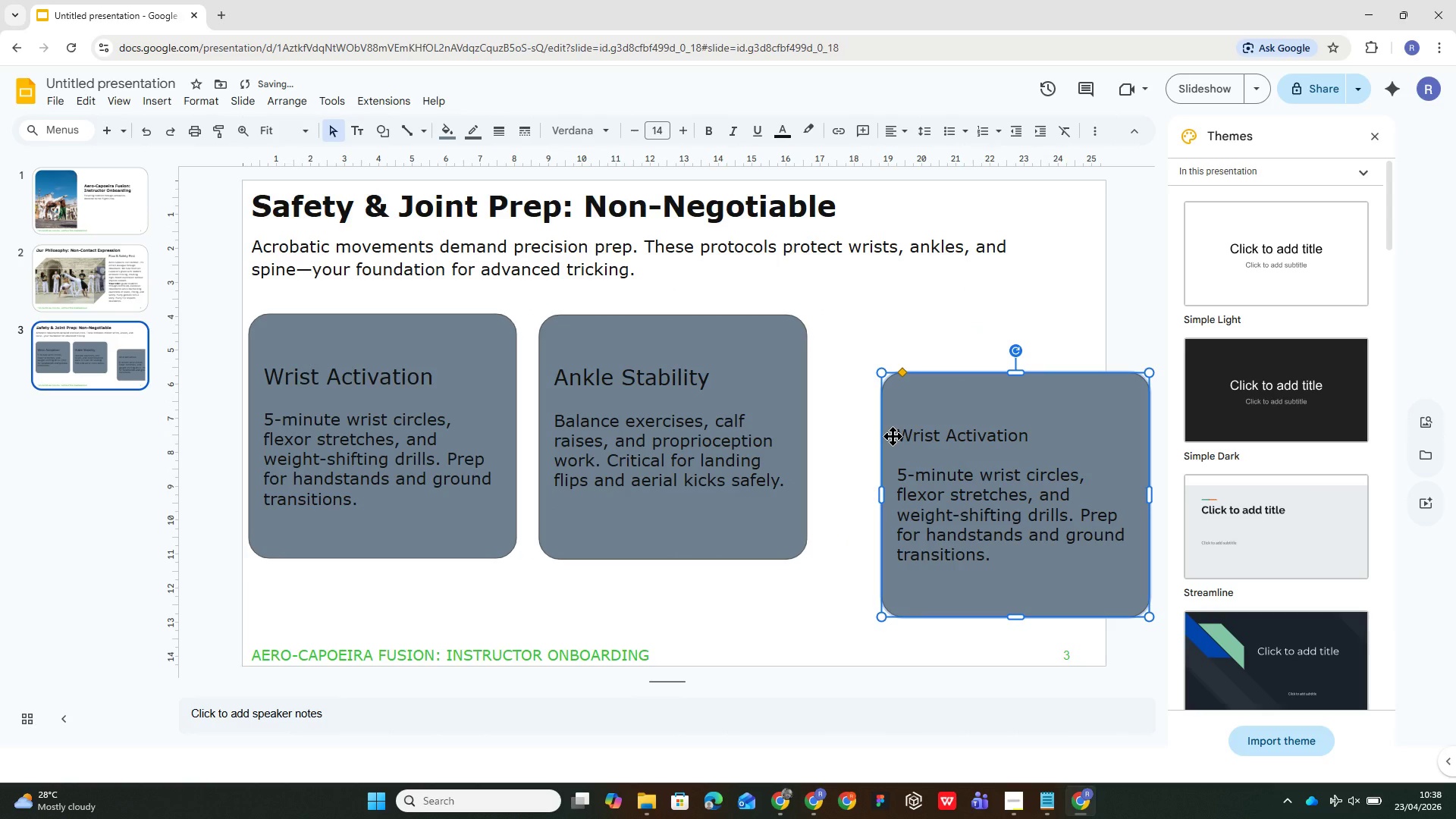 
key(Control+V)
 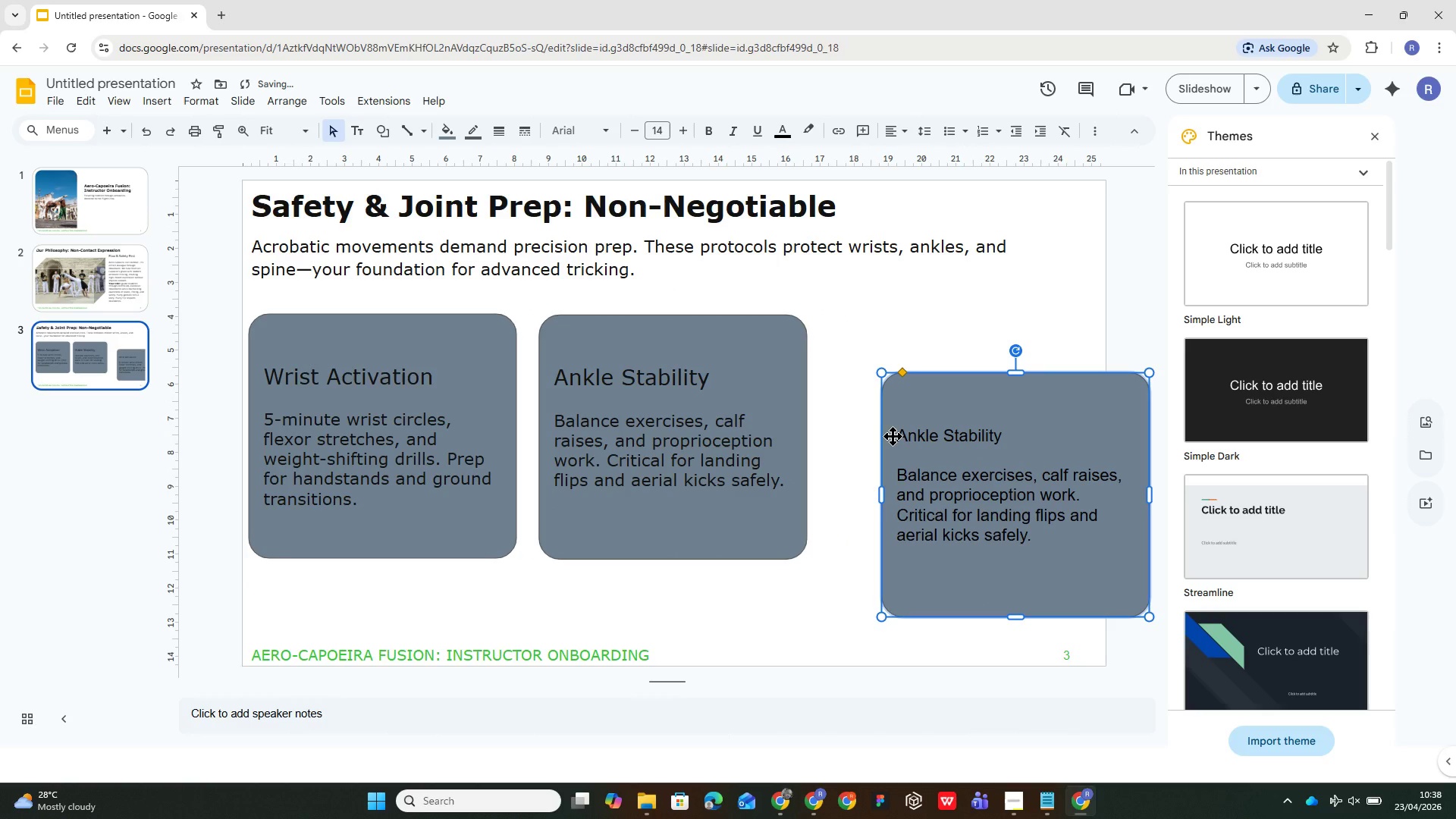 
key(Control+Z)
 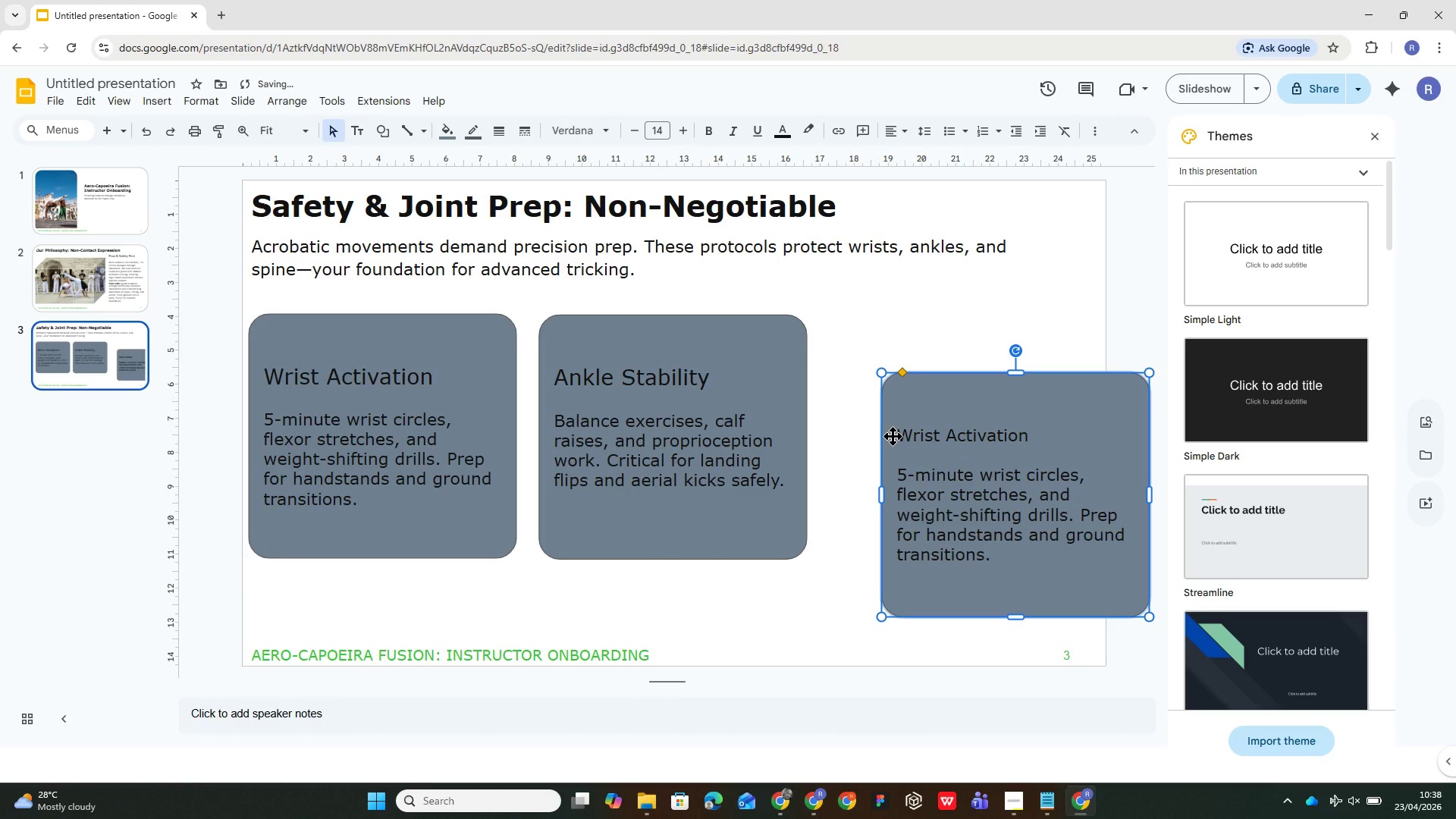 
key(Control+Z)
 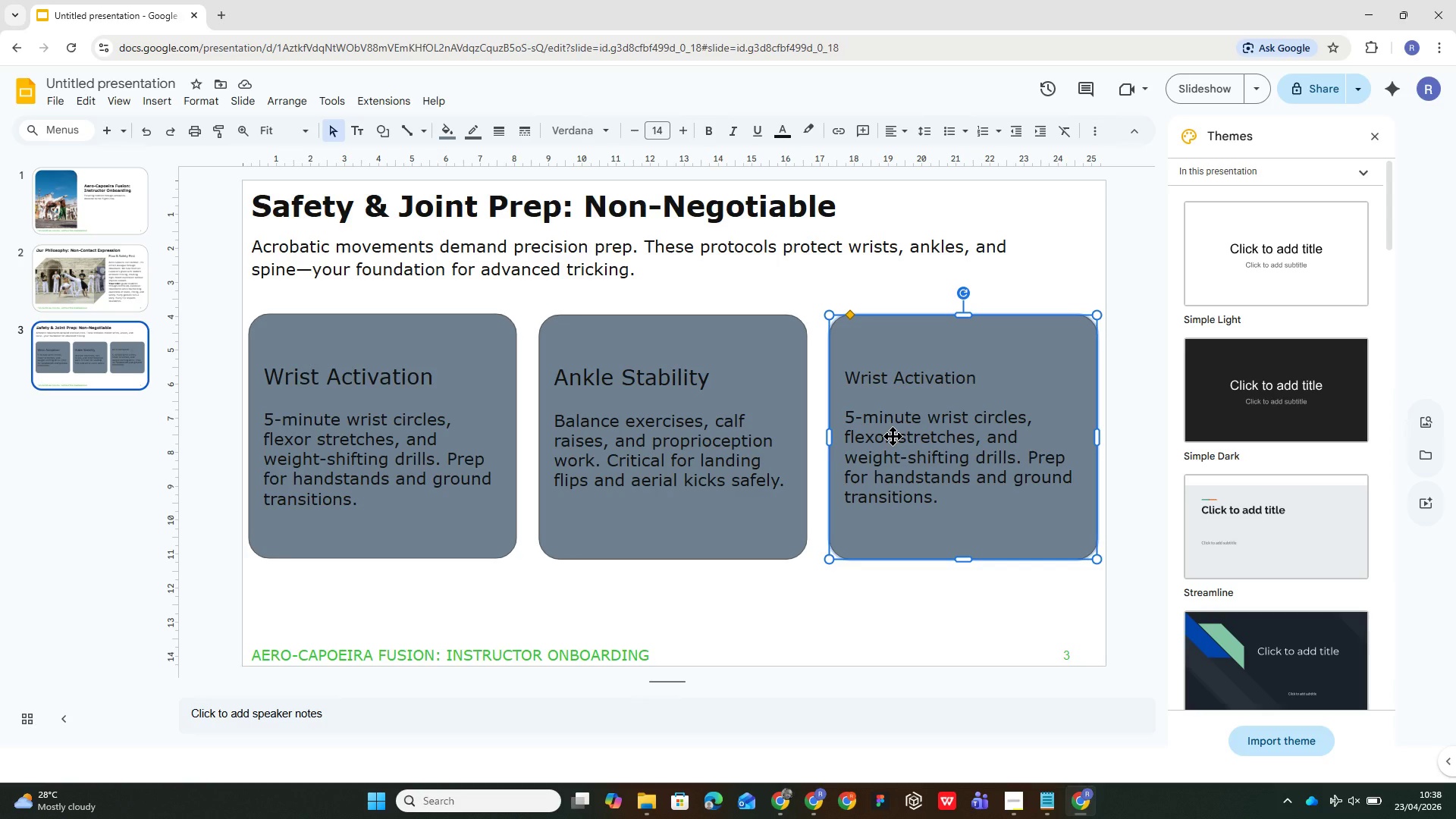 
wait(34.53)
 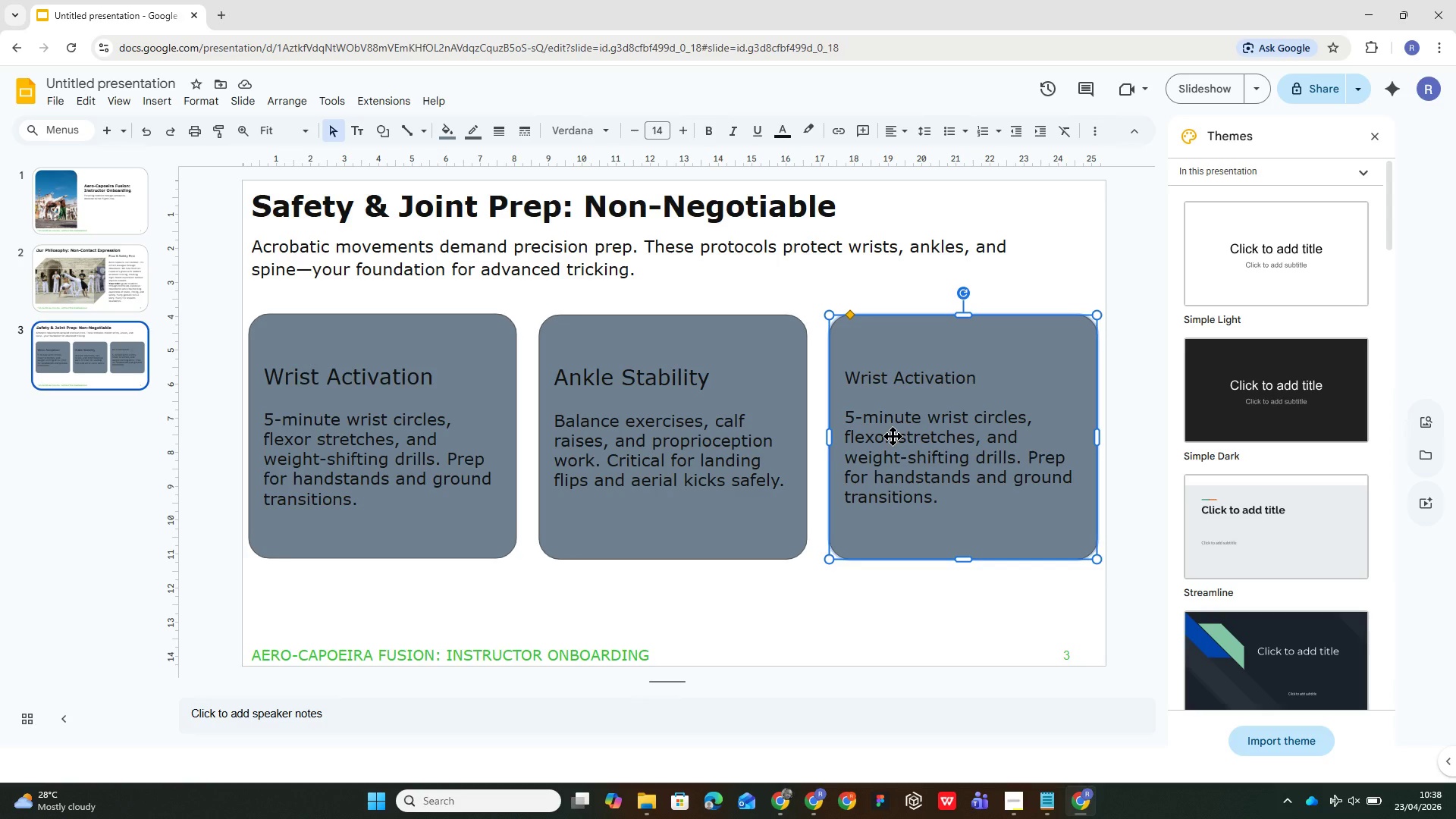 
left_click_drag(start_coordinate=[846, 372], to_coordinate=[956, 498])
 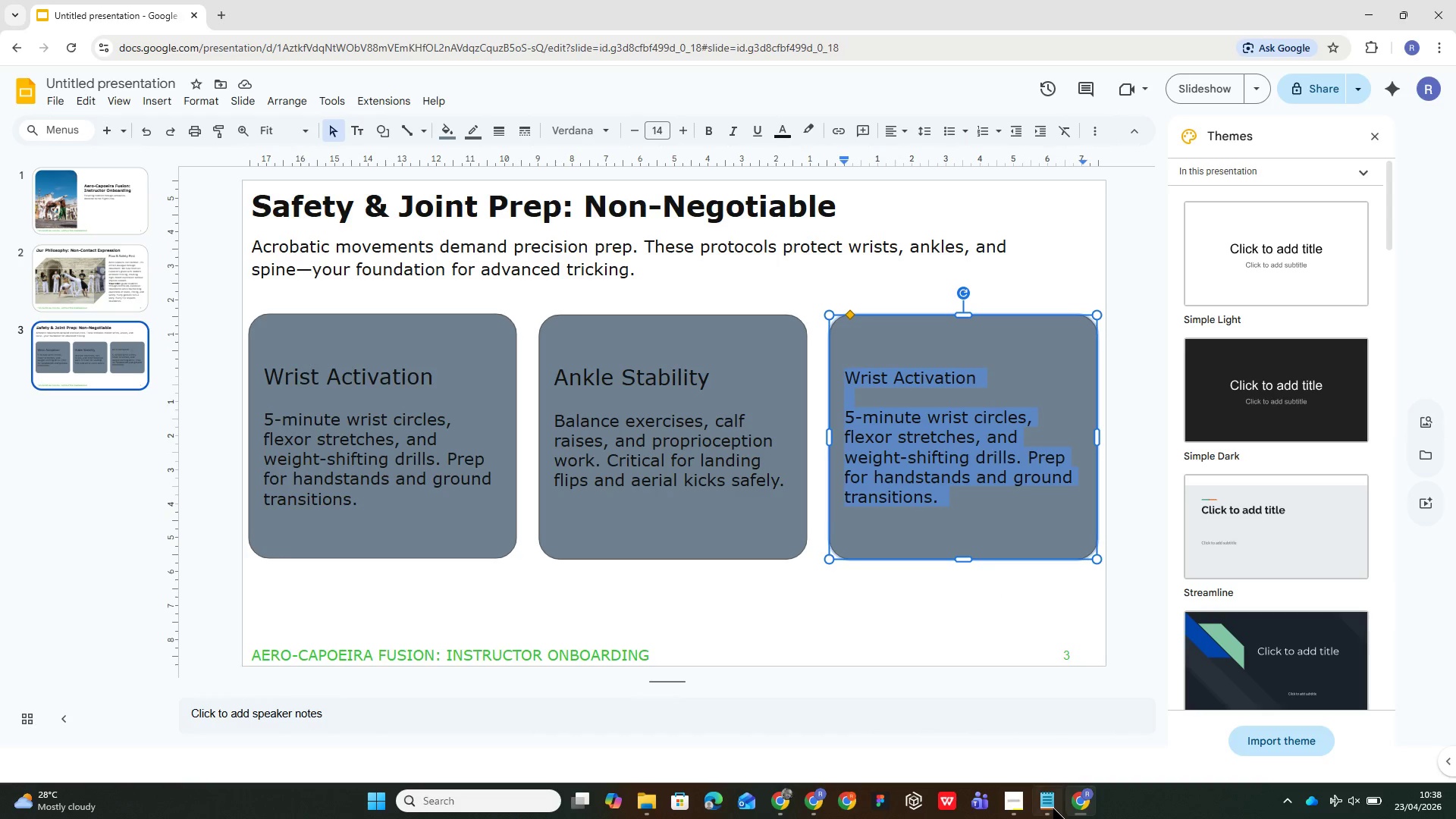 
left_click([1053, 808])
 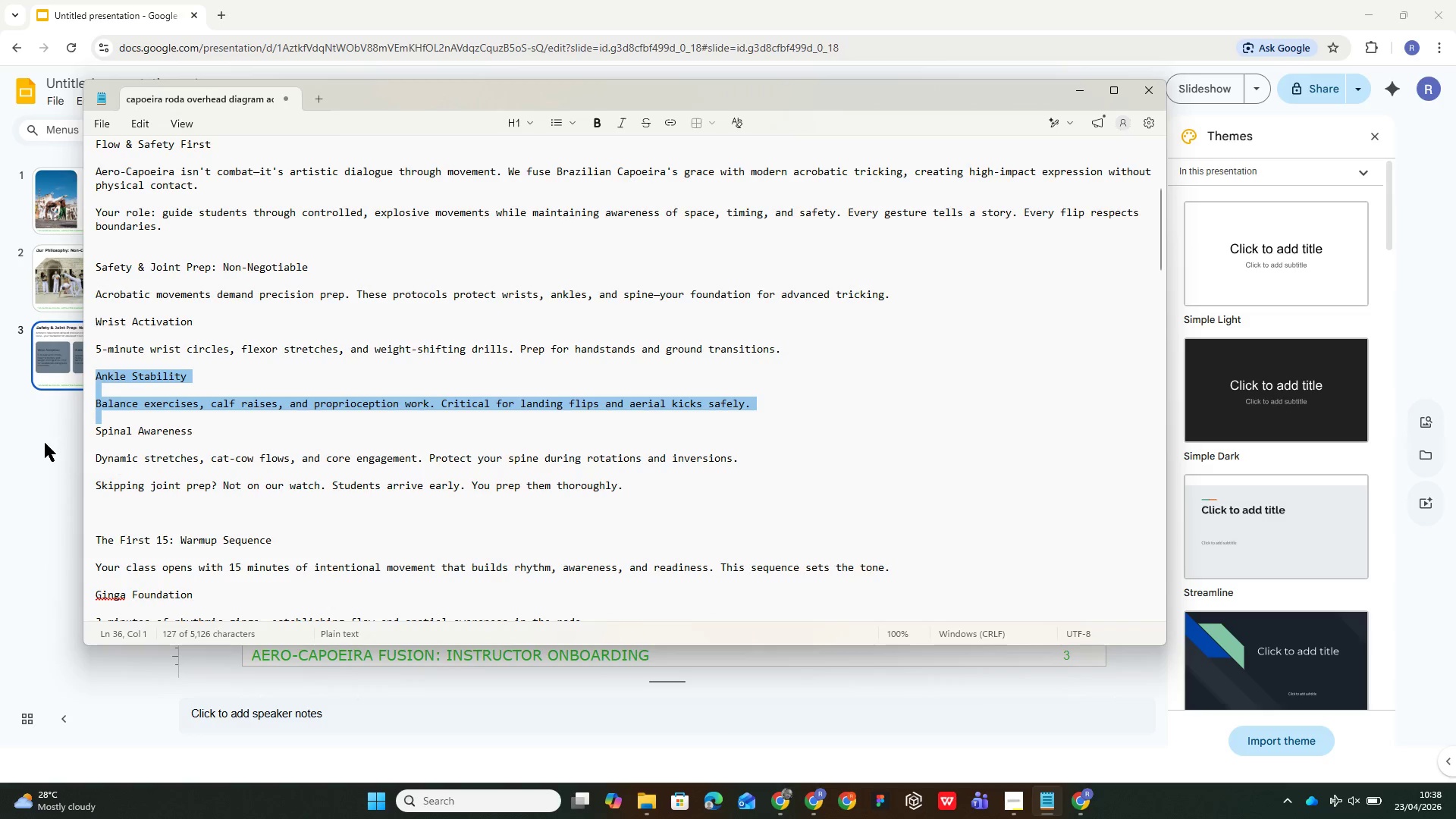 
mouse_move([56, 457])
 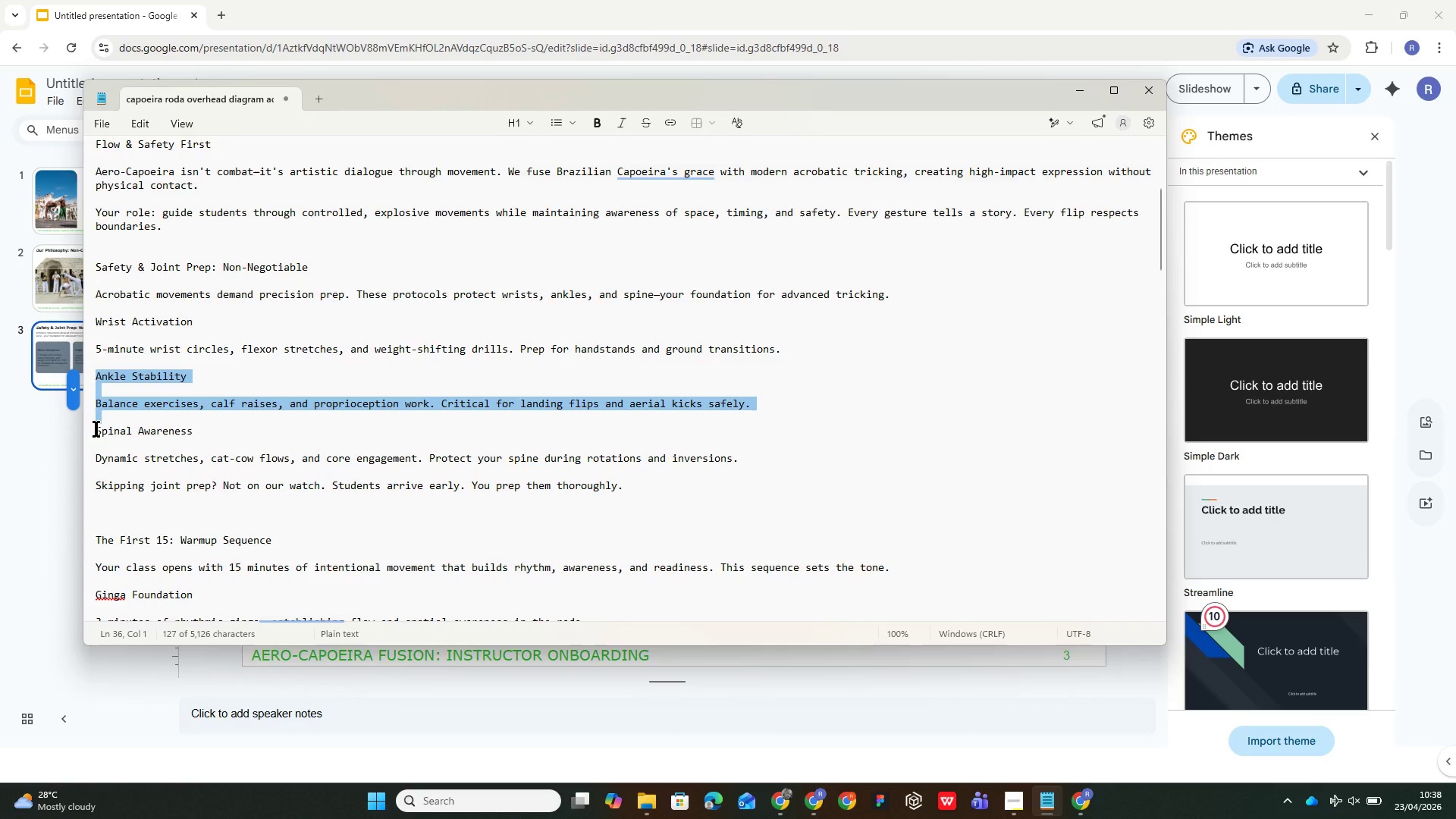 
left_click_drag(start_coordinate=[97, 428], to_coordinate=[209, 472])
 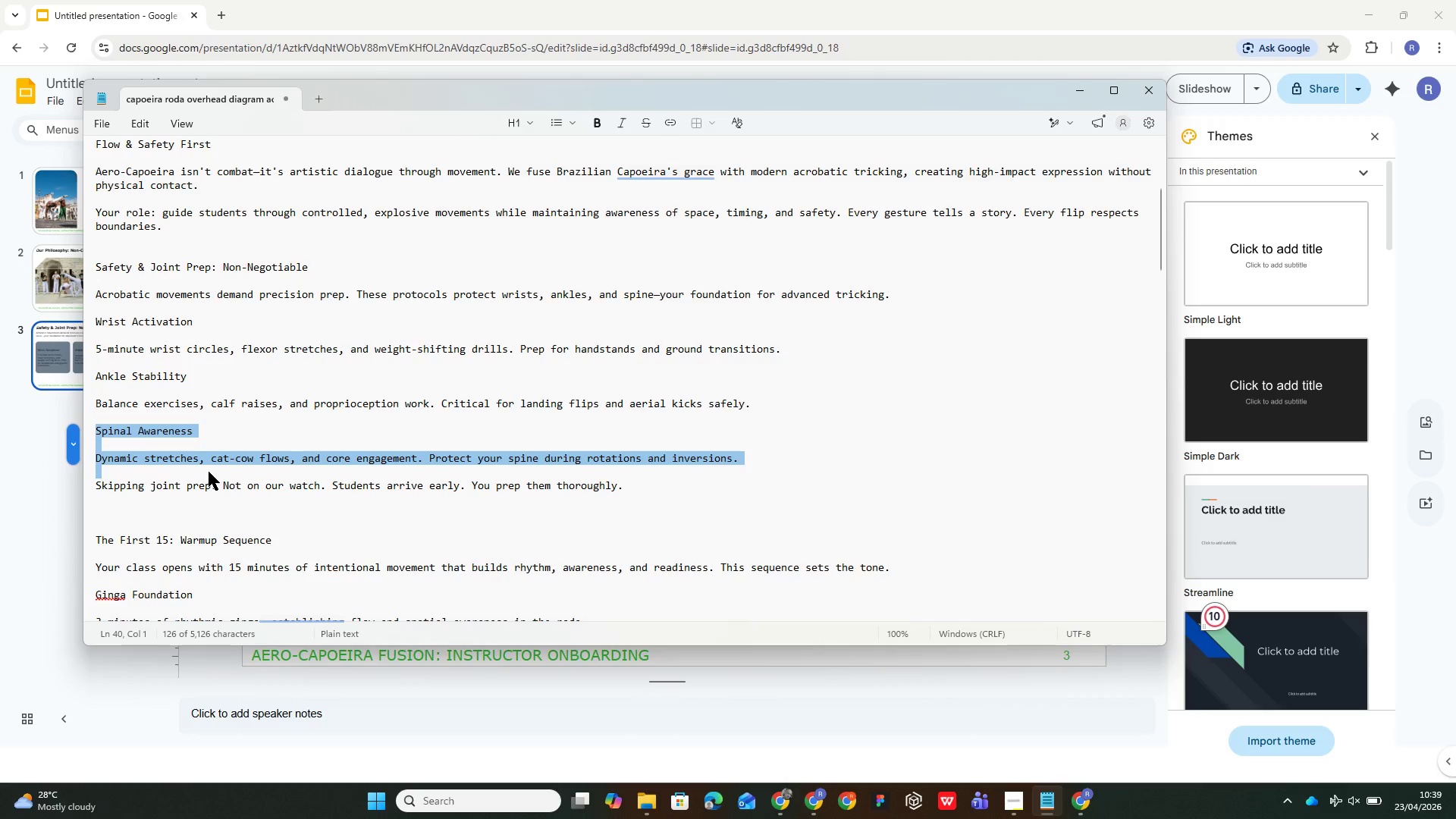 
key(Control+C)
 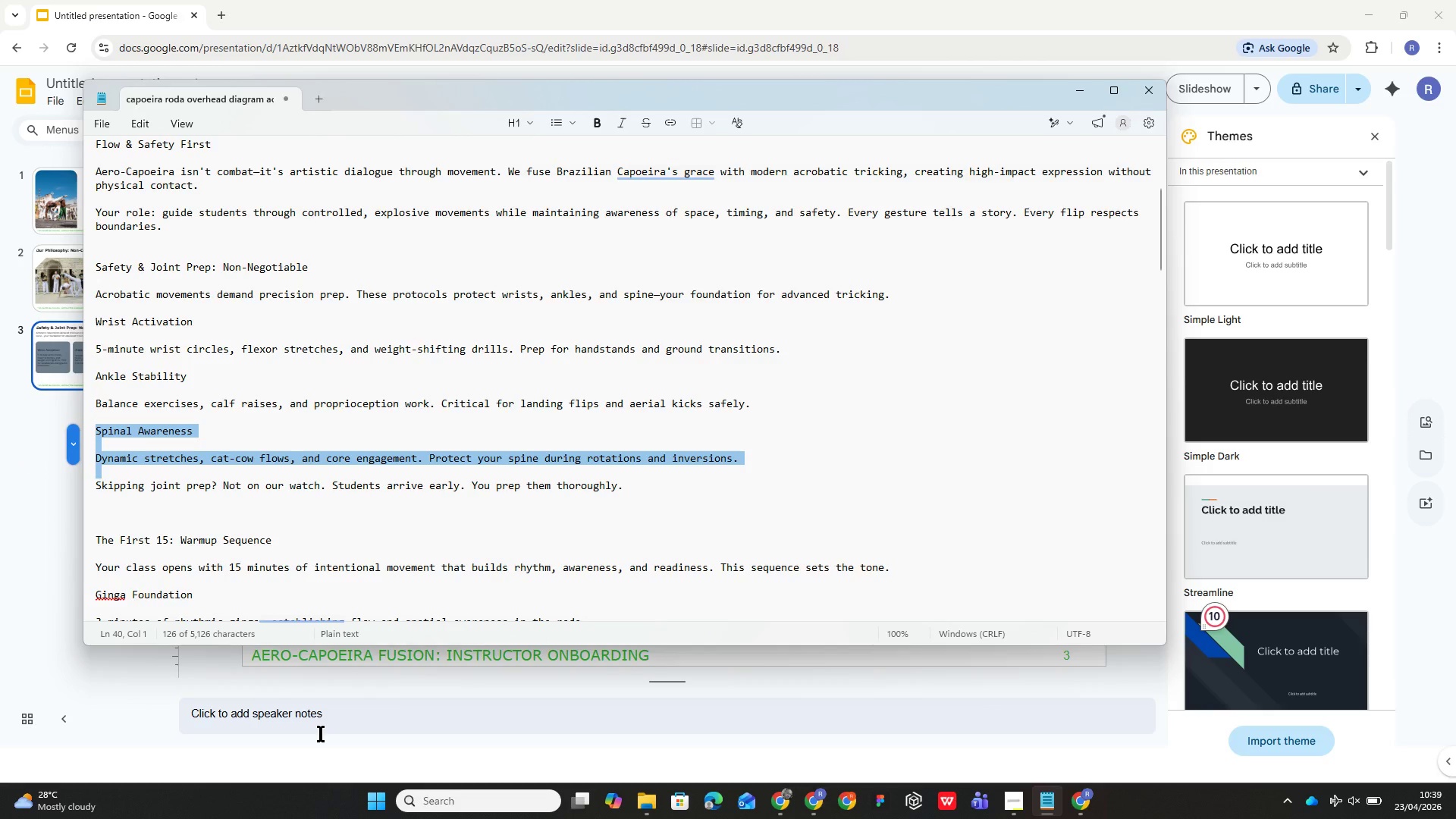 
left_click([593, 689])
 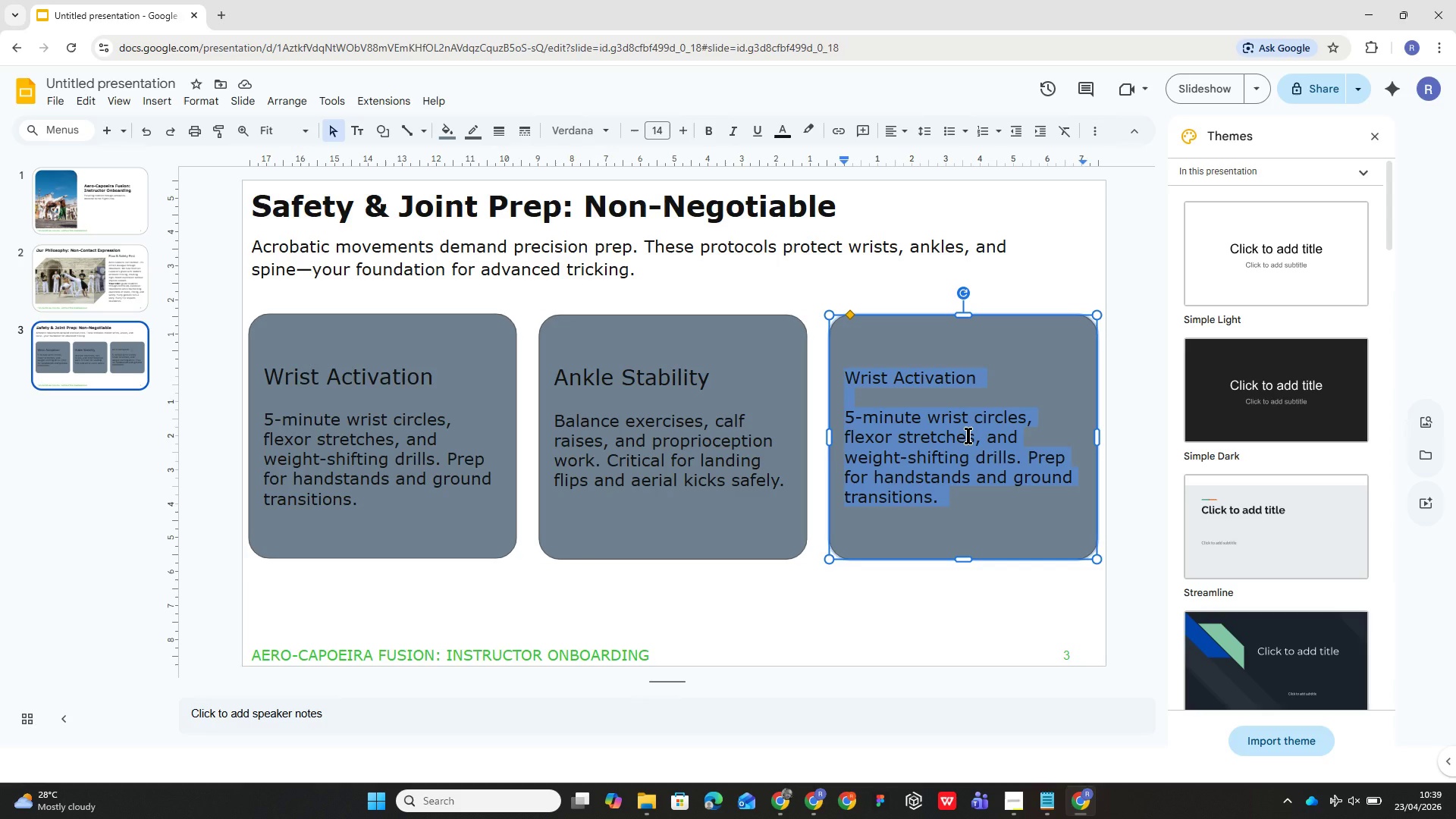 
key(Control+V)
 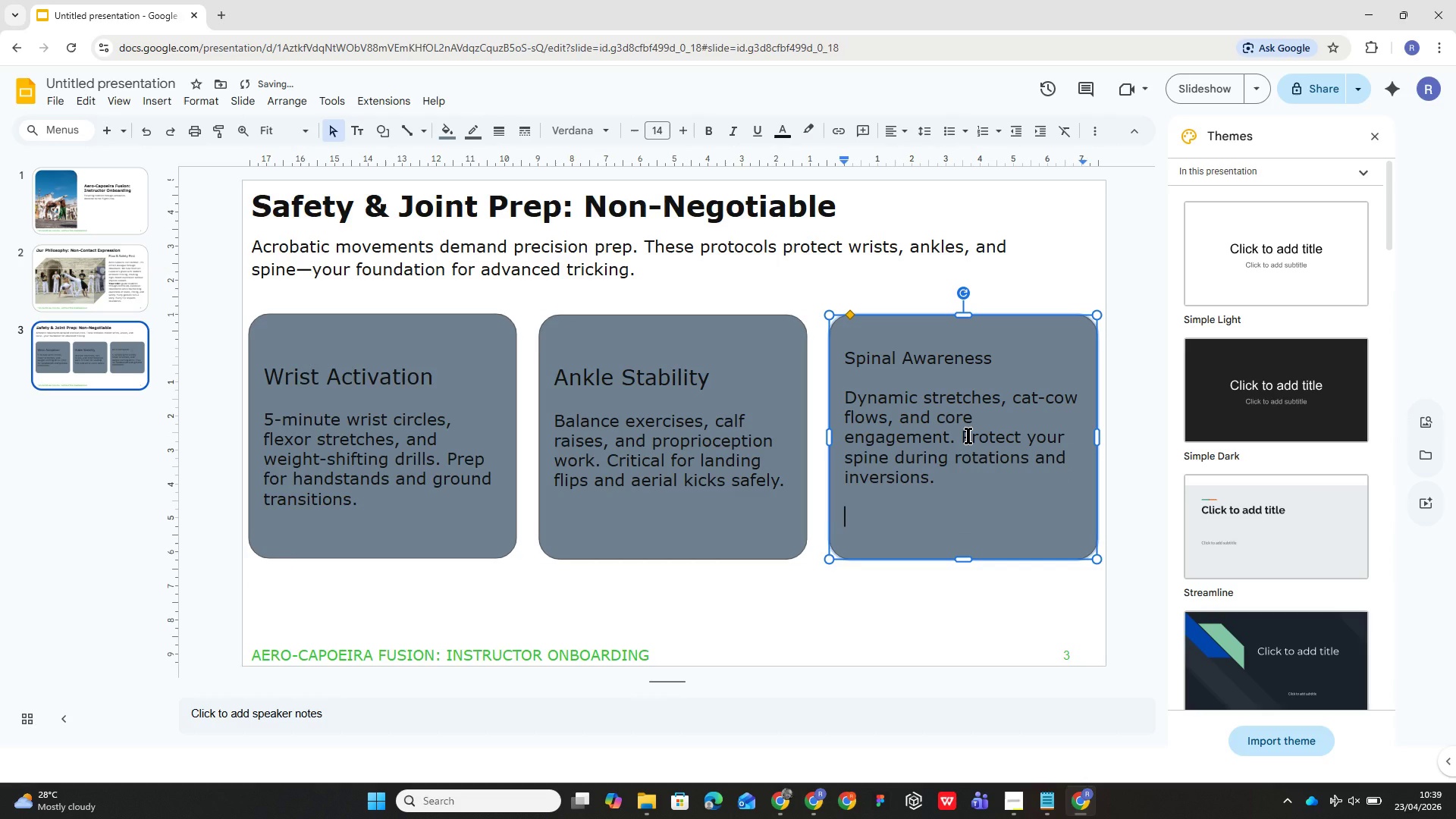 
key(Backspace)
 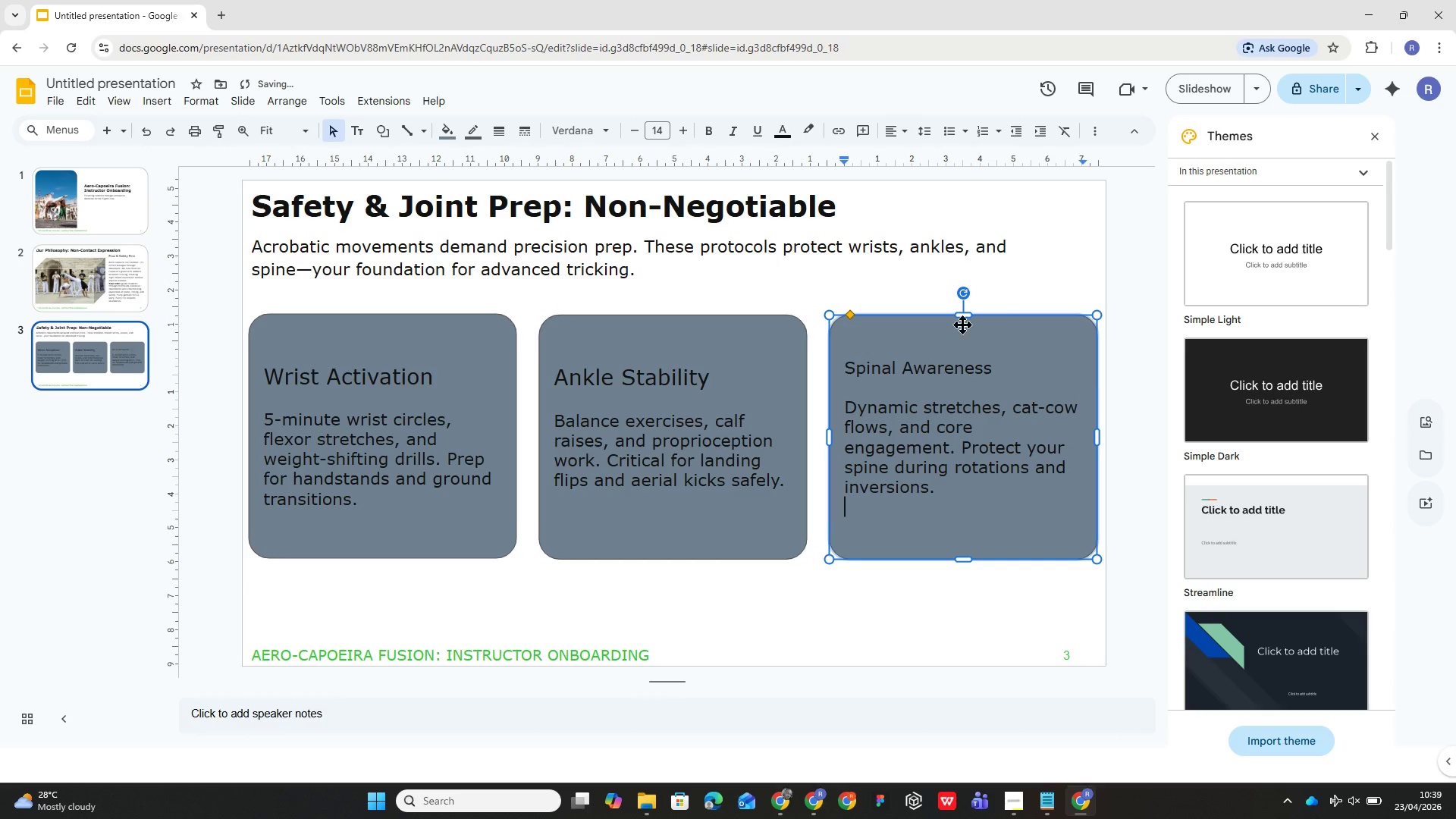 
left_click([925, 384])
 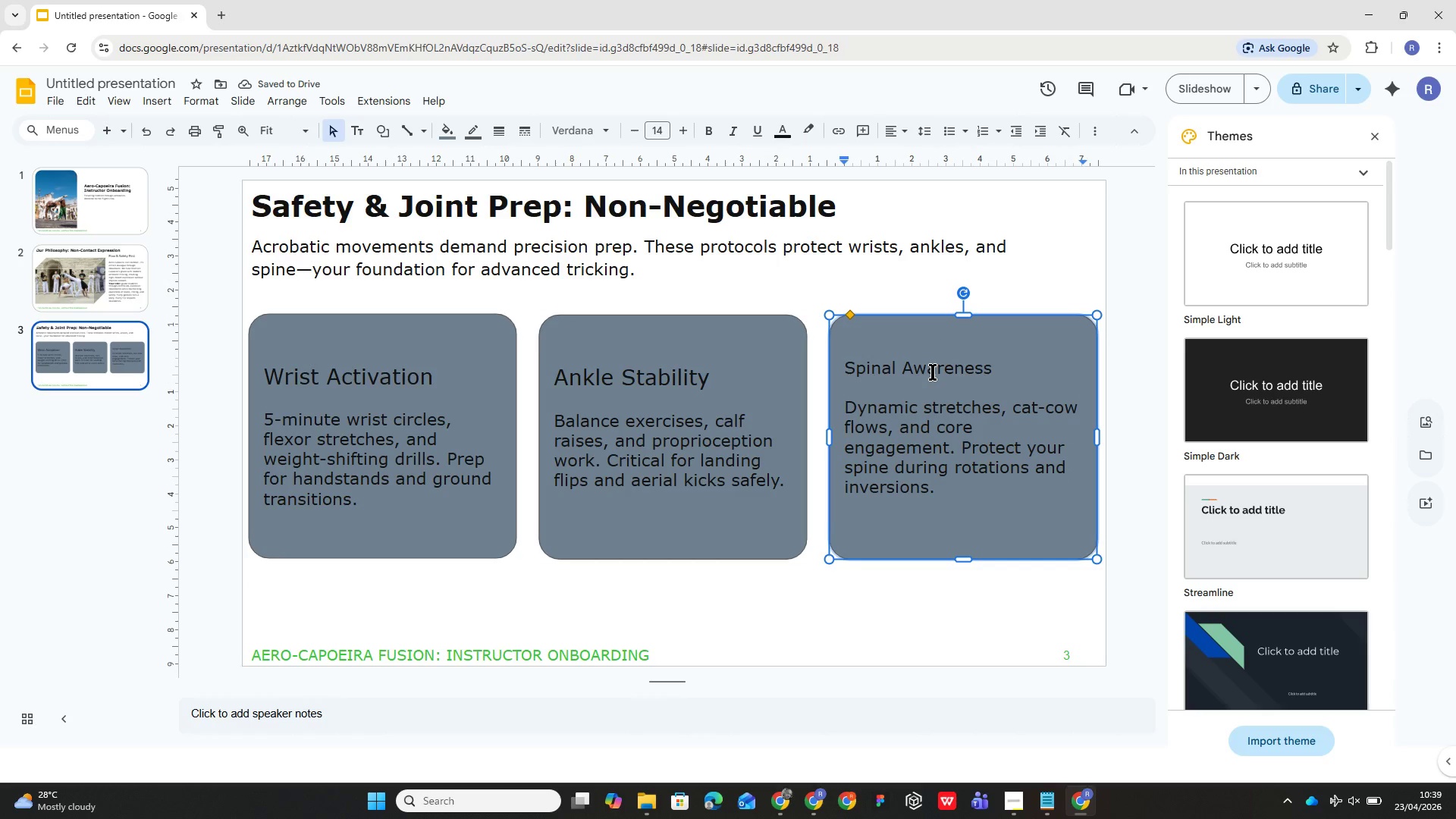 
double_click([933, 372])
 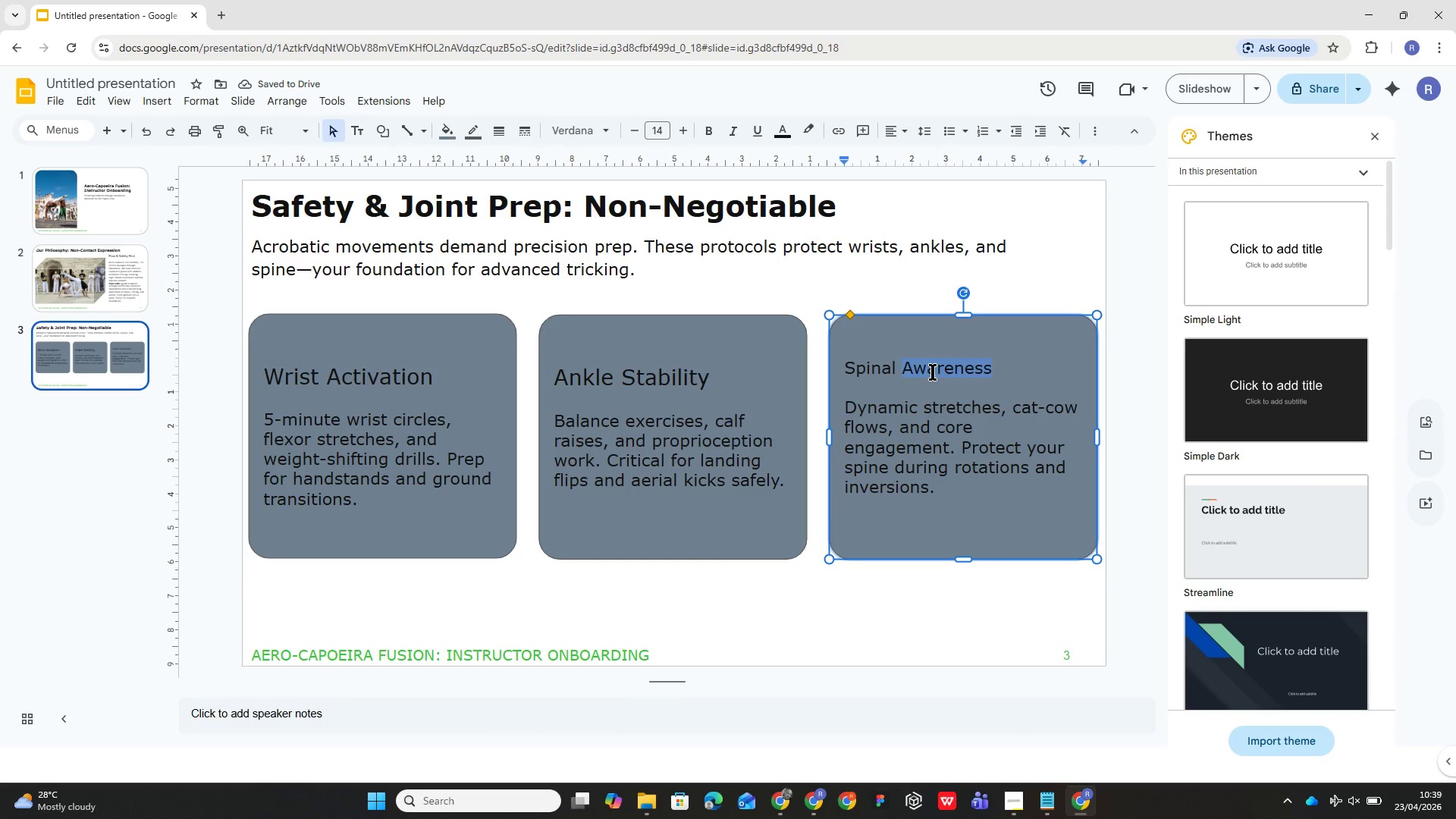 
triple_click([933, 372])
 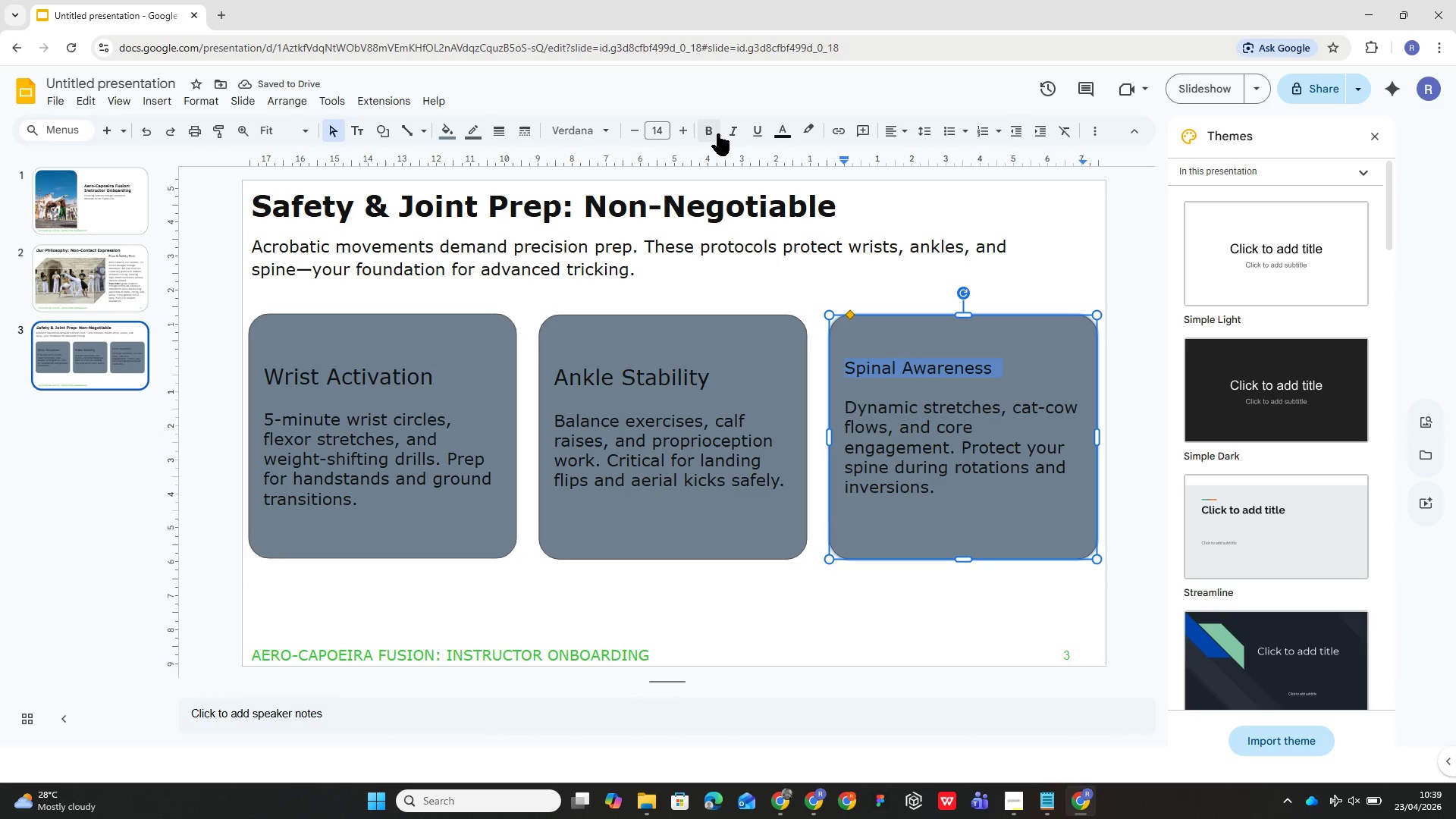 
left_click([666, 132])
 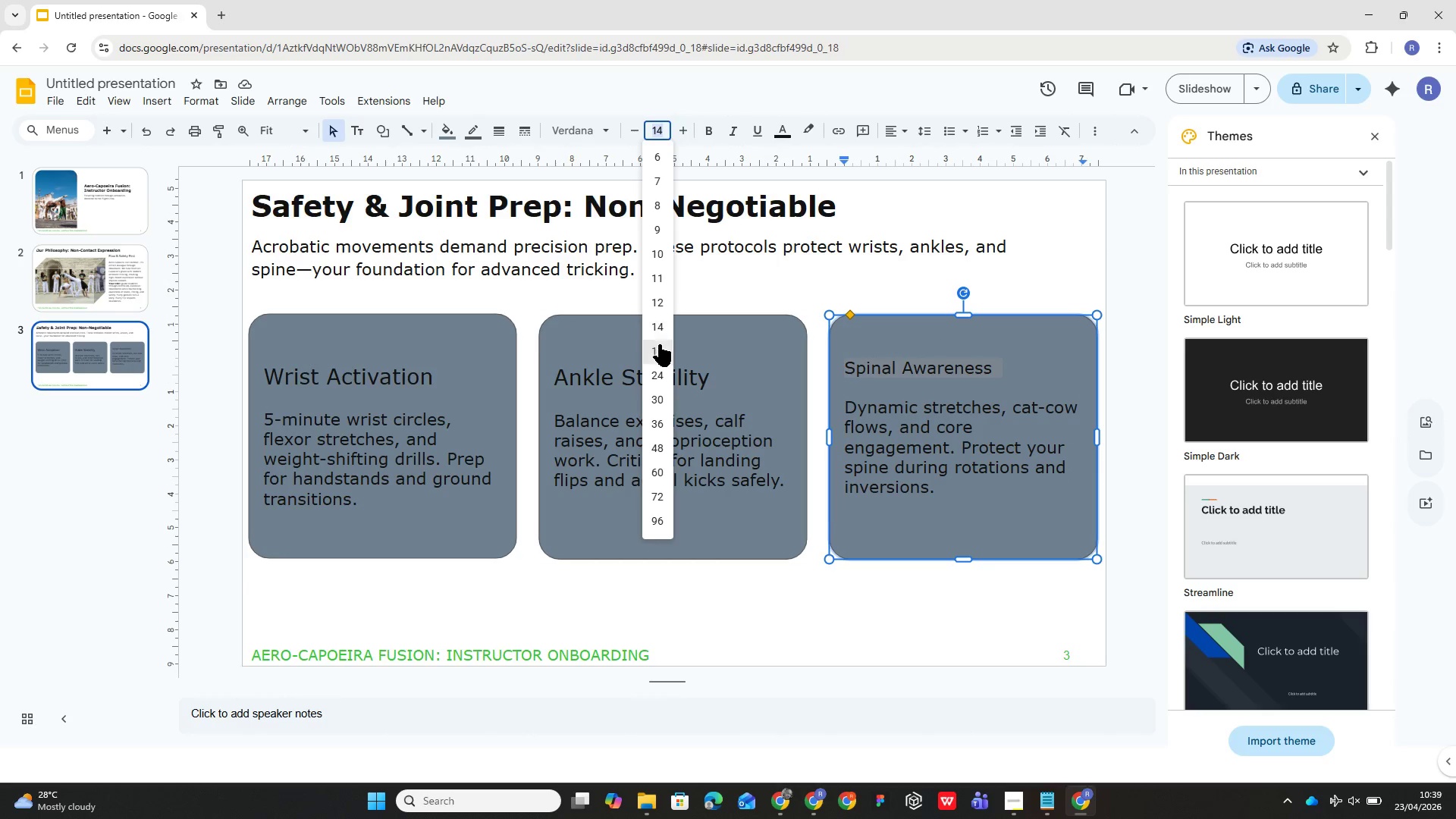 
left_click([661, 356])
 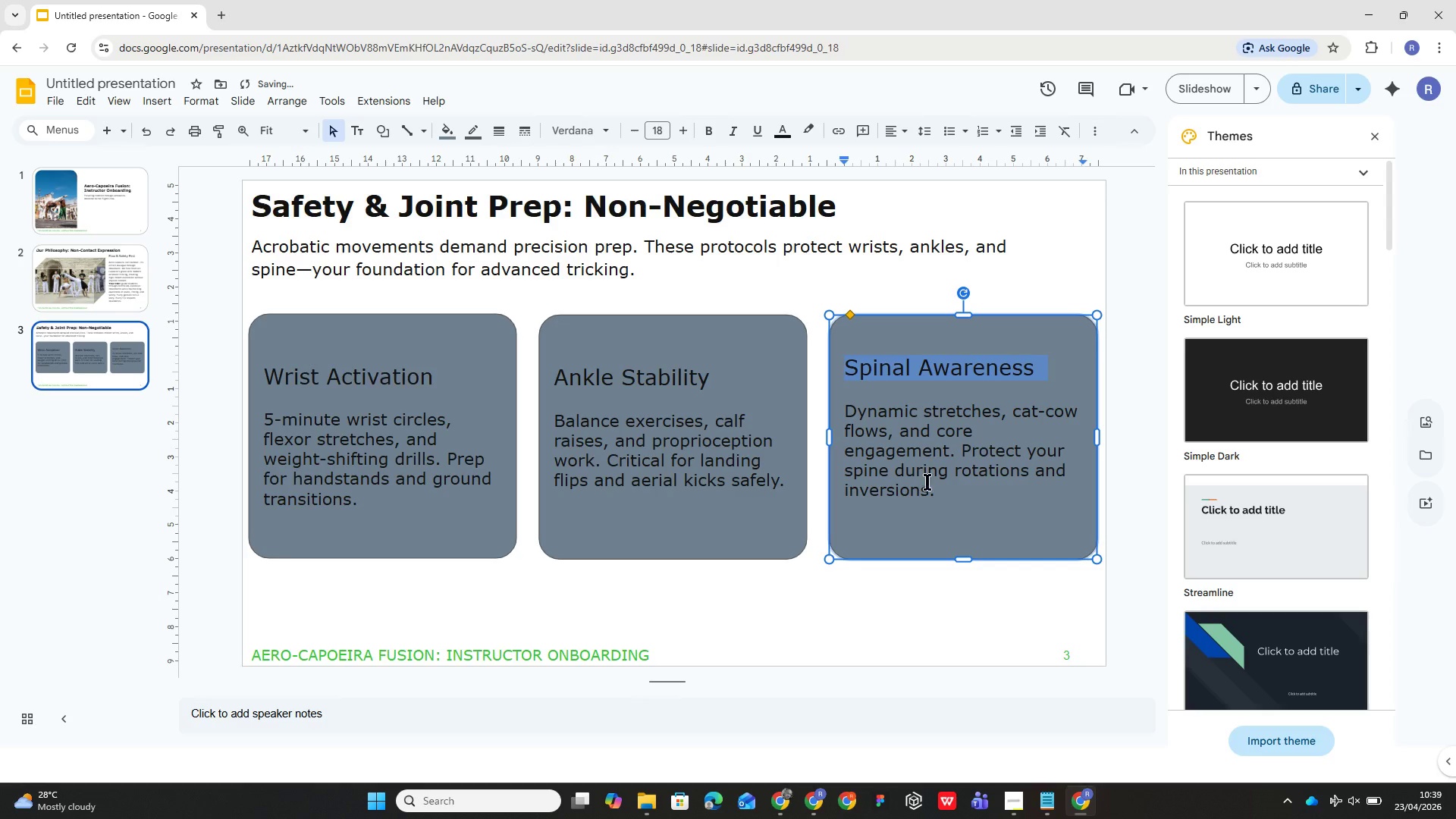 
left_click([932, 511])
 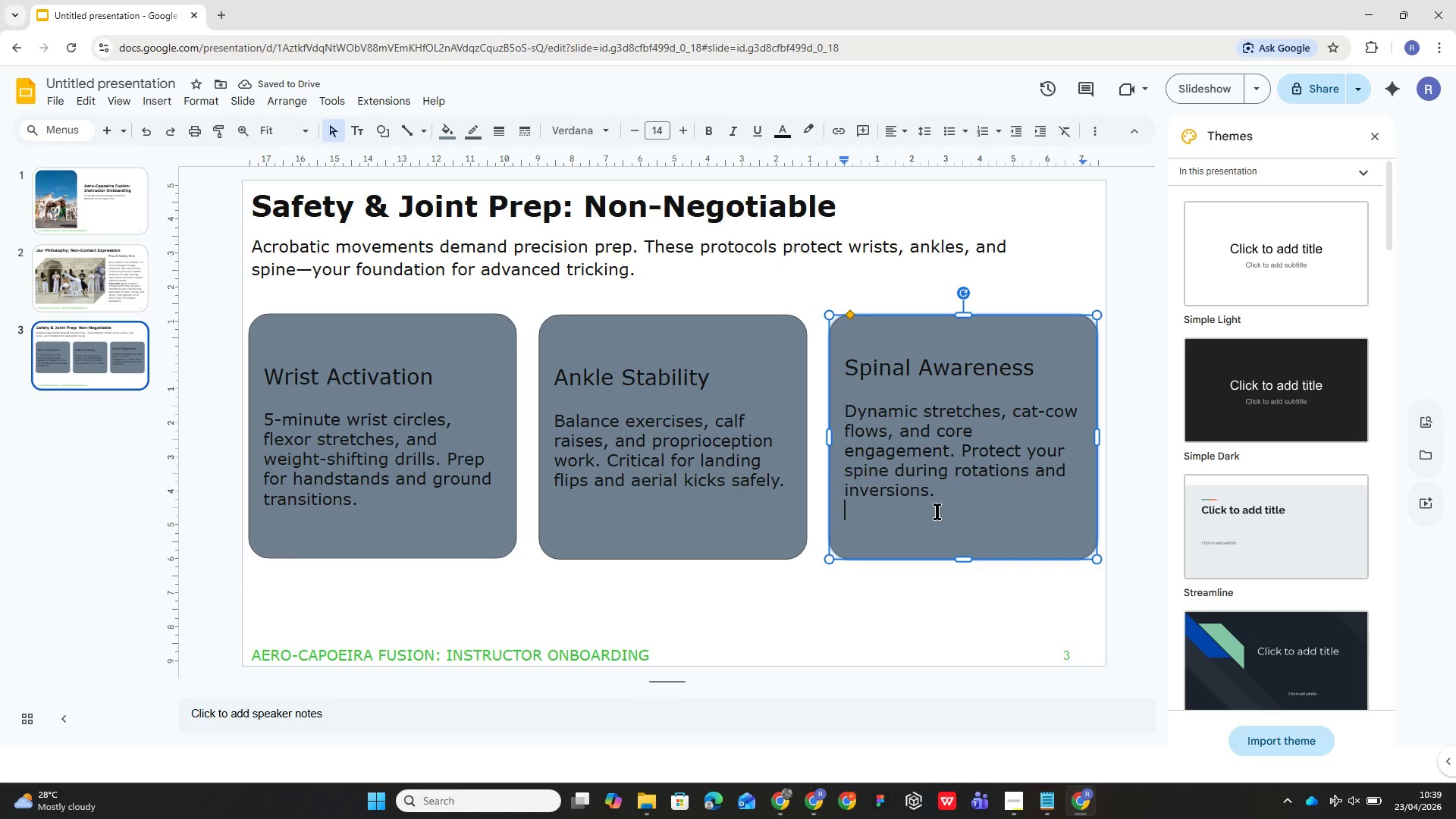 
key(Backspace)
 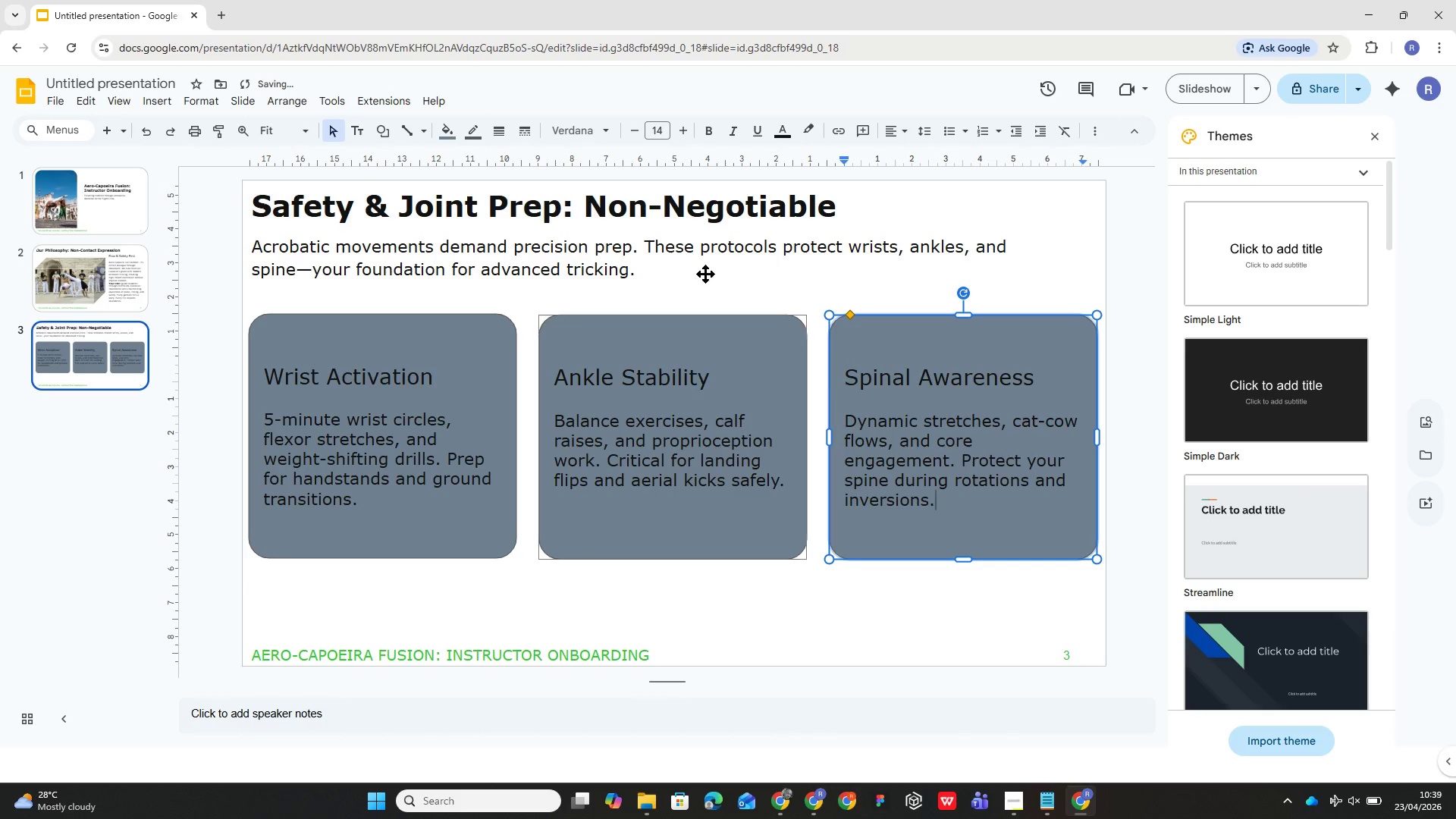 
left_click([983, 545])
 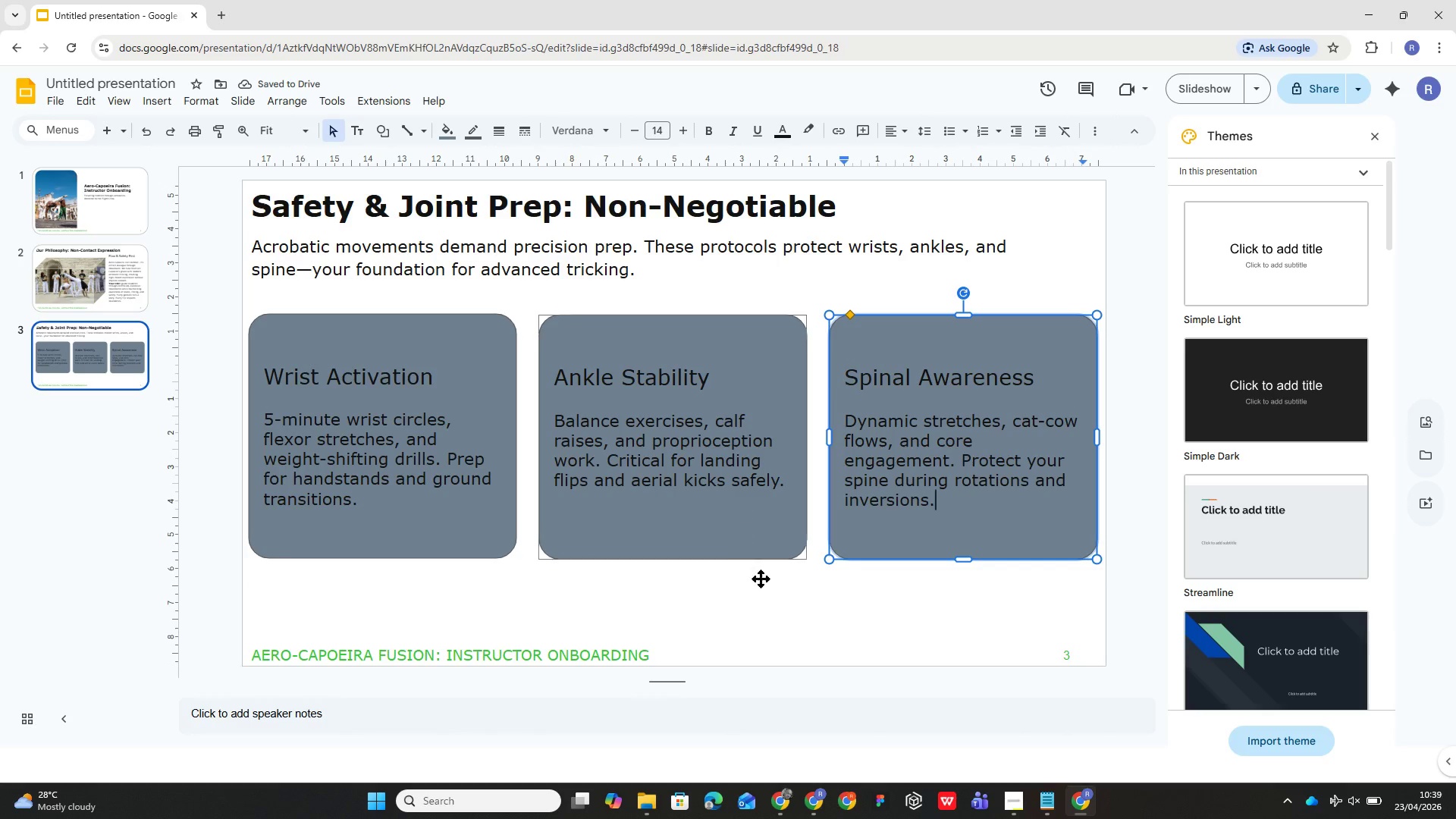 
left_click([768, 609])
 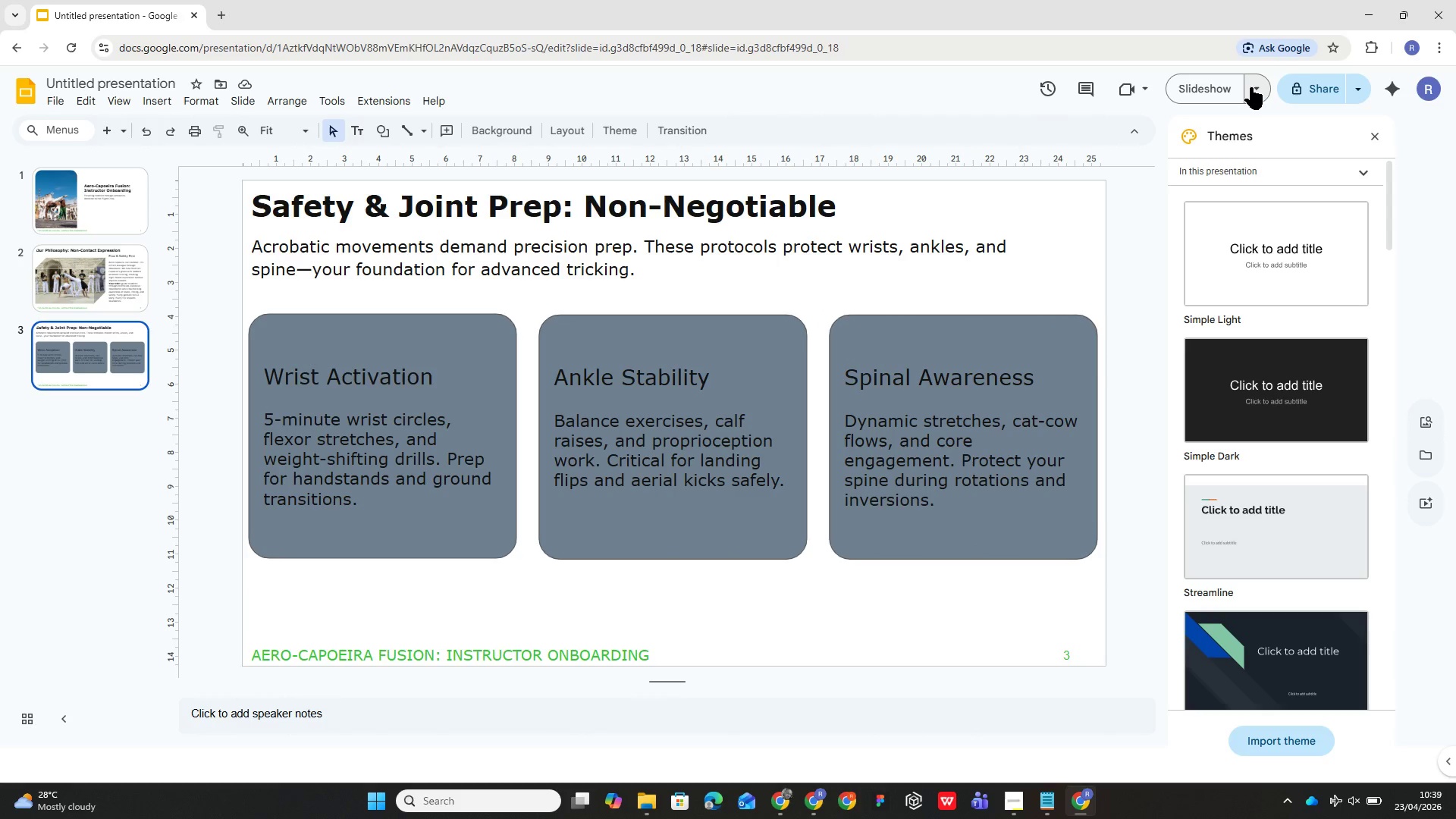 
left_click([1236, 96])
 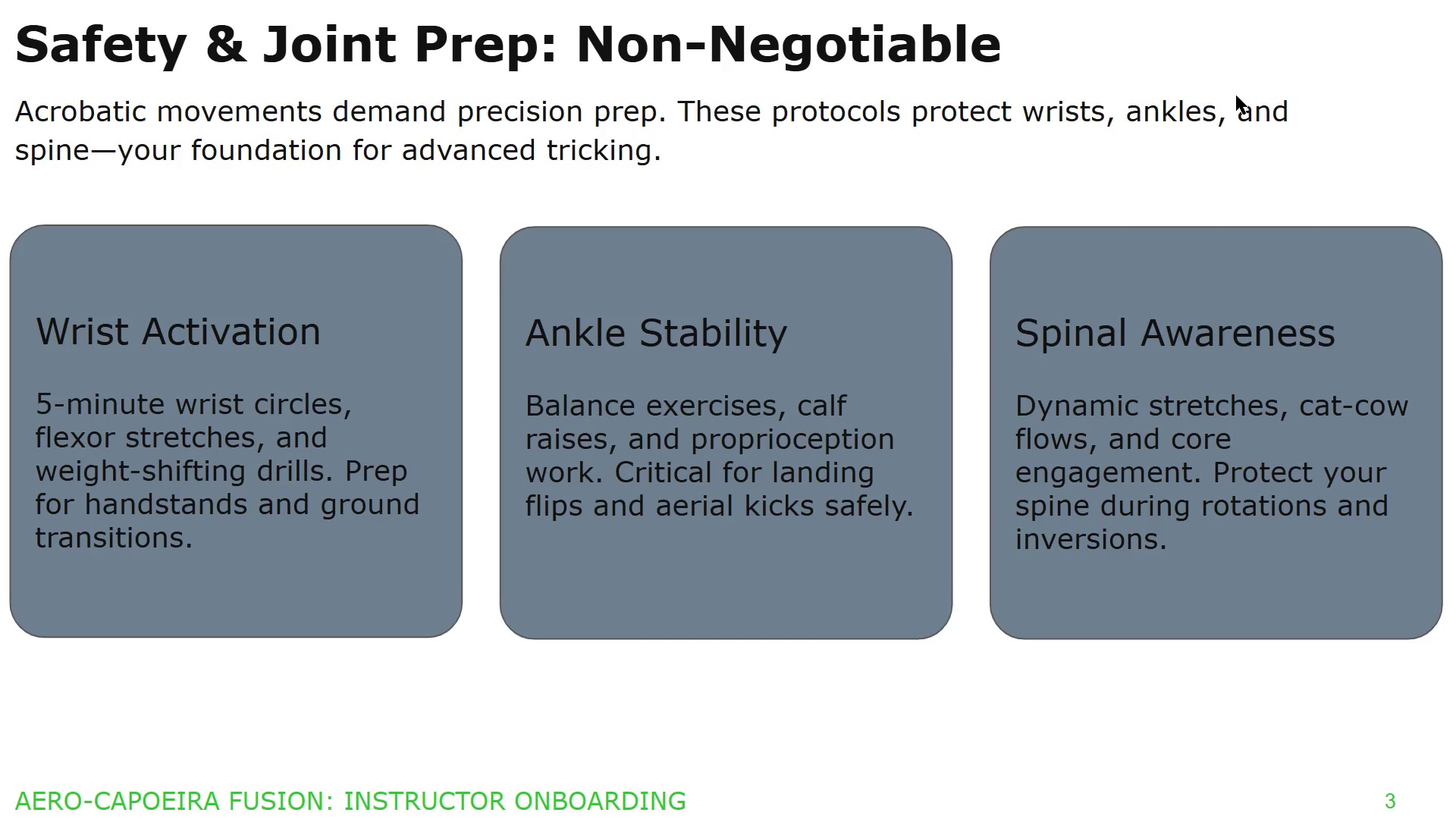 
wait(41.52)
 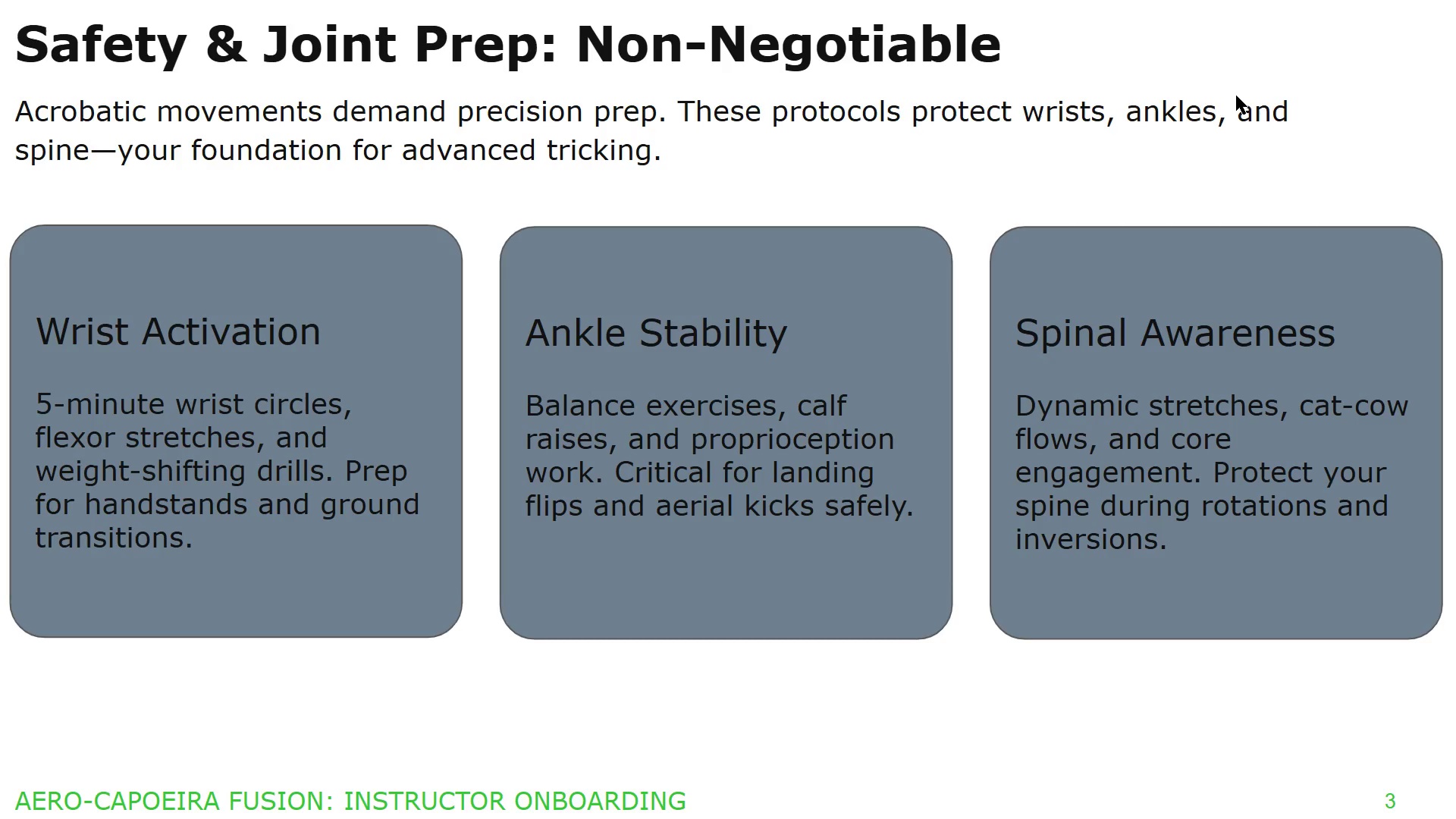 
key(Escape)
 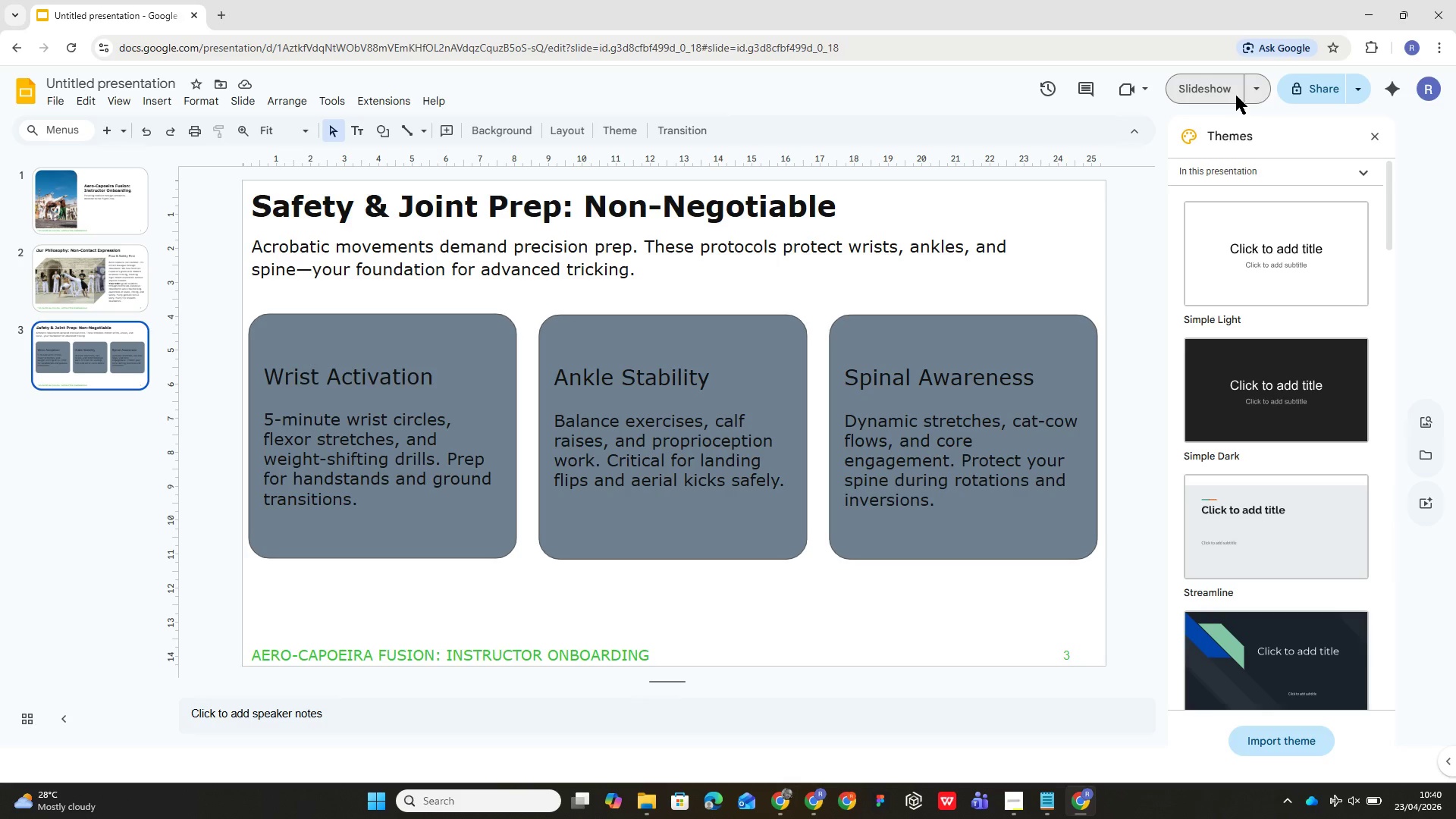 
wait(21.86)
 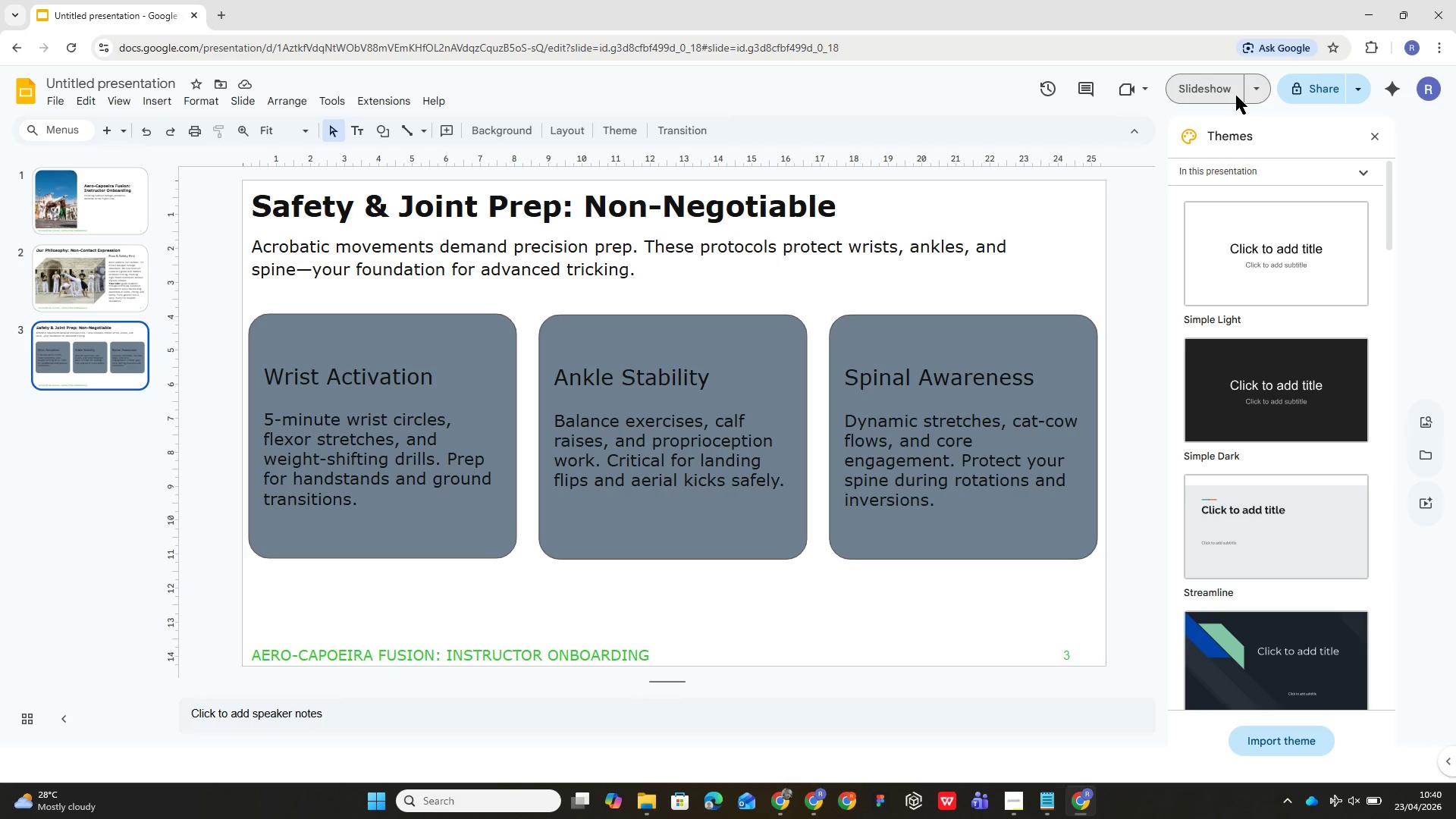 
left_click([142, 98])
 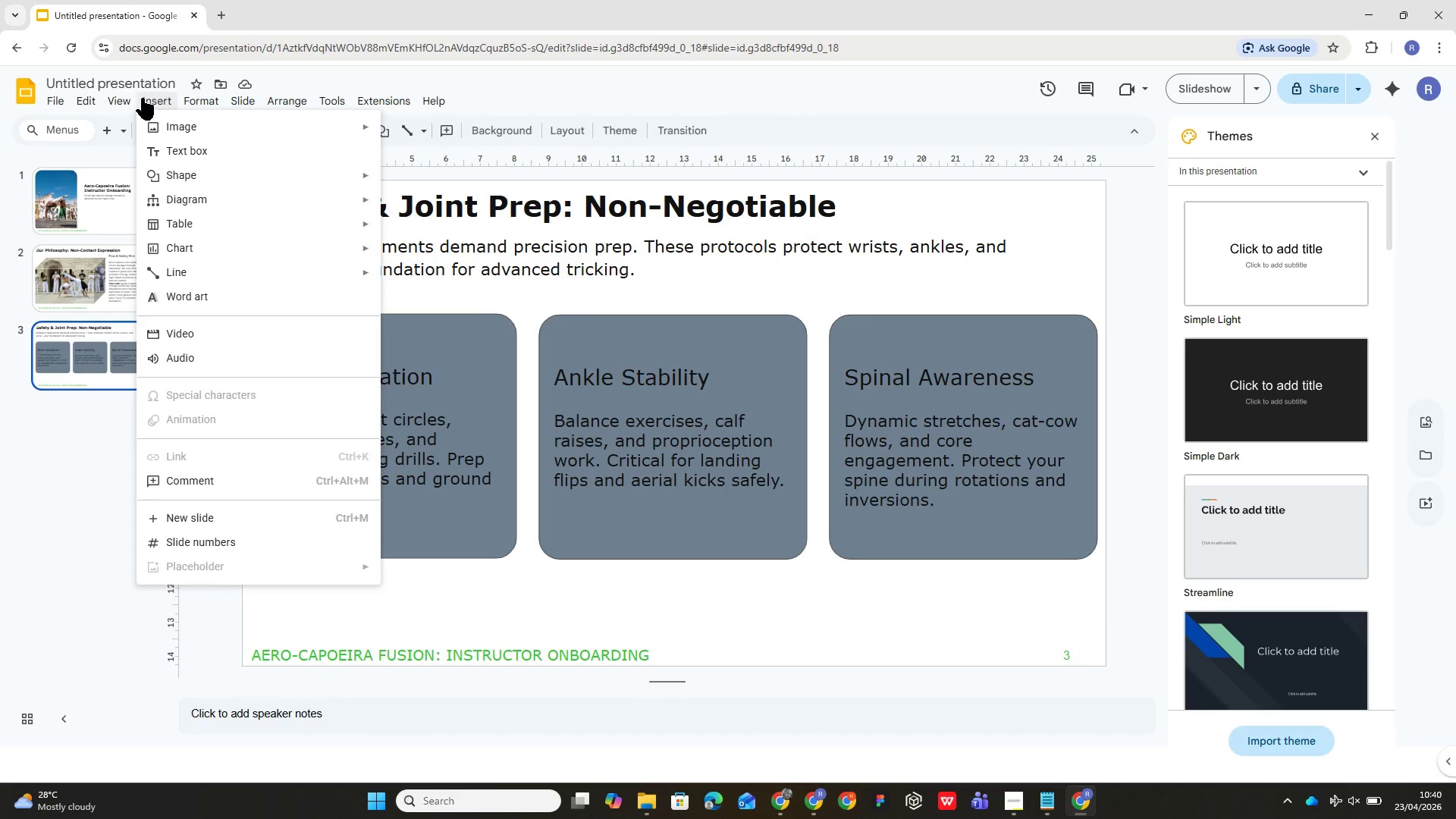 
wait(24.12)
 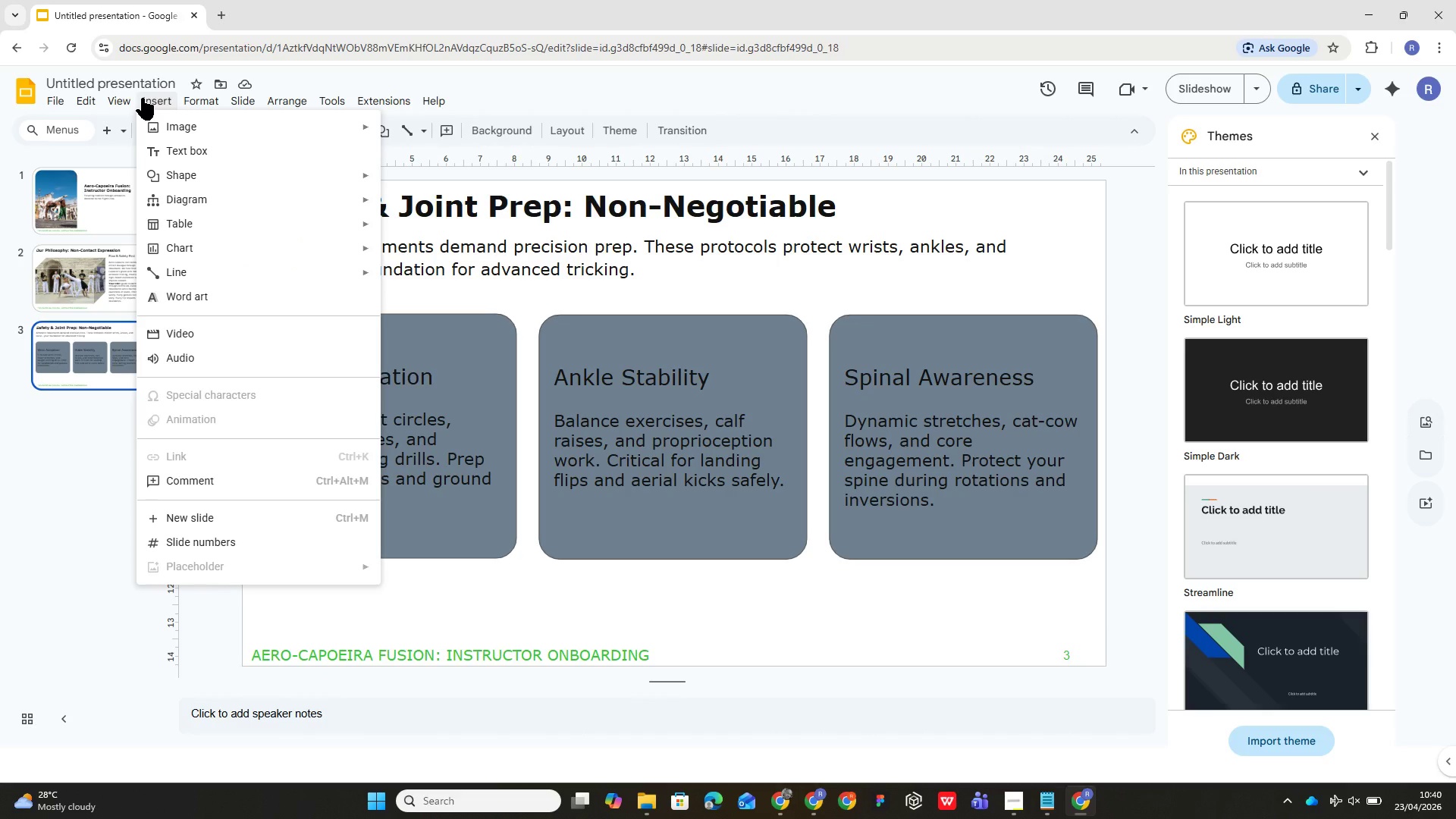 
left_click([468, 152])
 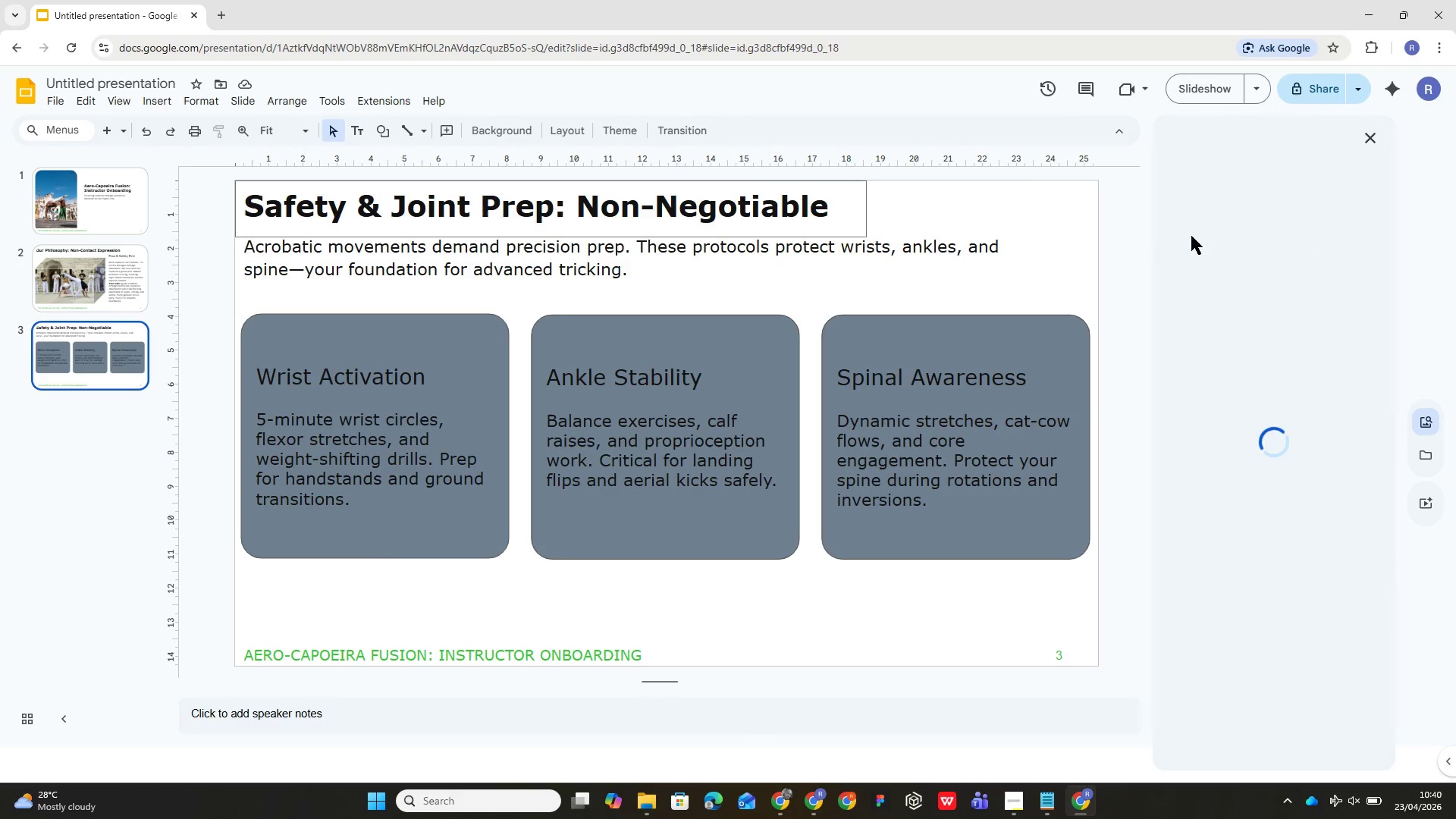 
mouse_move([1152, 249])
 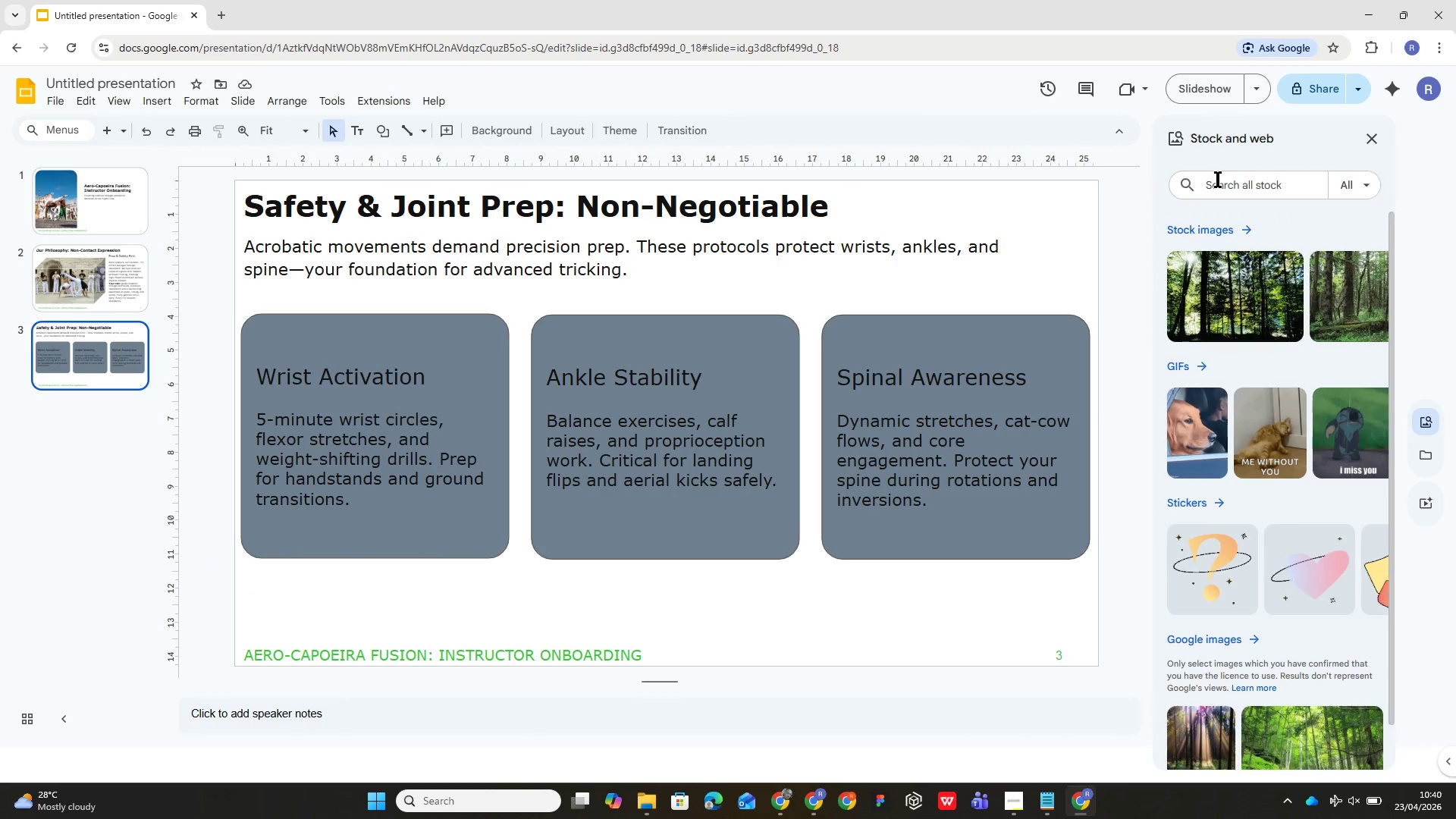 
left_click([1219, 180])
 